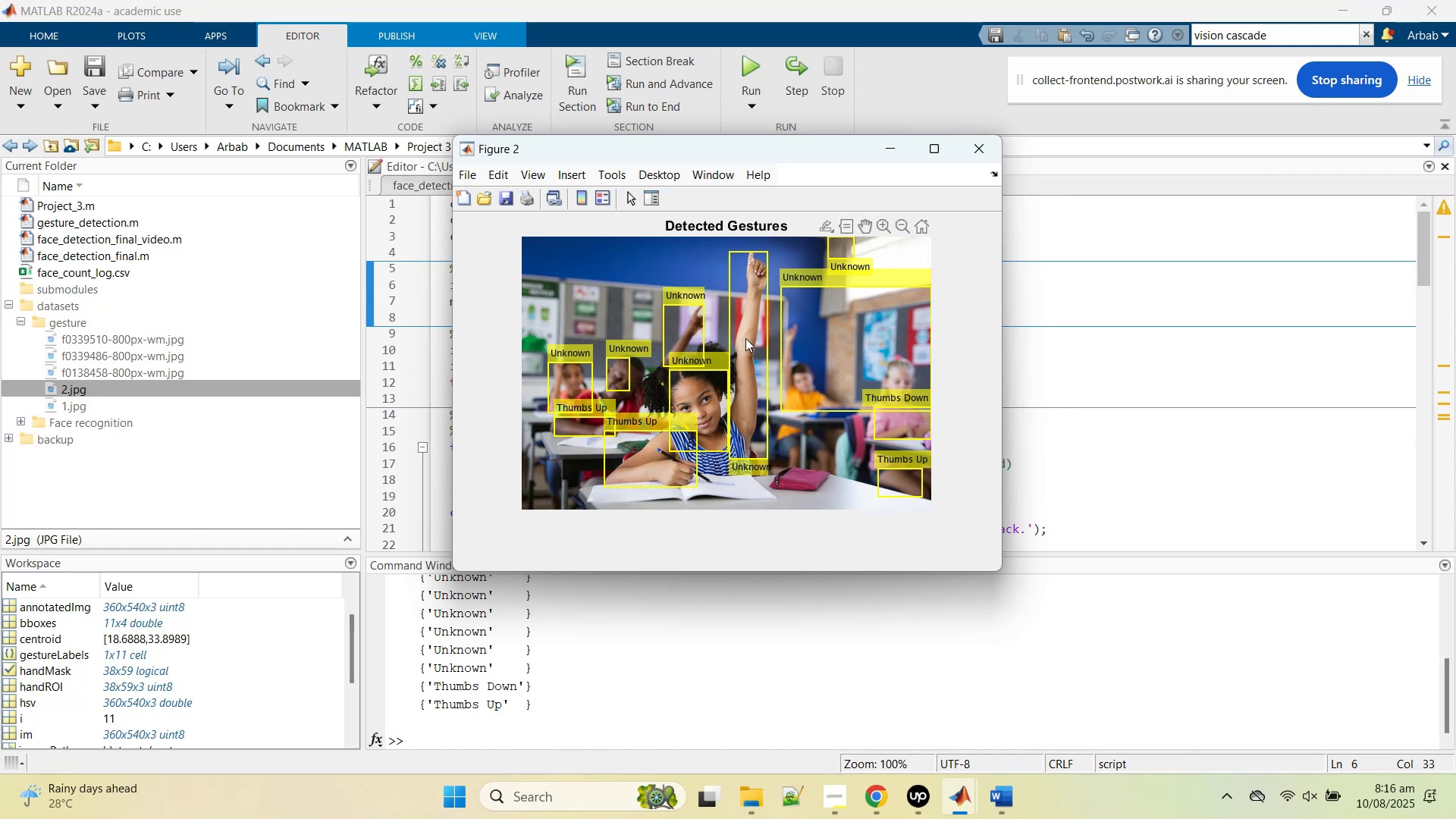 
wait(21.7)
 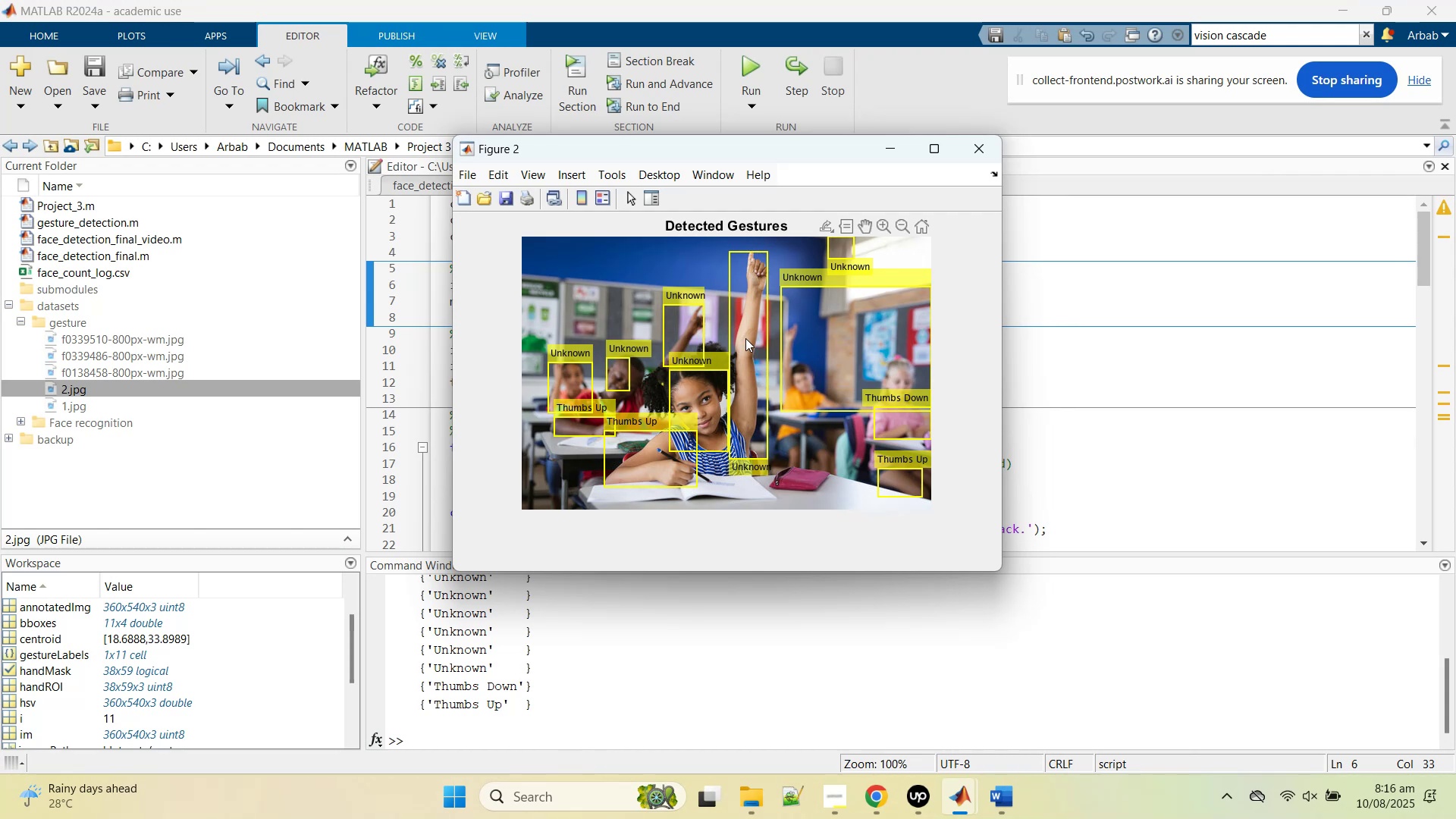 
left_click([978, 141])
 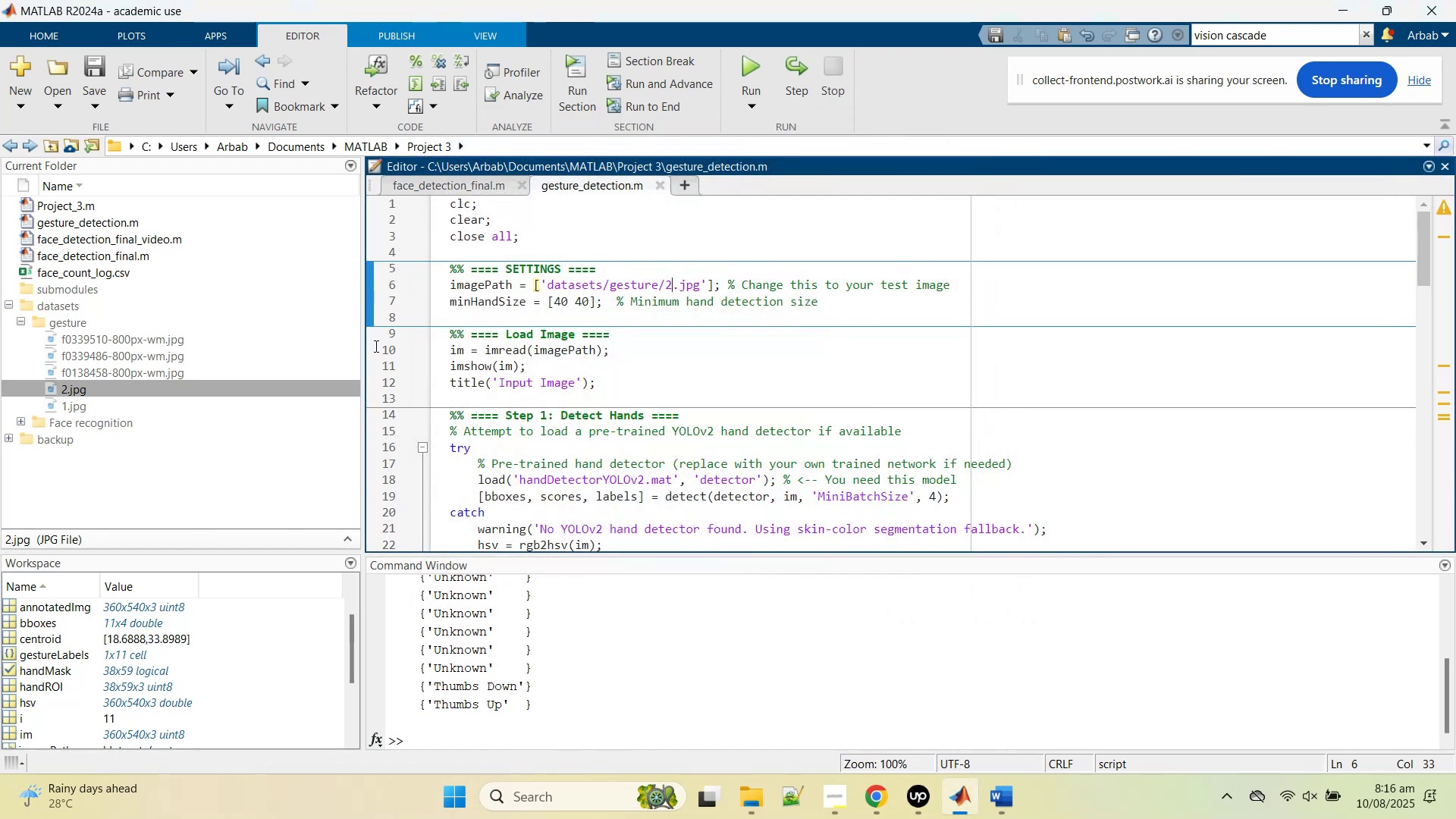 
left_click([138, 360])
 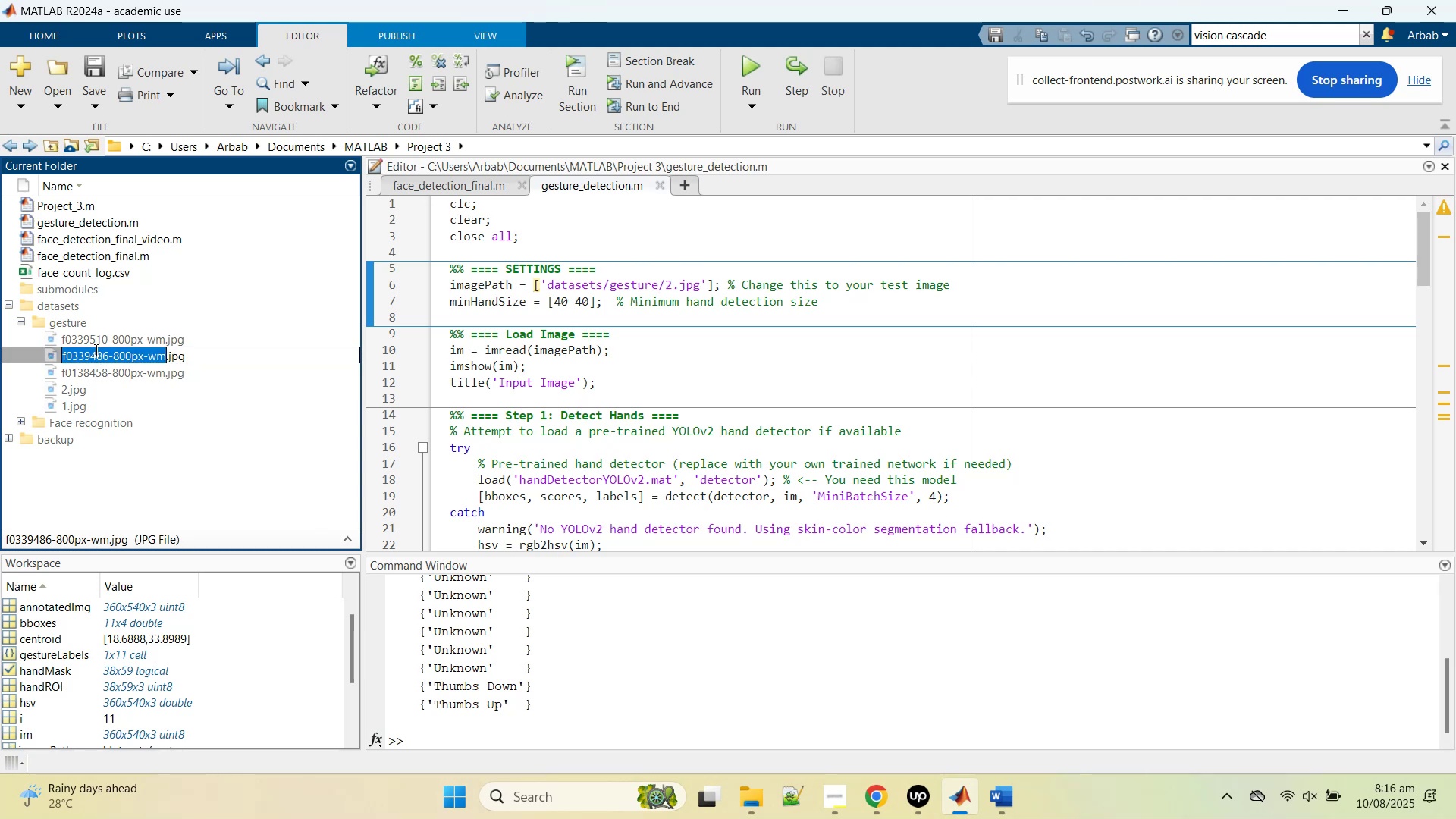 
key(3)
 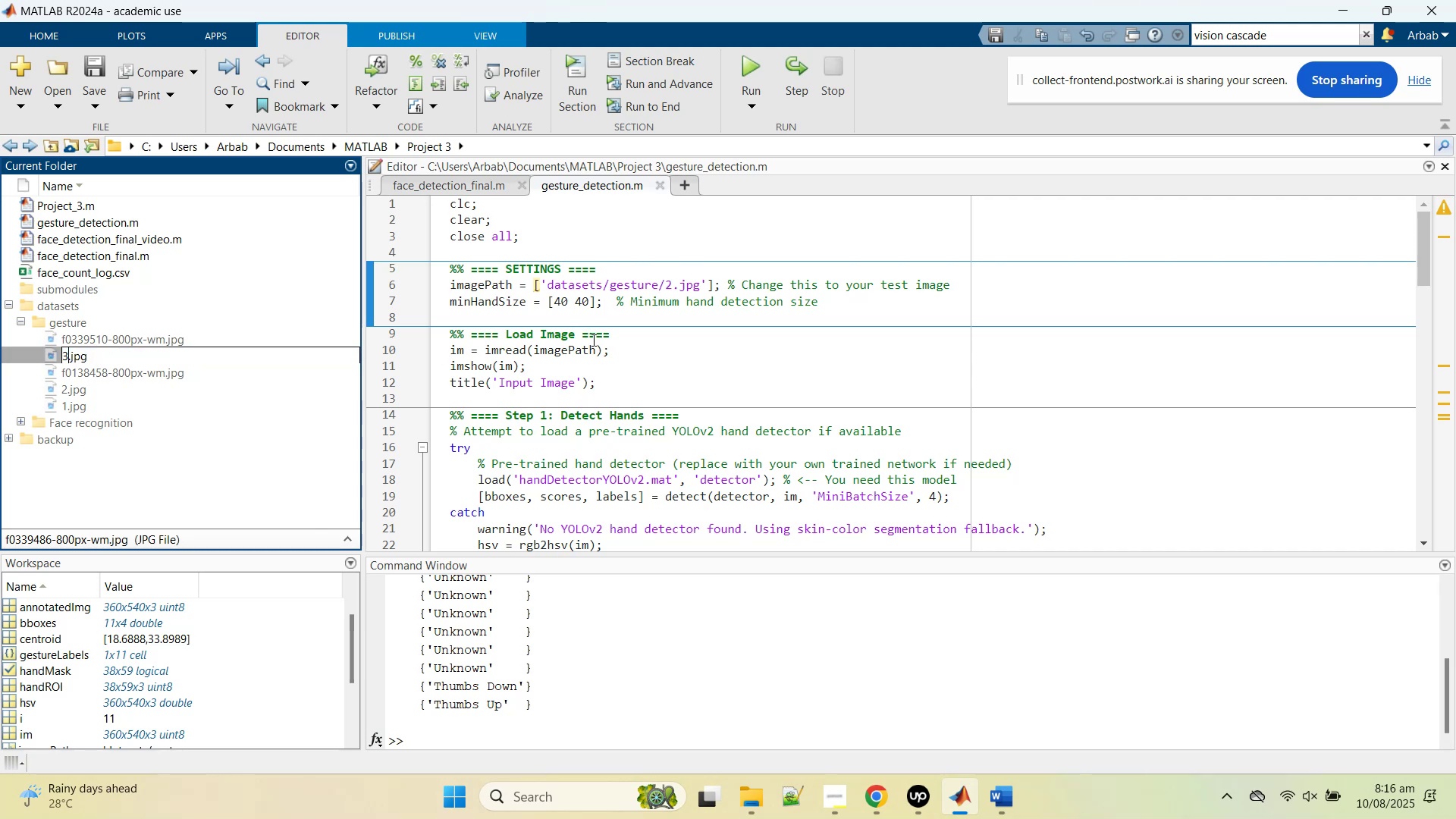 
left_click([595, 337])
 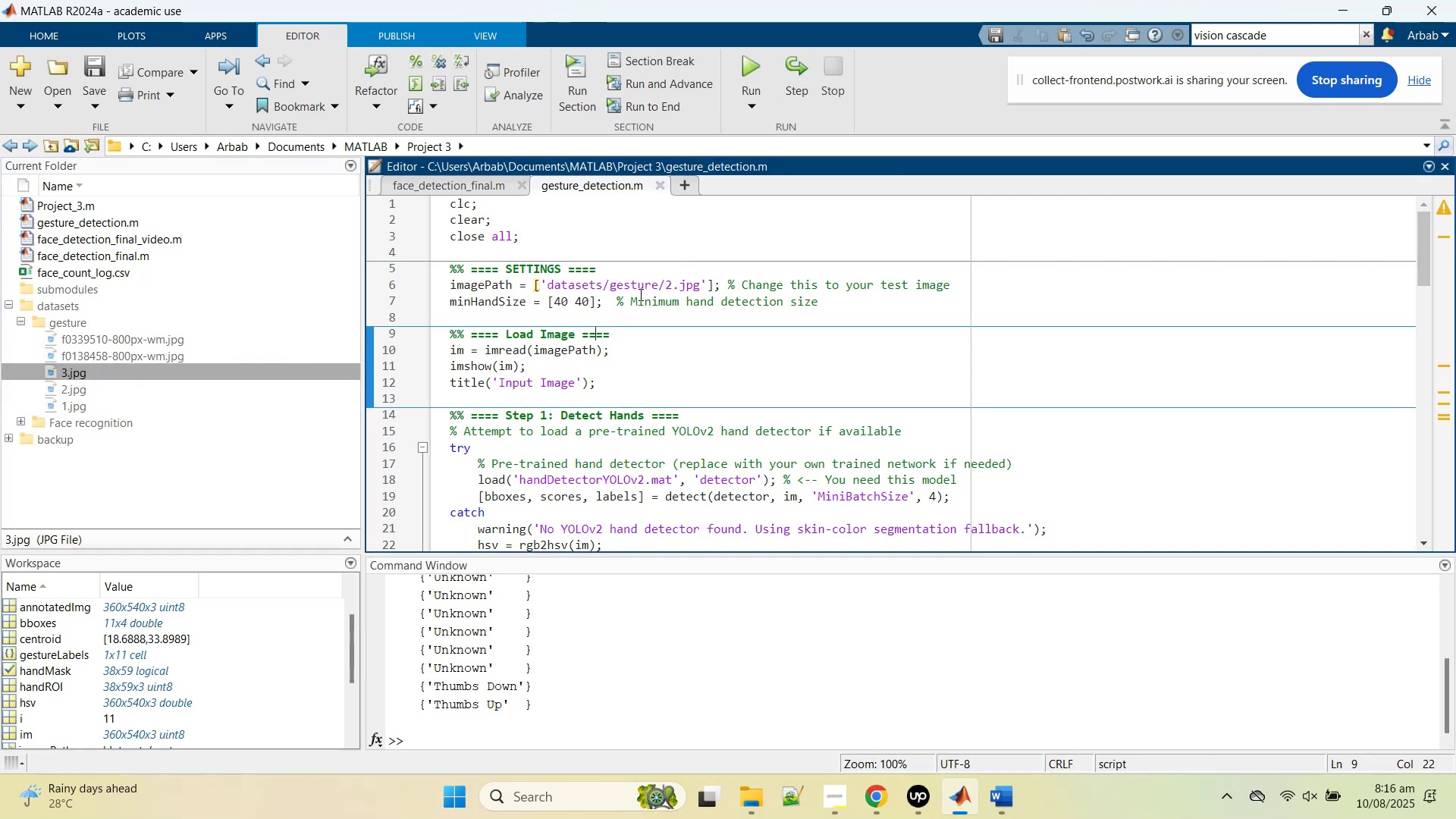 
left_click_drag(start_coordinate=[673, 284], to_coordinate=[666, 284])
 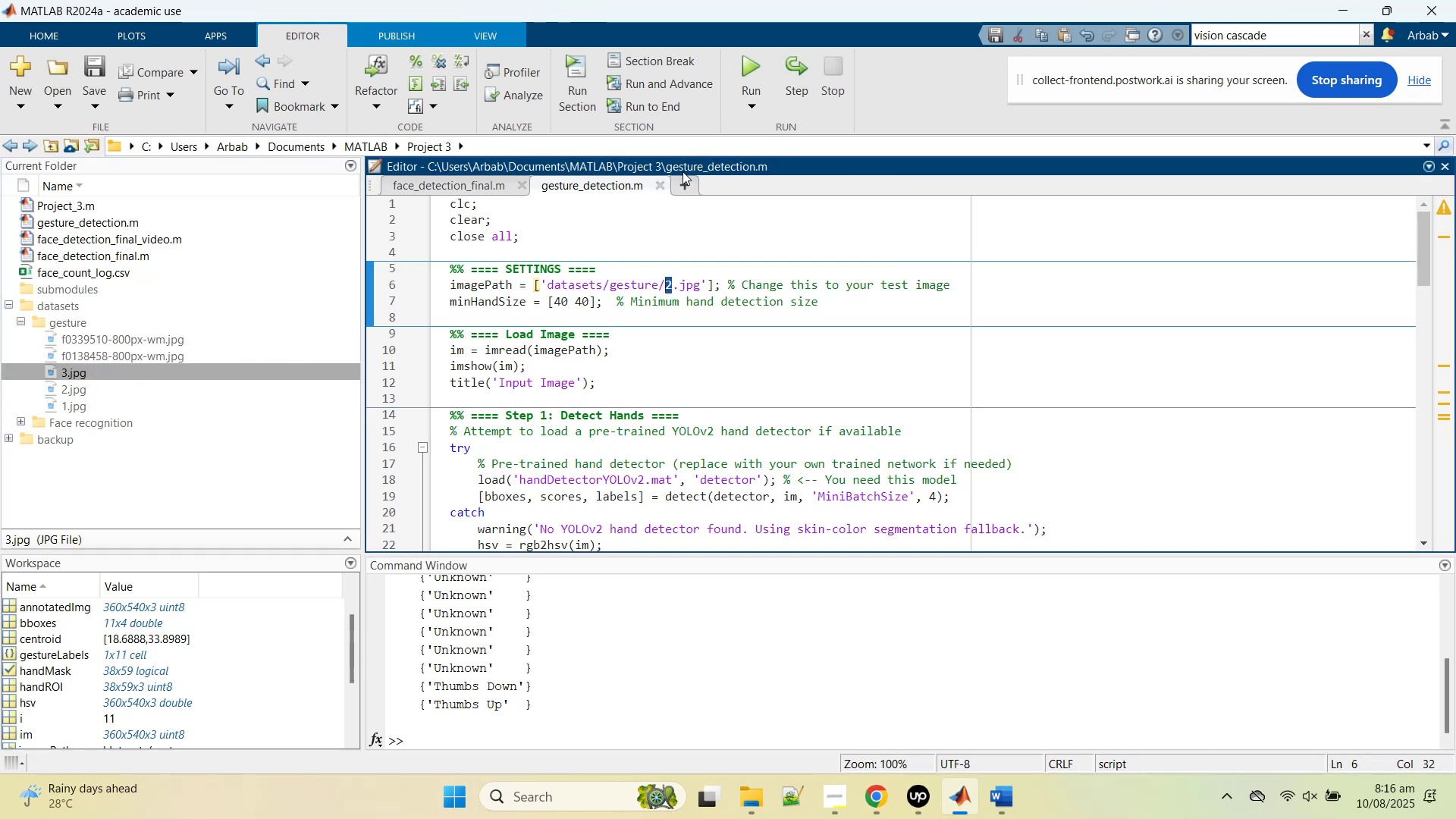 
key(3)
 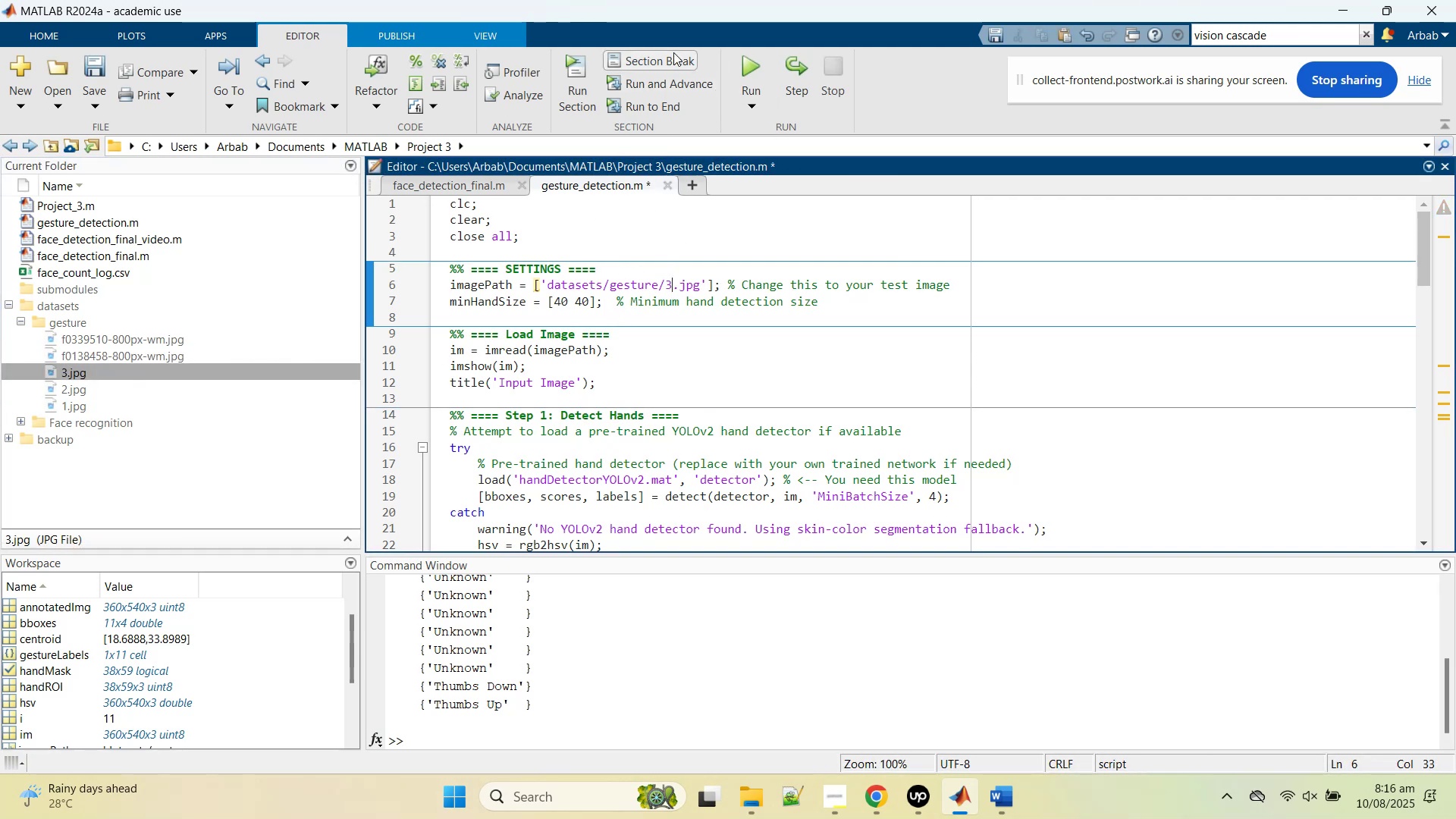 
mouse_move([745, 53])
 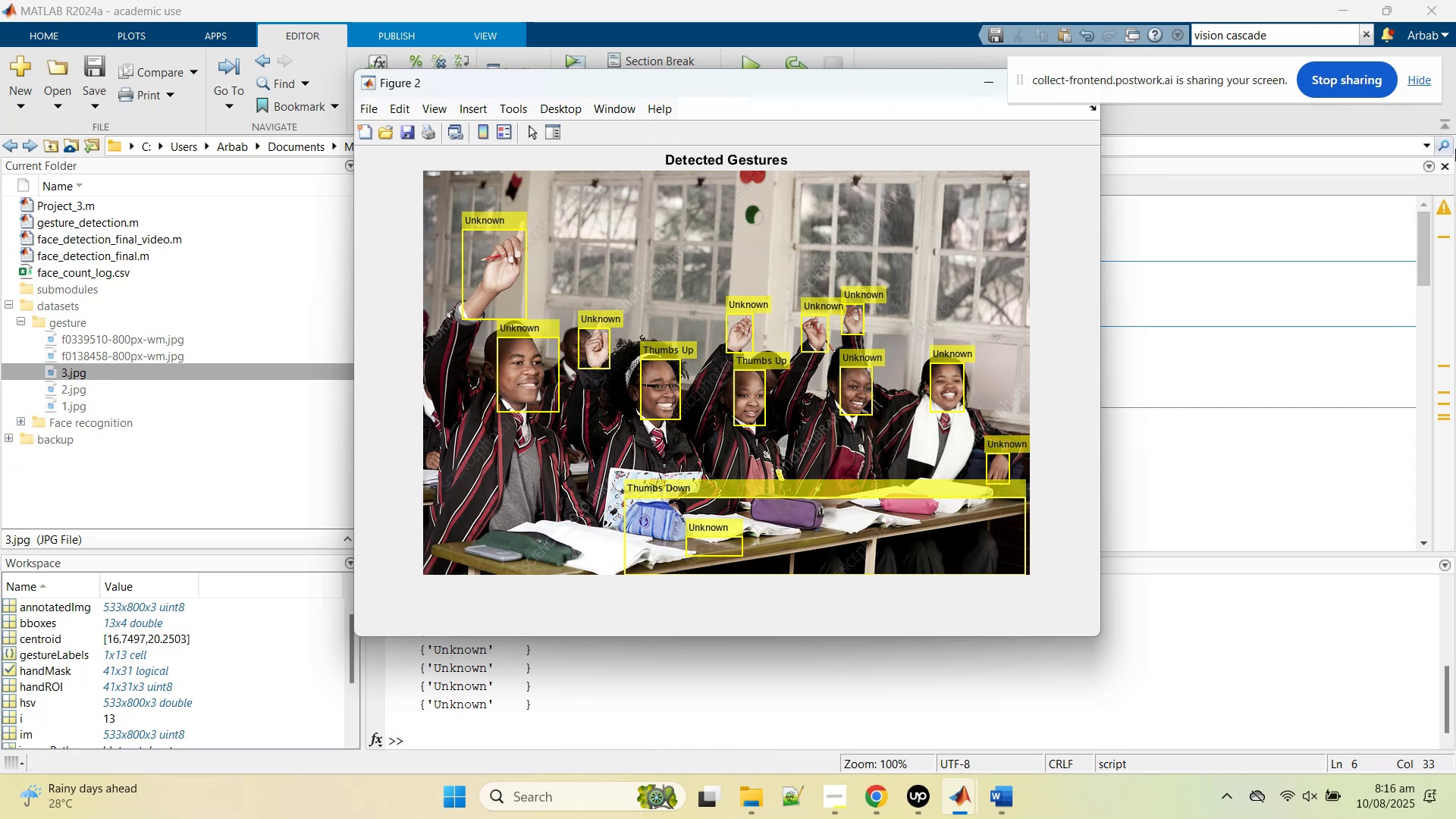 
wait(7.51)
 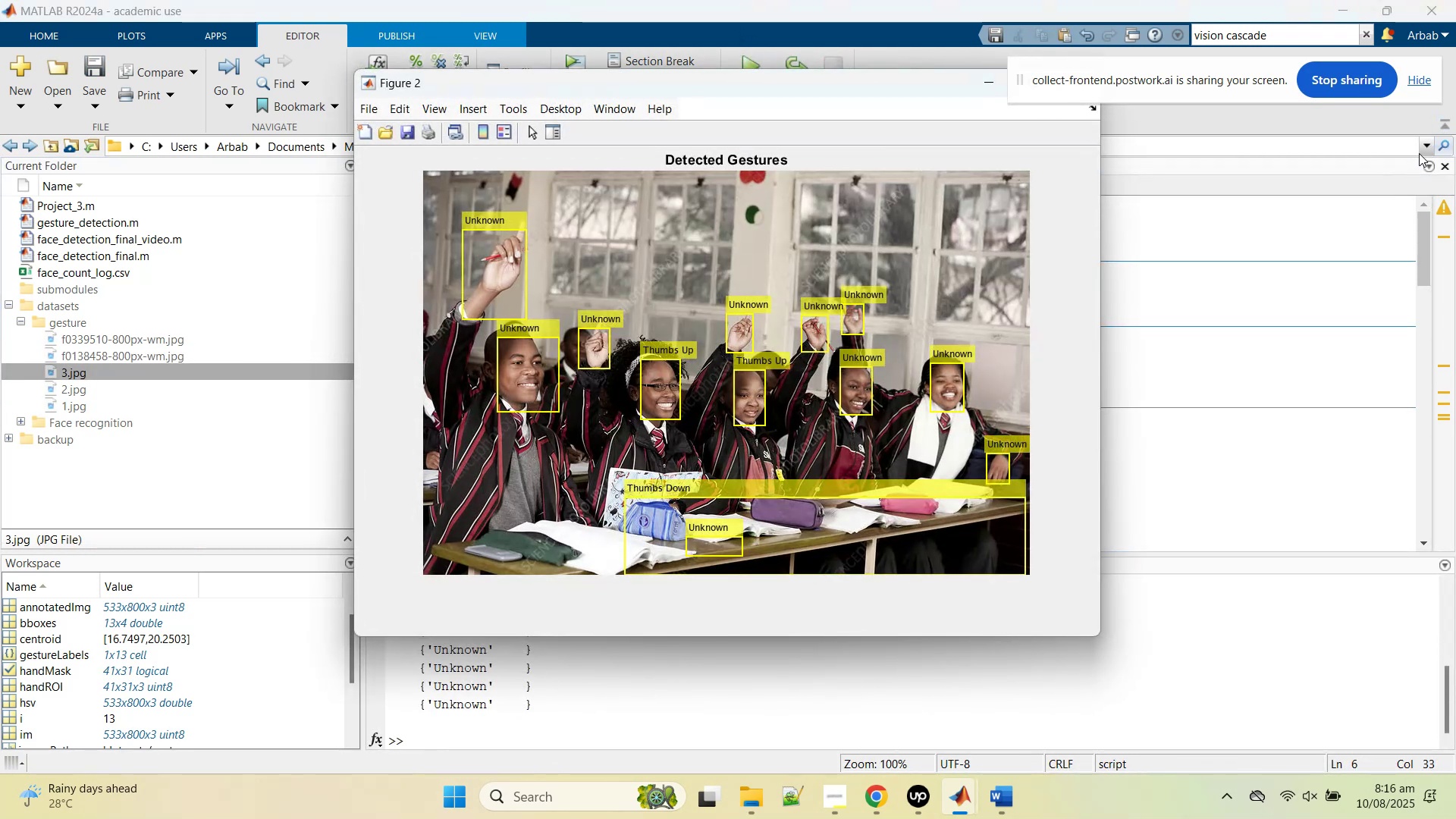 
left_click_drag(start_coordinate=[821, 93], to_coordinate=[560, 216])
 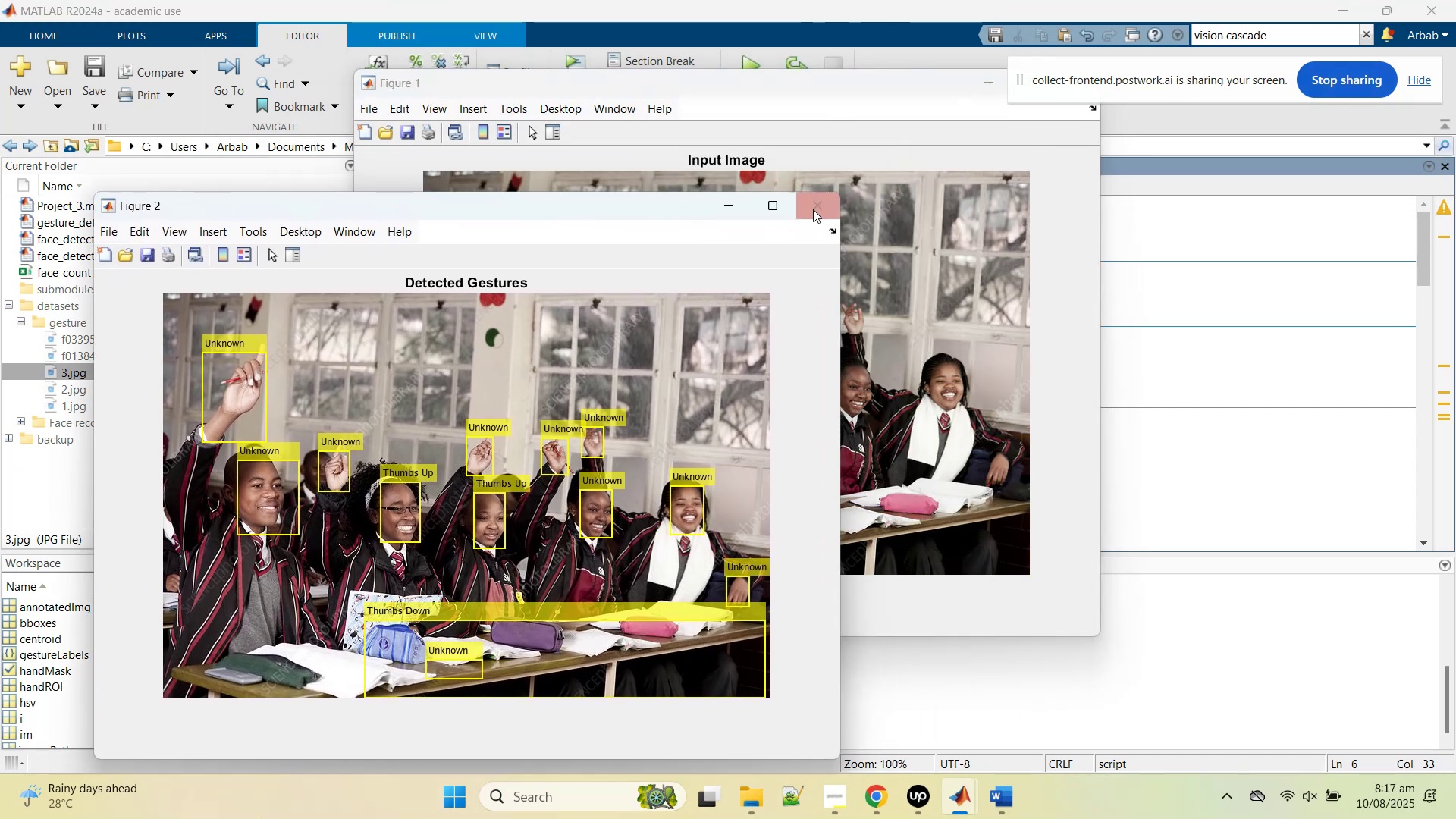 
left_click([811, 206])
 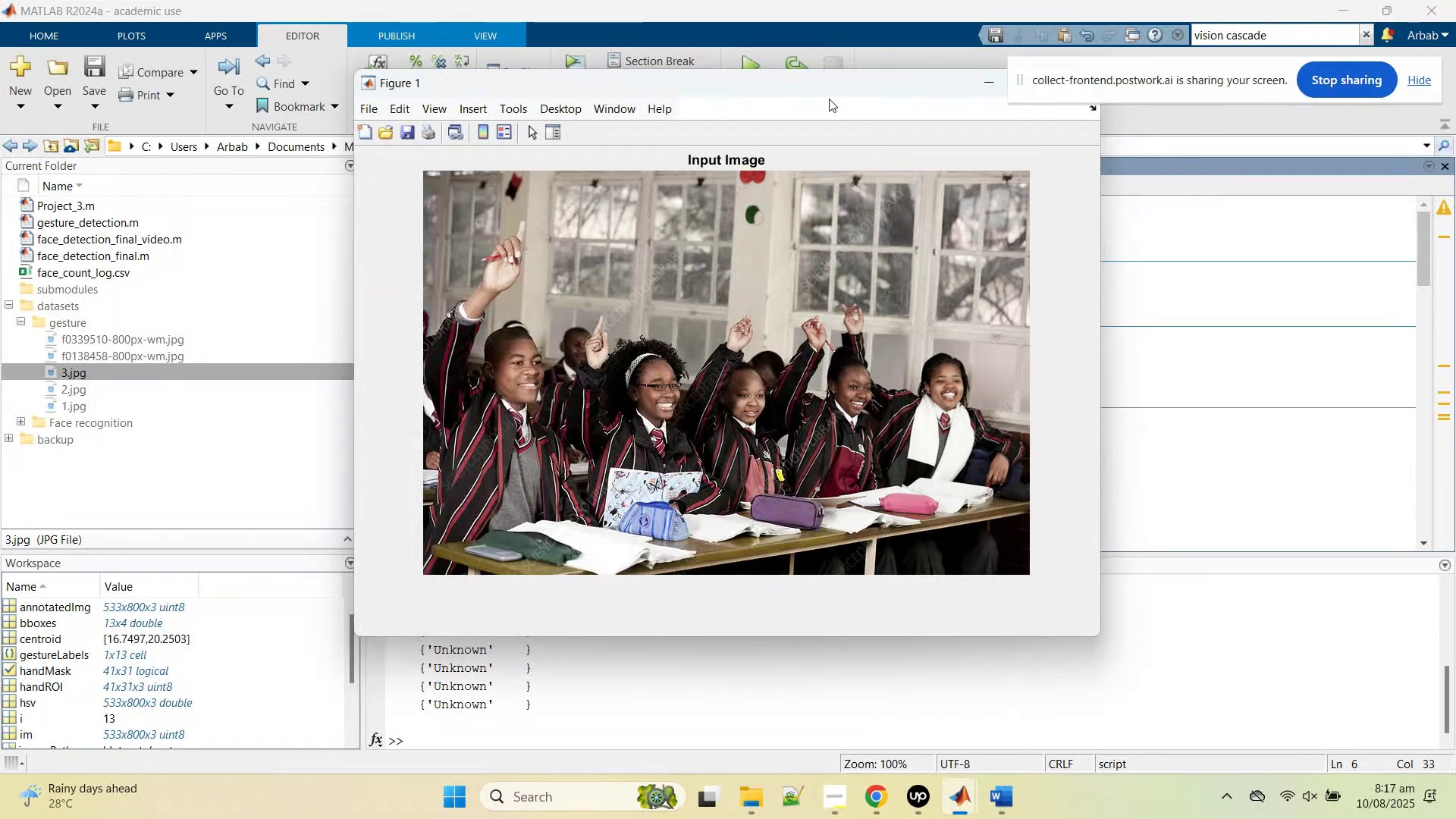 
left_click_drag(start_coordinate=[830, 89], to_coordinate=[599, 159])
 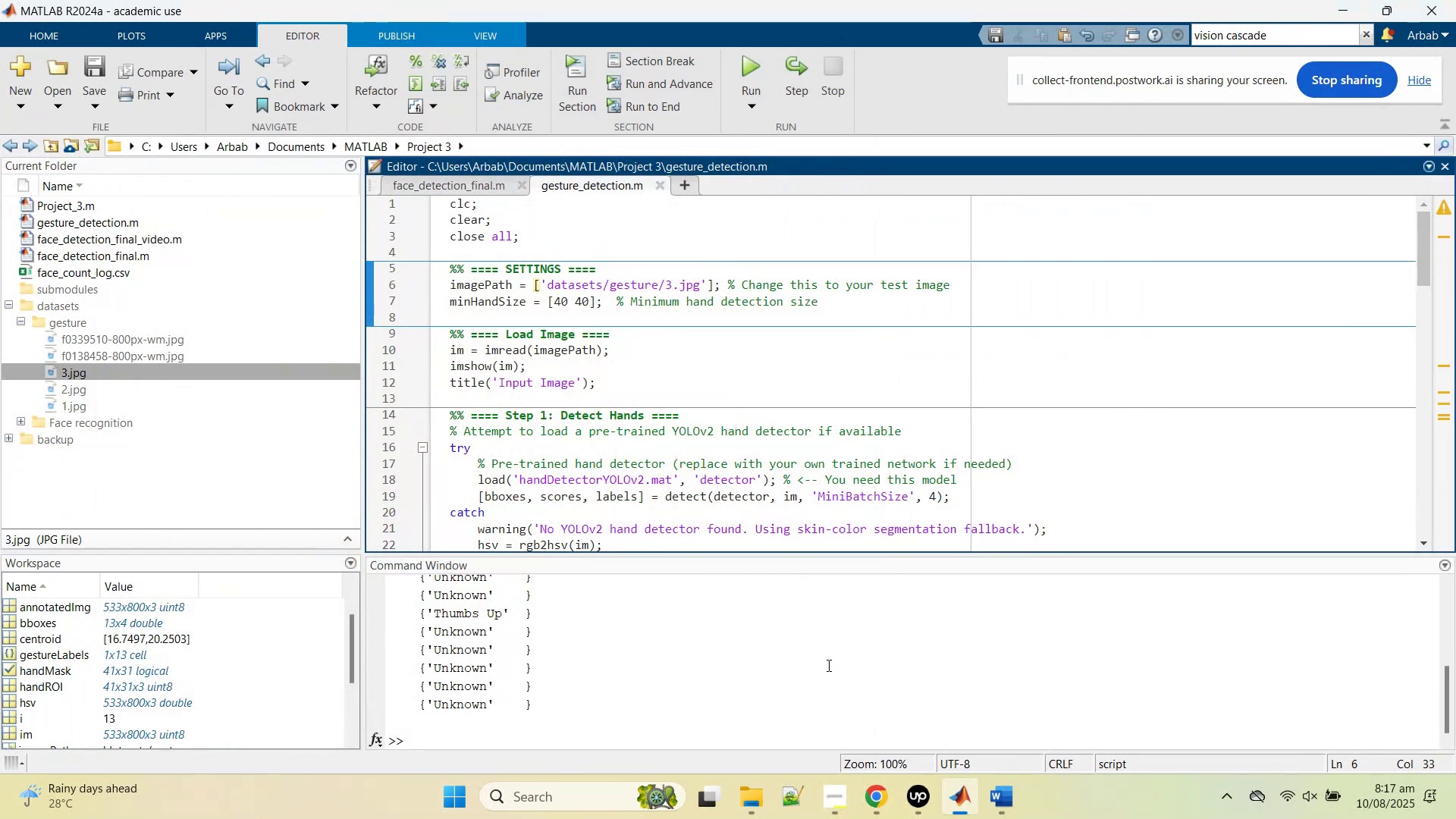 
left_click([874, 818])
 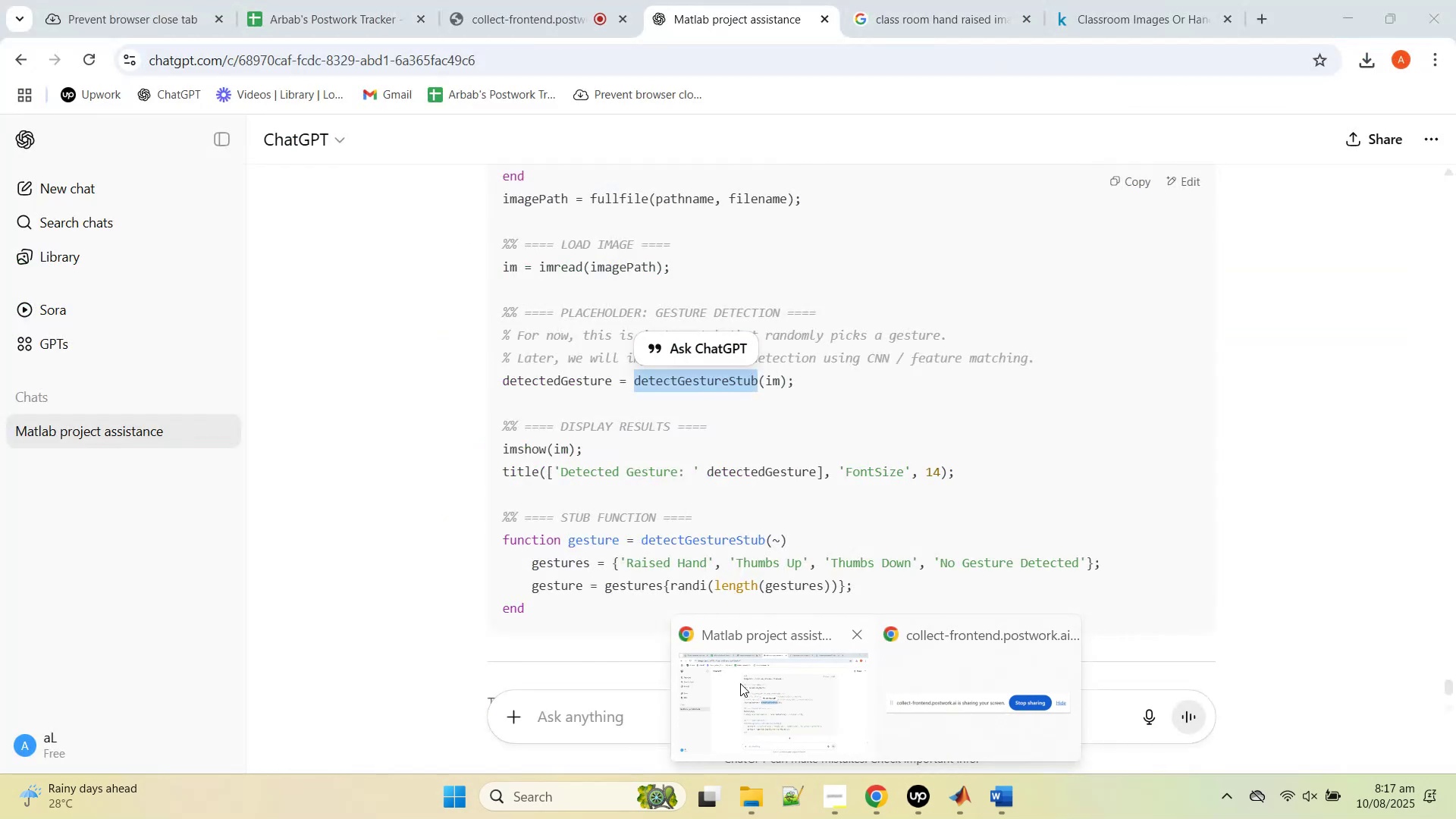 
left_click([741, 680])
 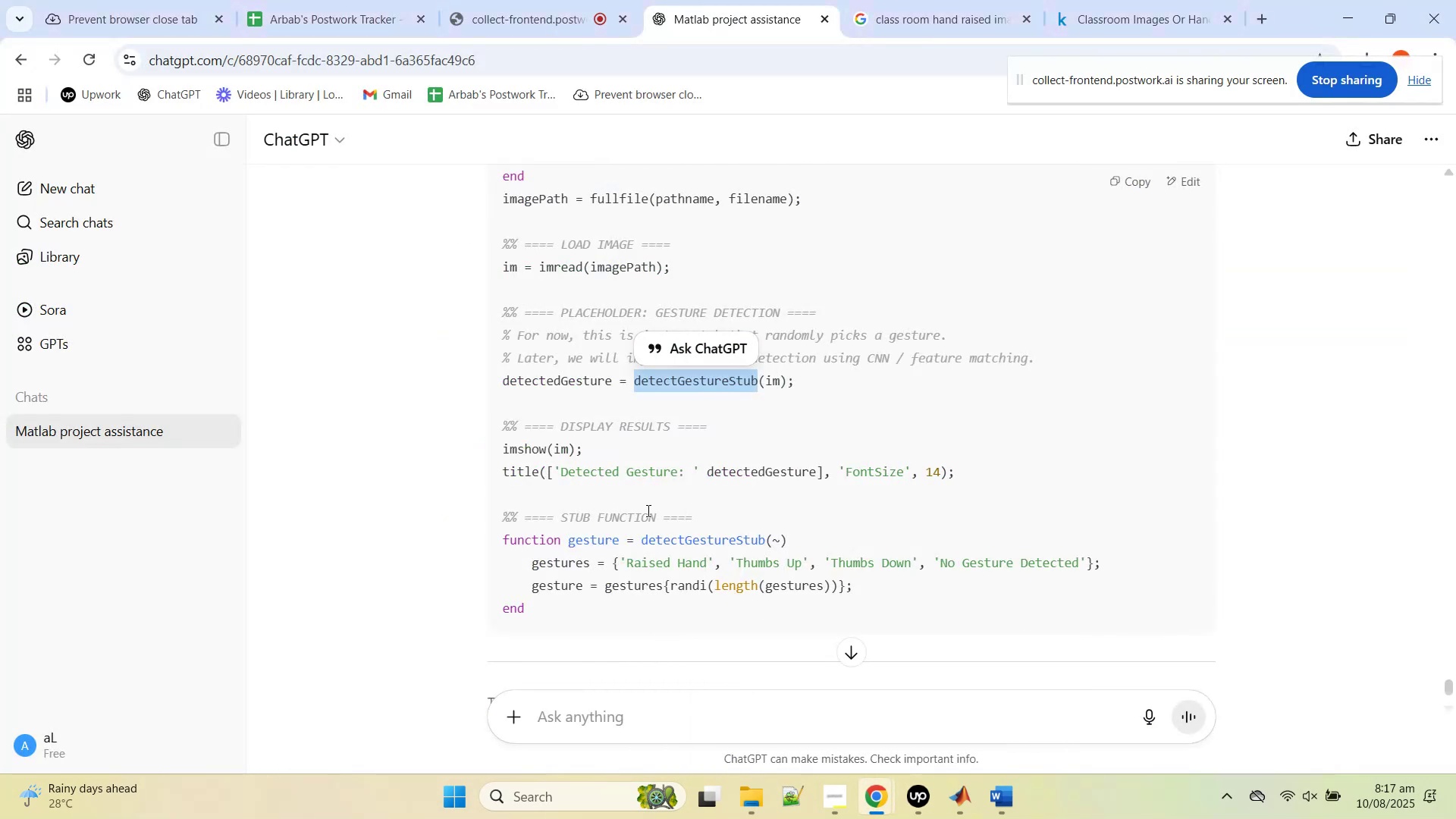 
scroll: coordinate [658, 521], scroll_direction: down, amount: 2.0
 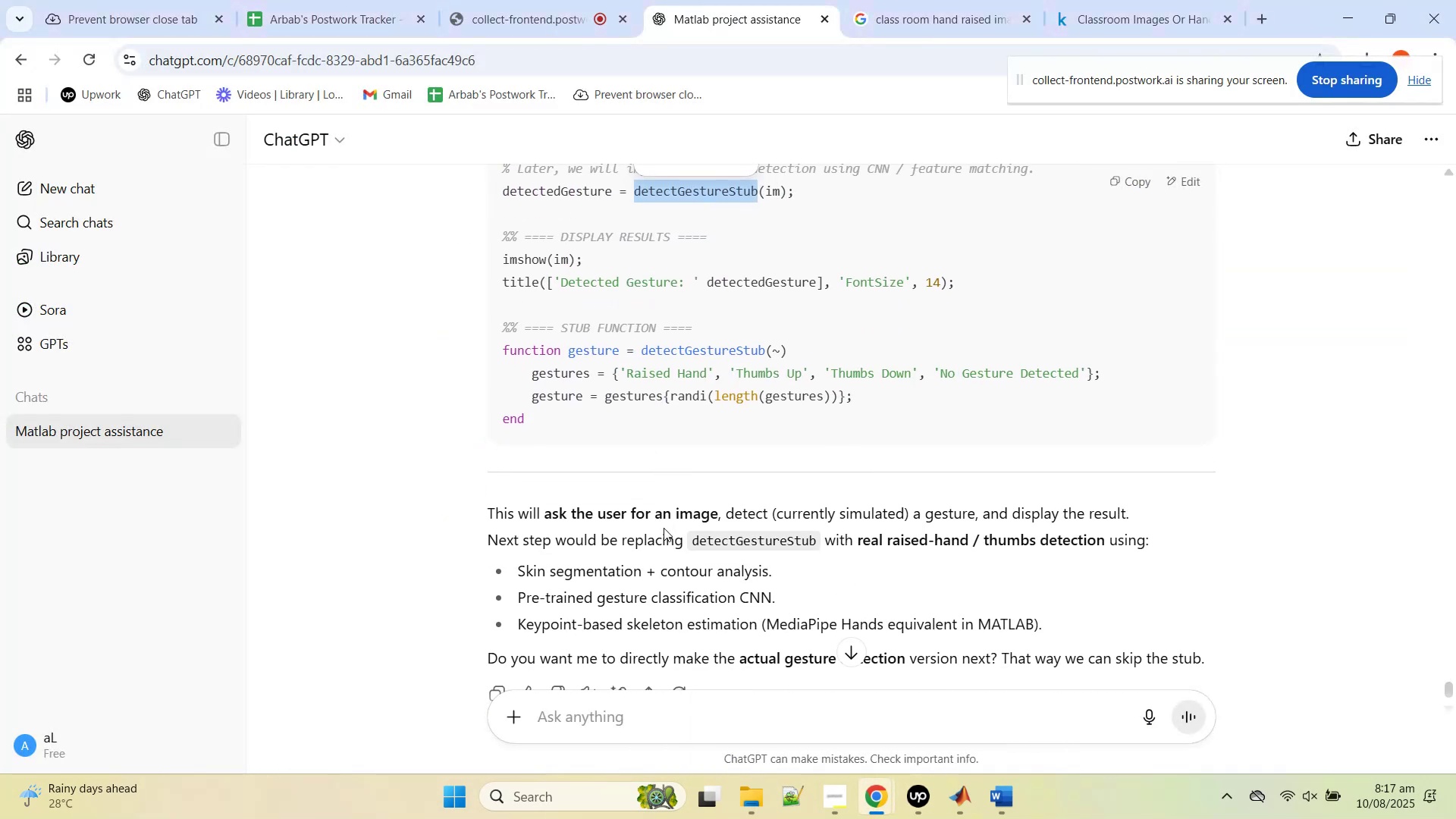 
scroll: coordinate [952, 497], scroll_direction: up, amount: 12.0
 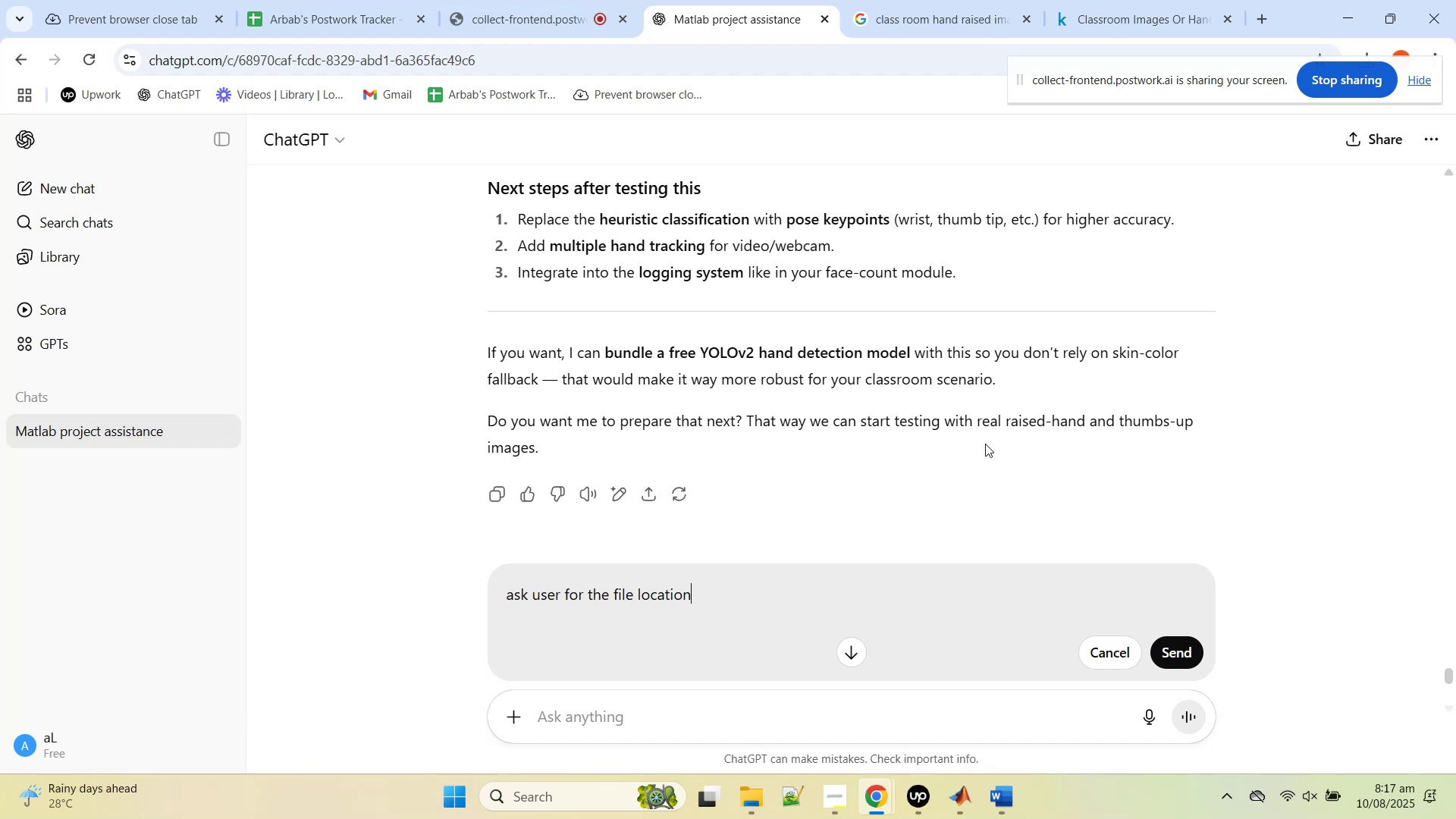 
wait(13.18)
 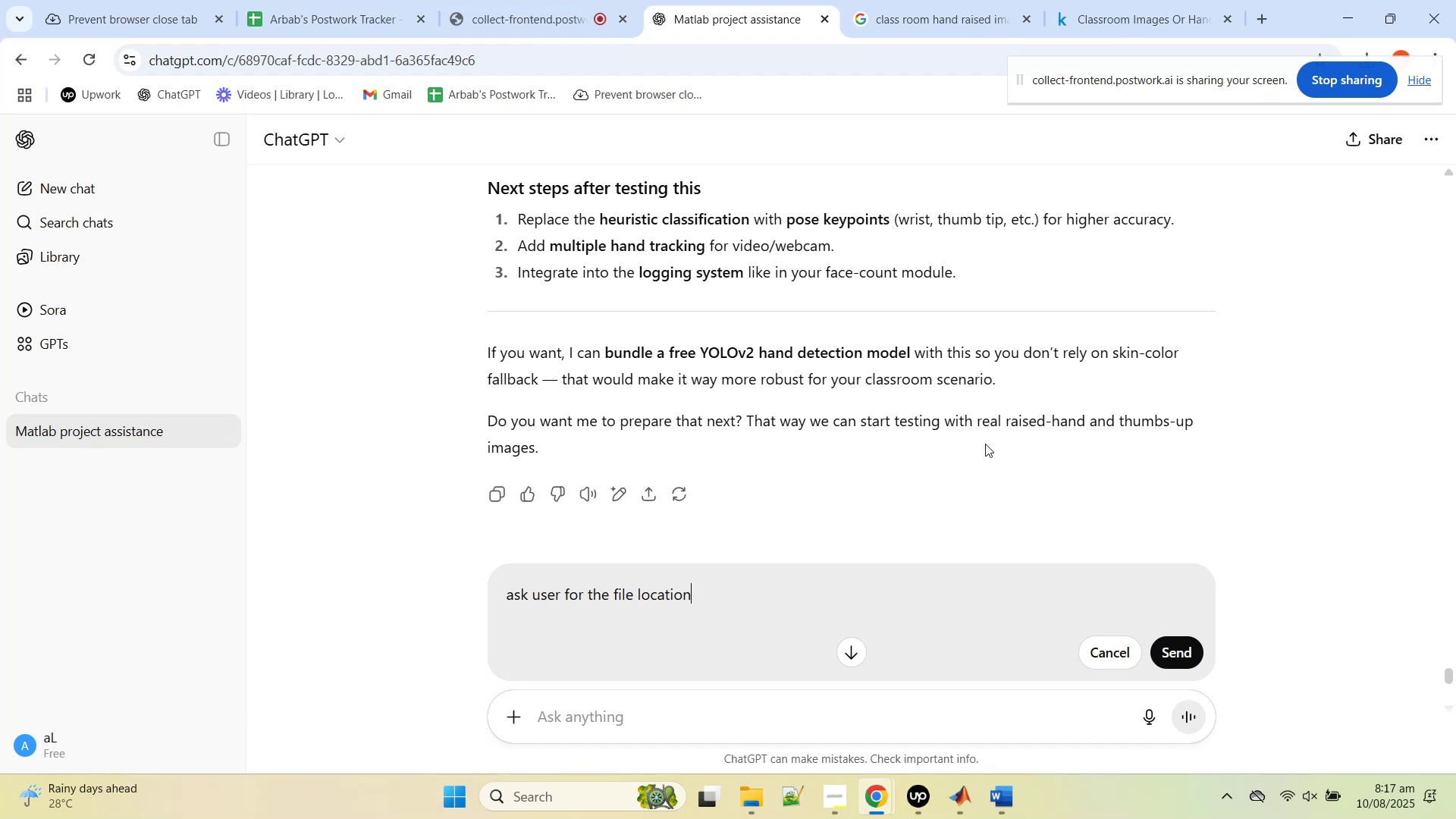 
scroll: coordinate [1015, 298], scroll_direction: up, amount: 9.0
 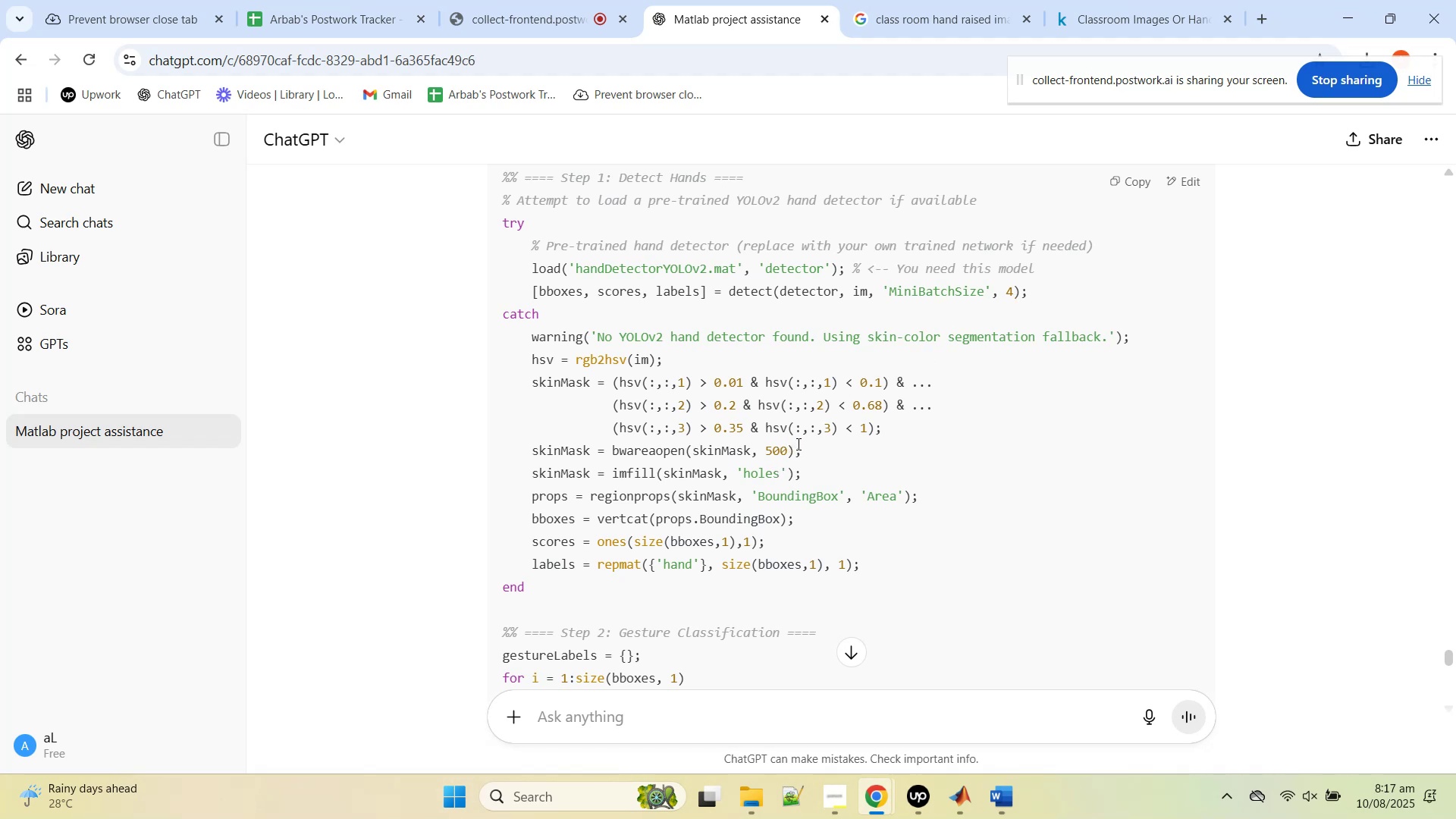 
wait(11.12)
 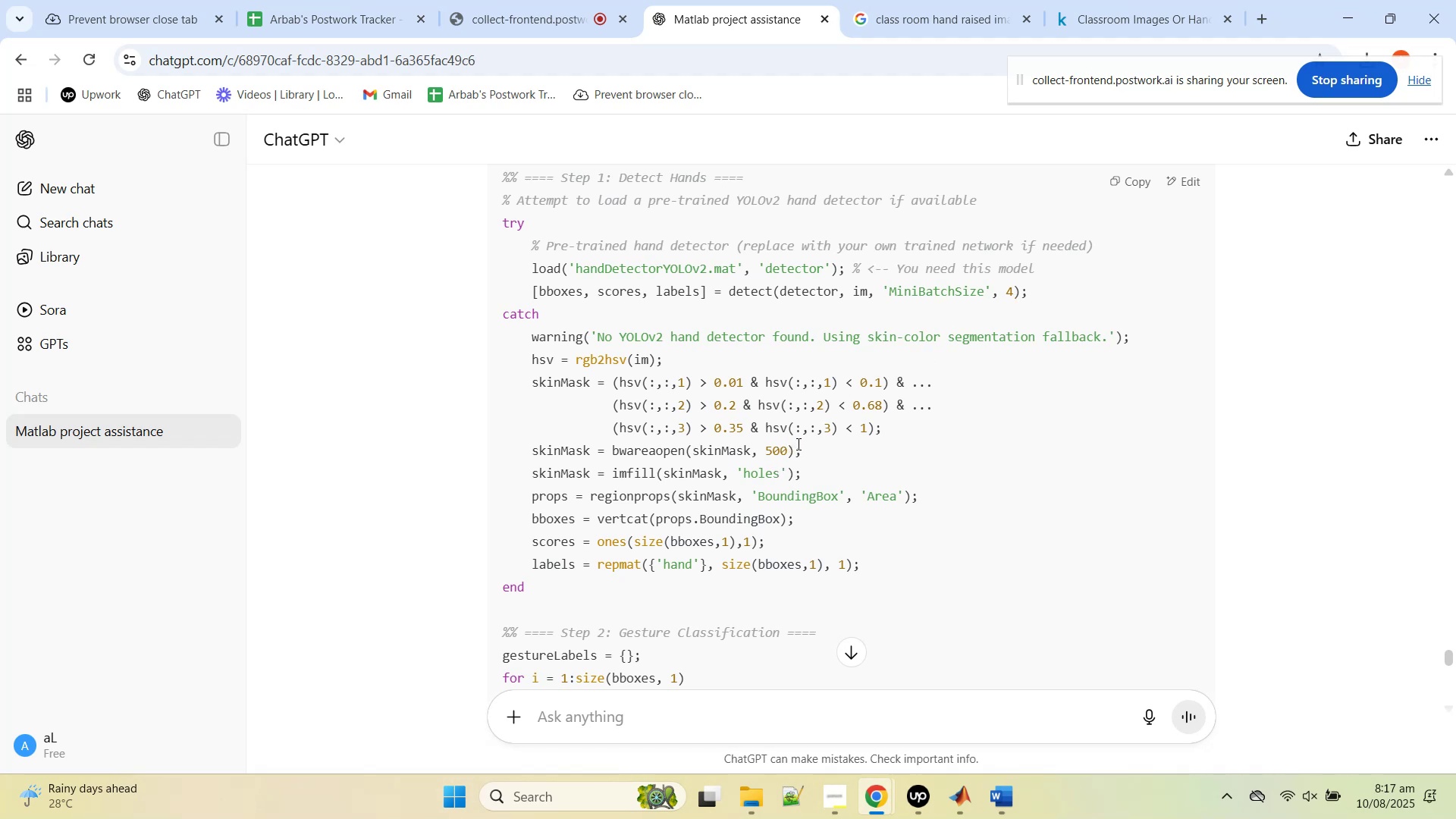 
scroll: coordinate [798, 358], scroll_direction: up, amount: 5.0
 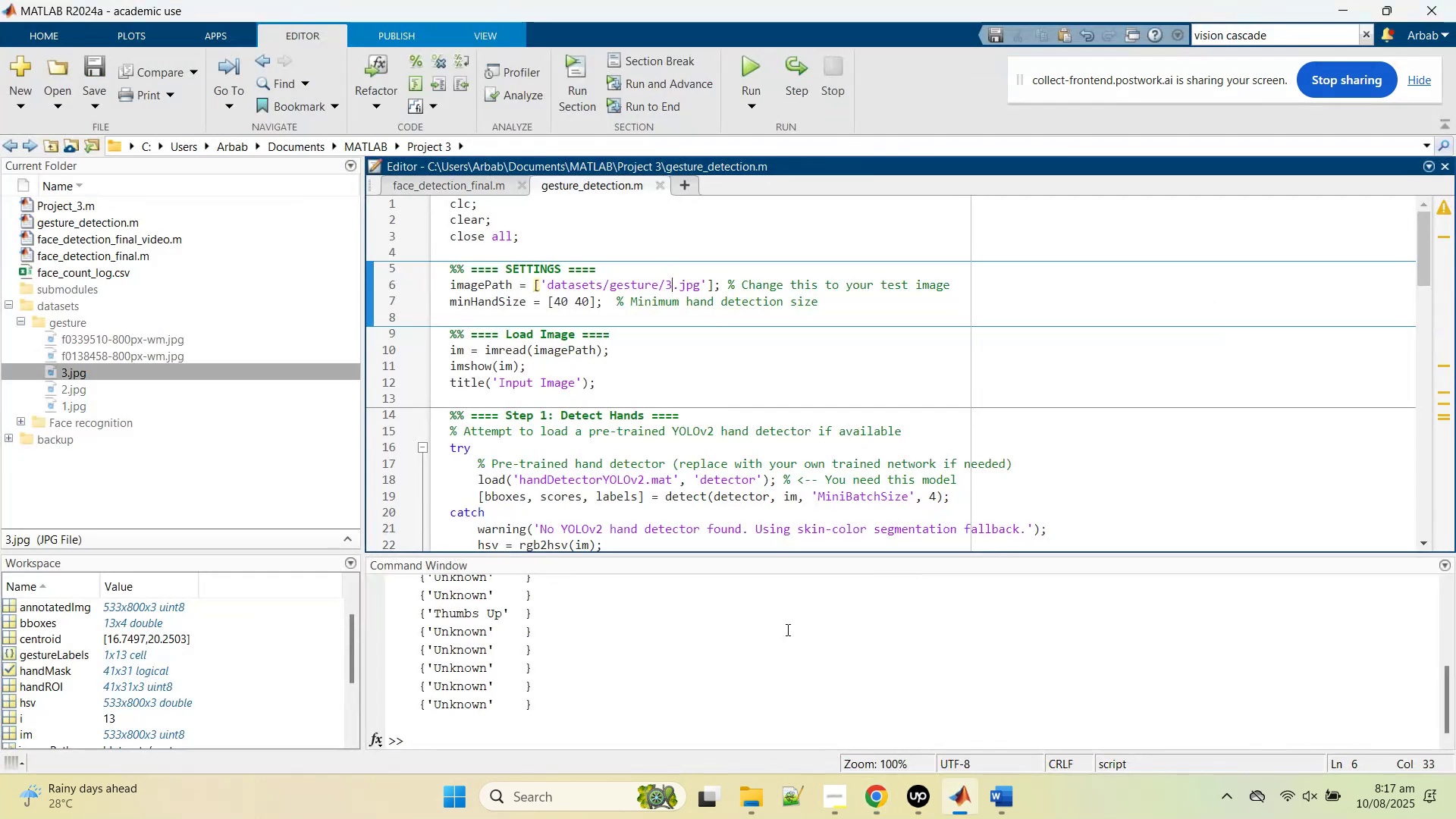 
scroll: coordinate [649, 355], scroll_direction: down, amount: 1.0
 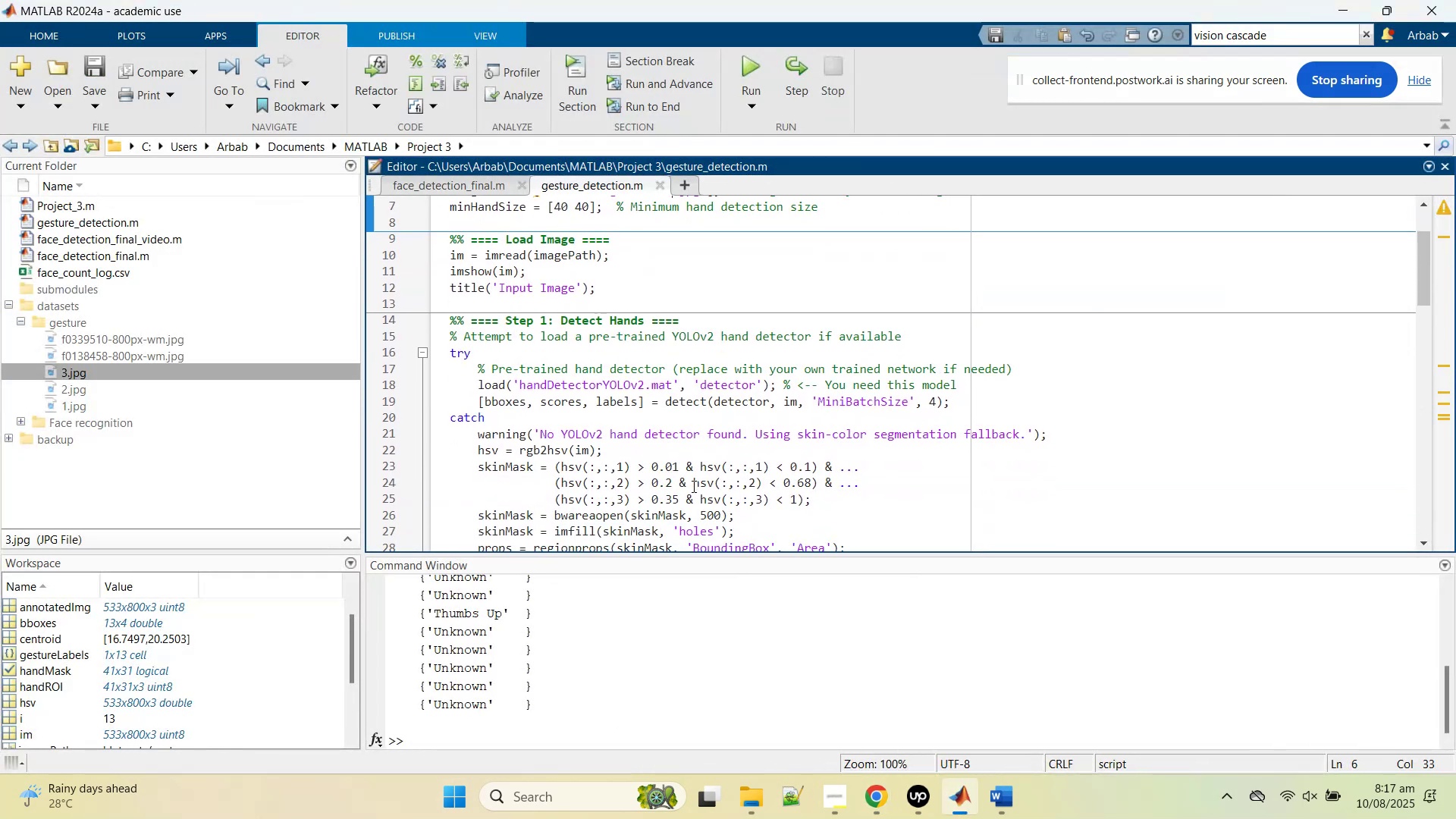 
scroll: coordinate [718, 676], scroll_direction: up, amount: 6.0
 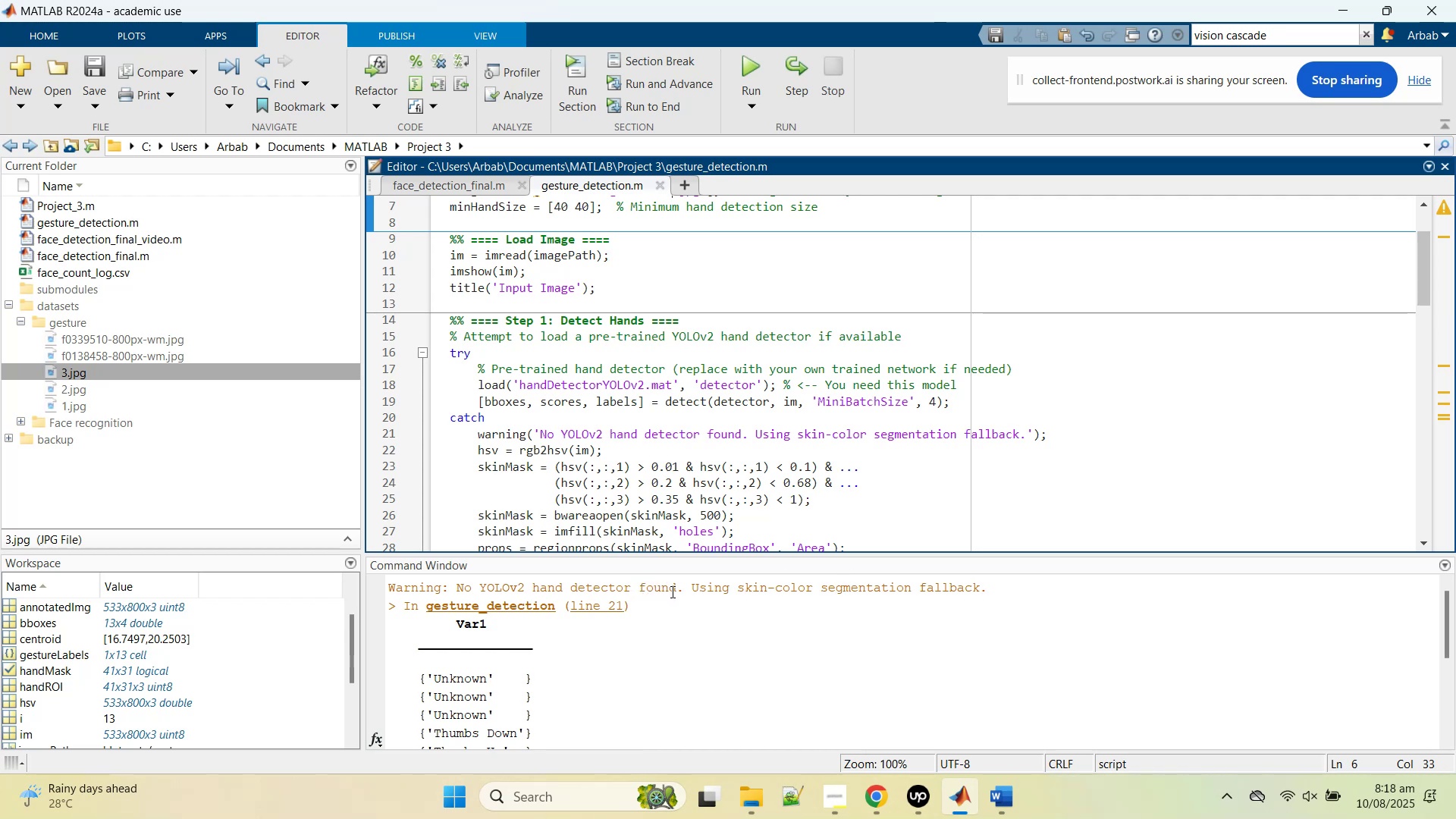 
wait(7.84)
 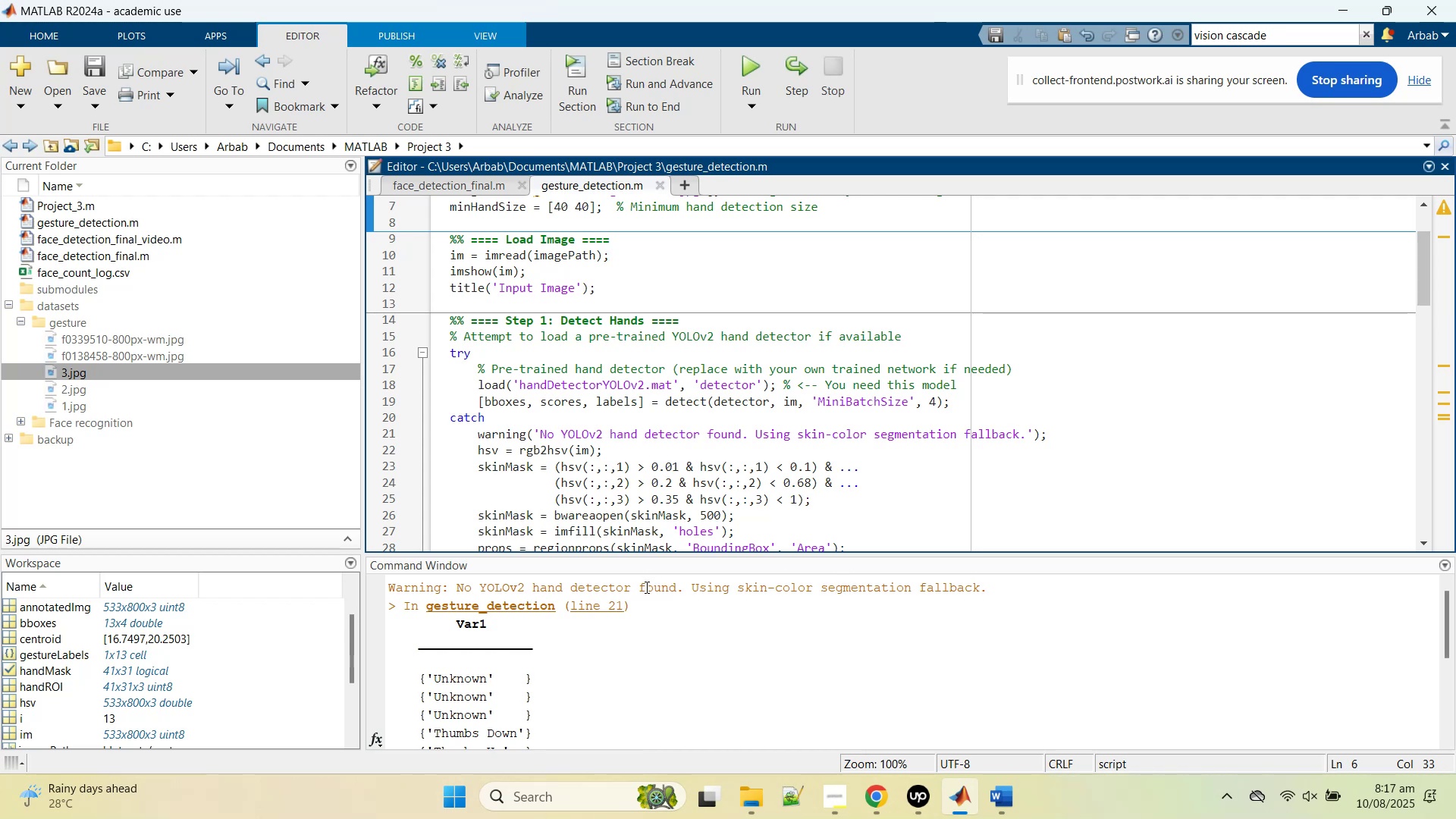 
double_click([615, 388])
 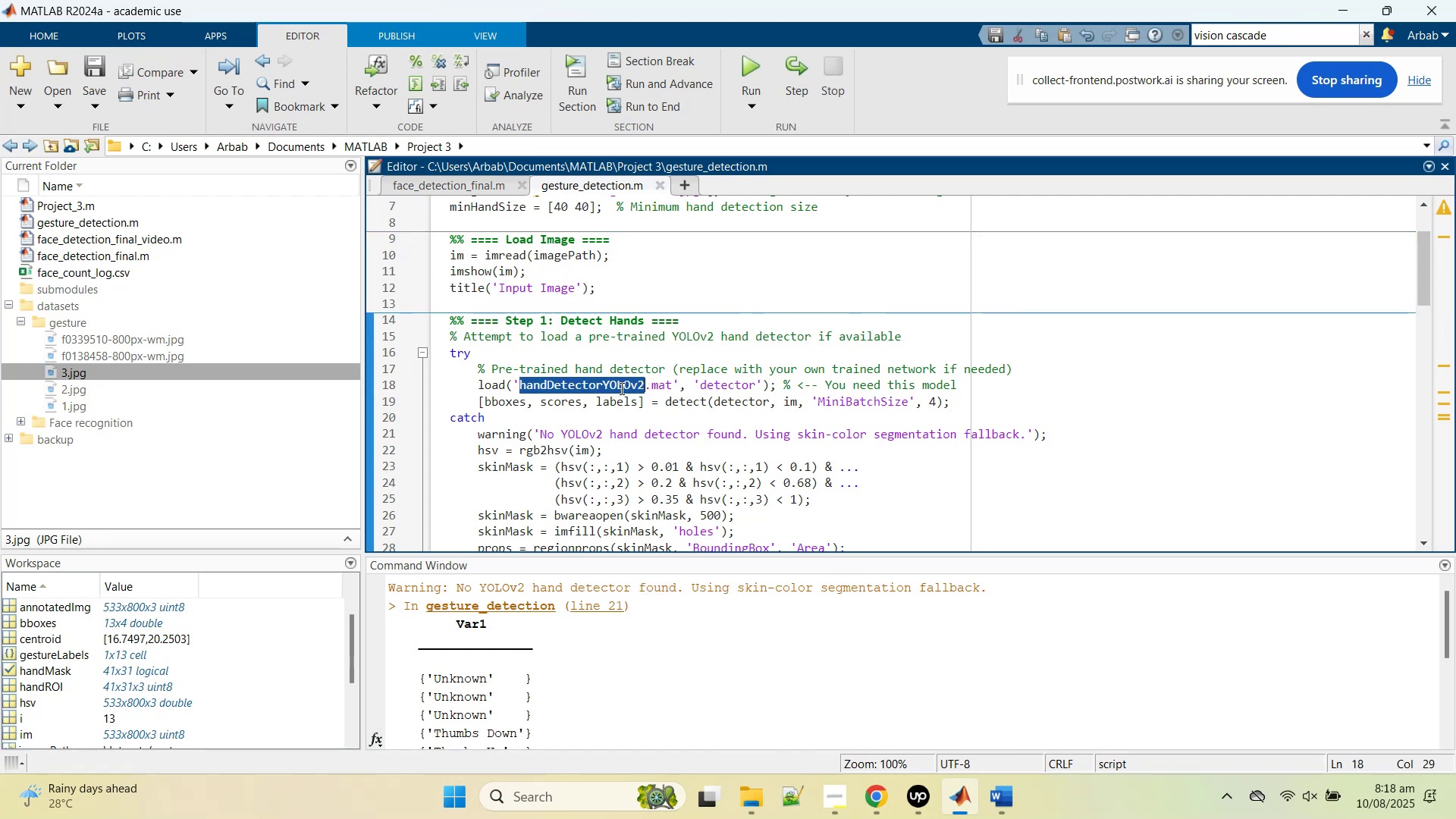 
key(Control+C)
 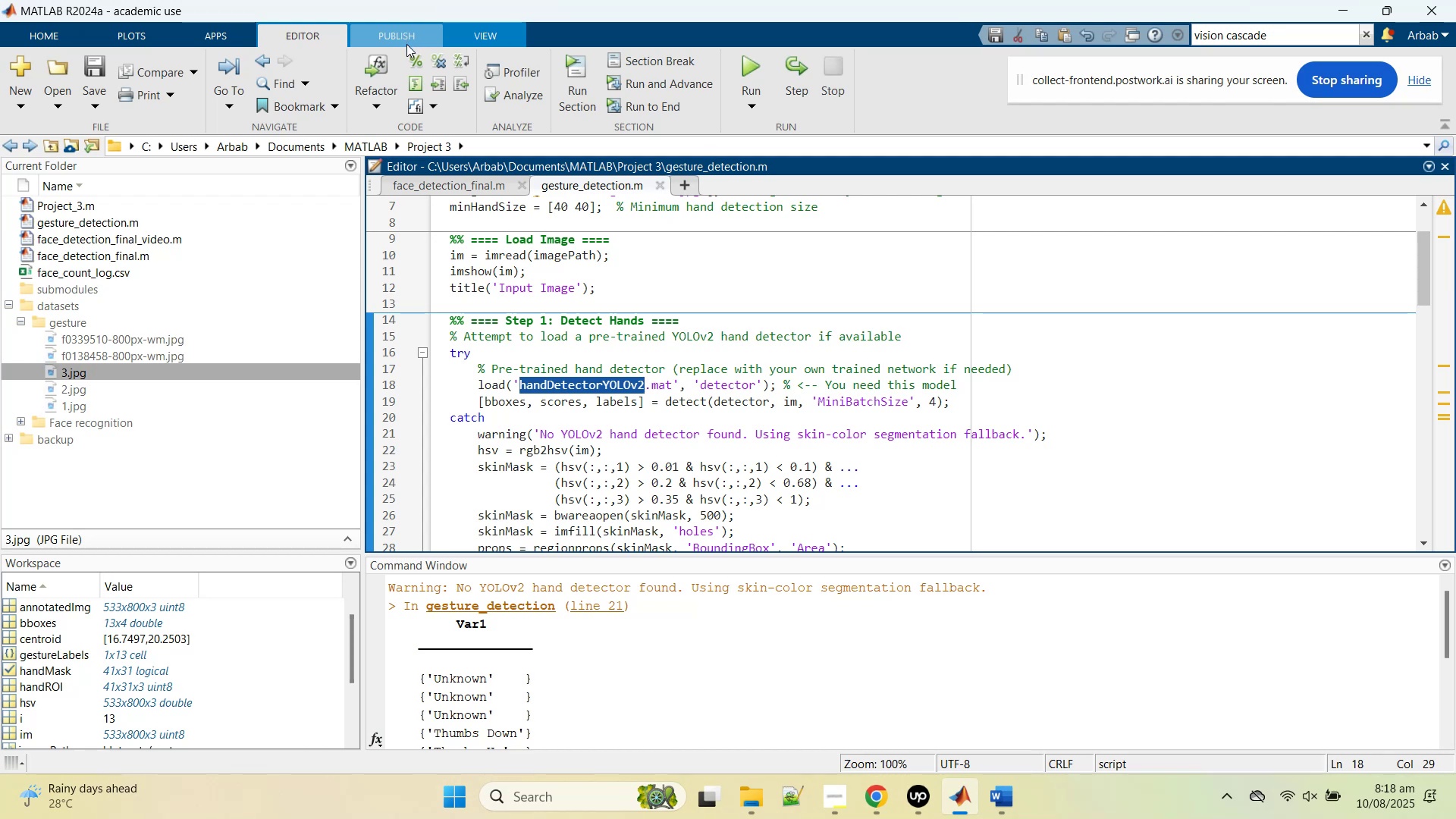 
left_click([86, 36])
 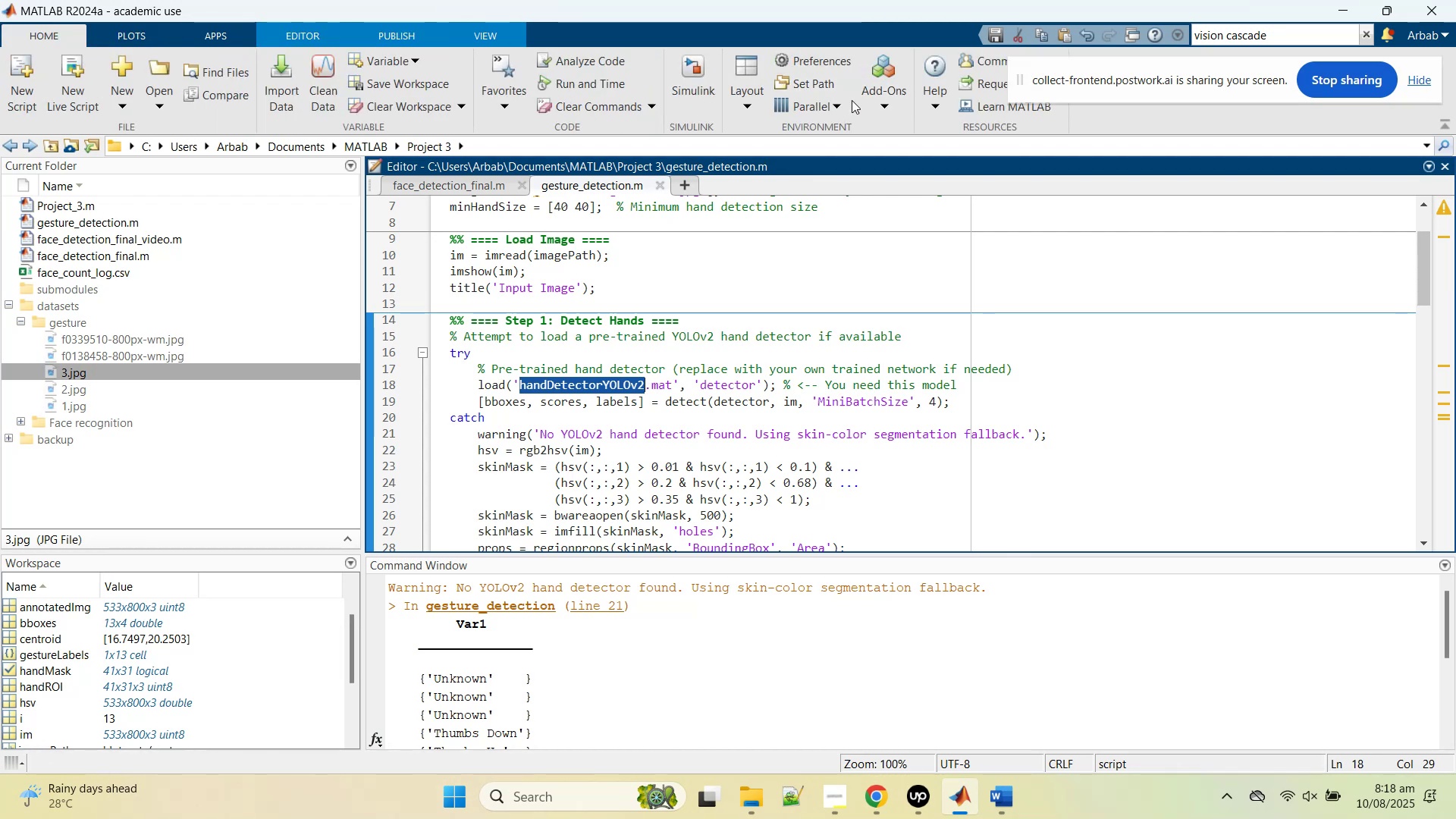 
left_click([897, 108])
 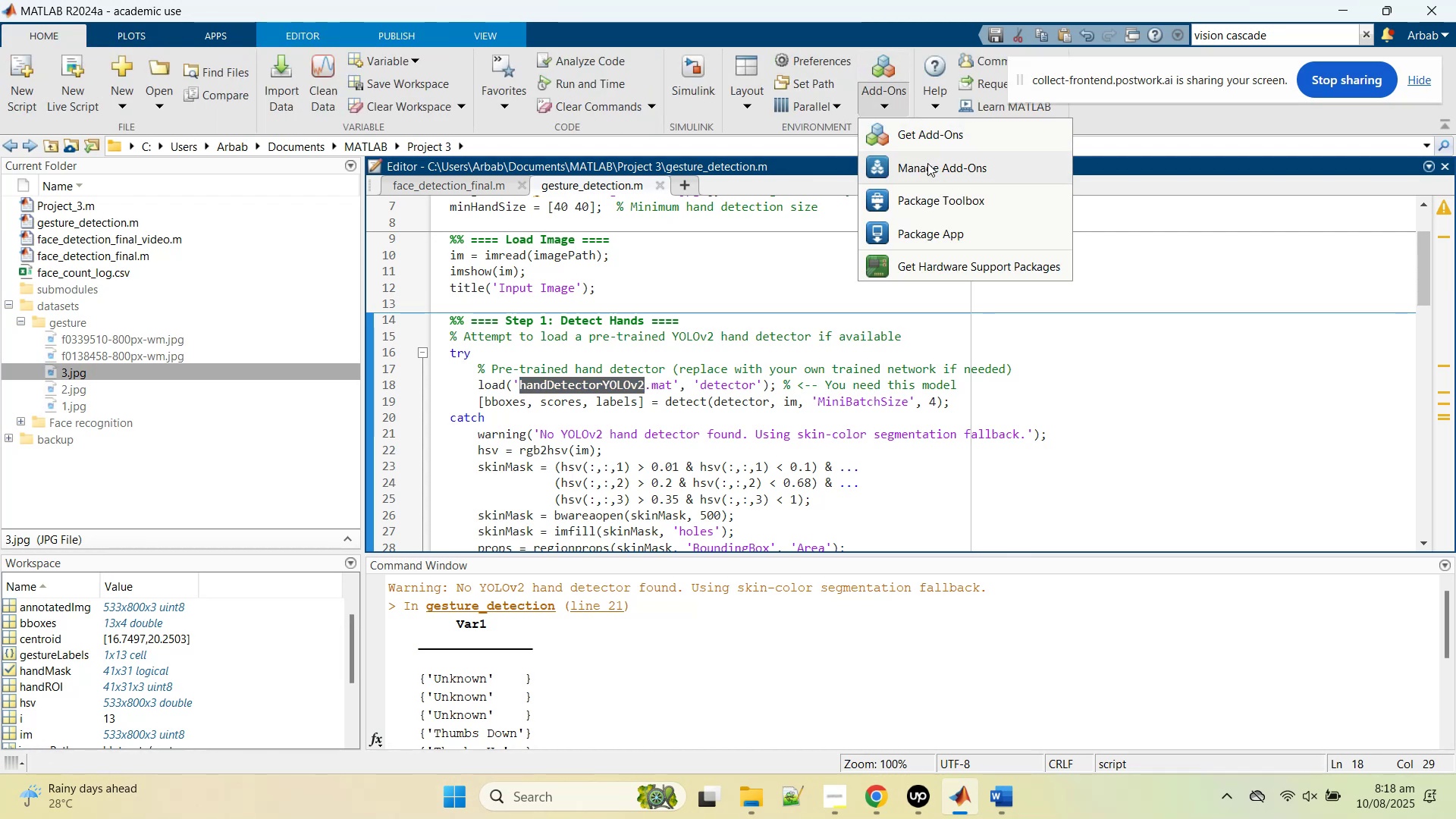 
left_click_drag(start_coordinate=[927, 163], to_coordinate=[934, 136])
 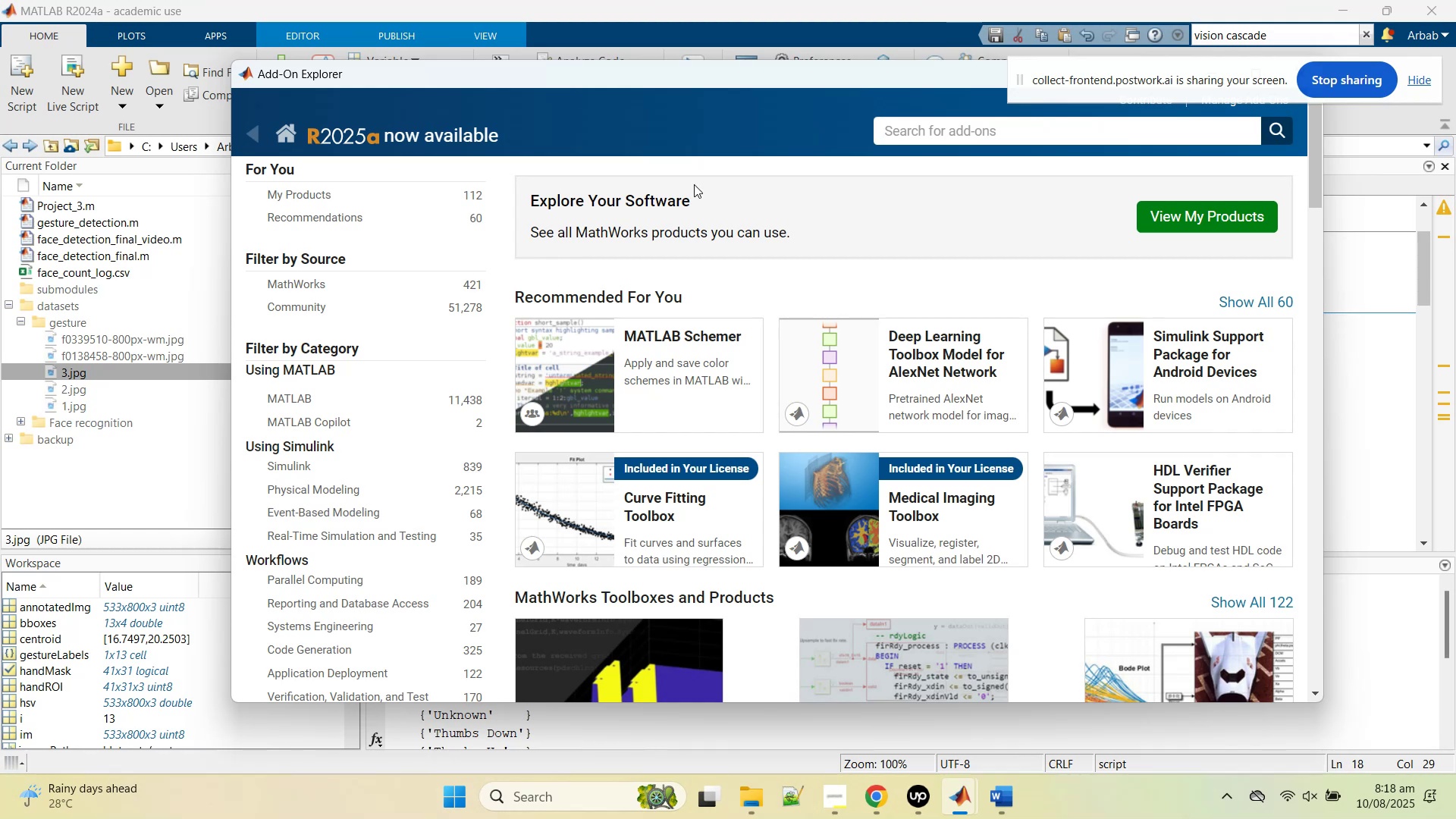 
wait(18.88)
 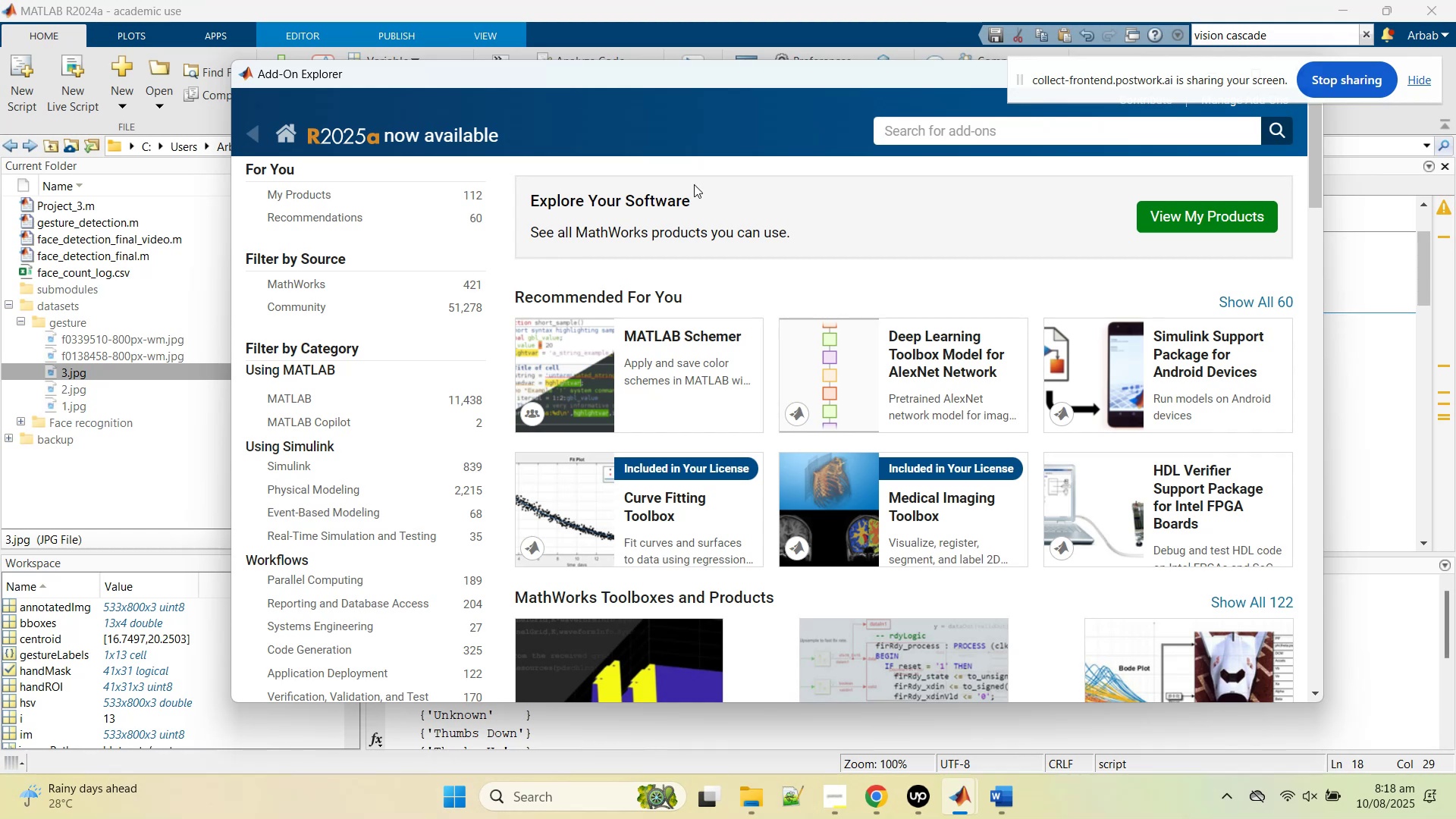 
left_click([1028, 135])
 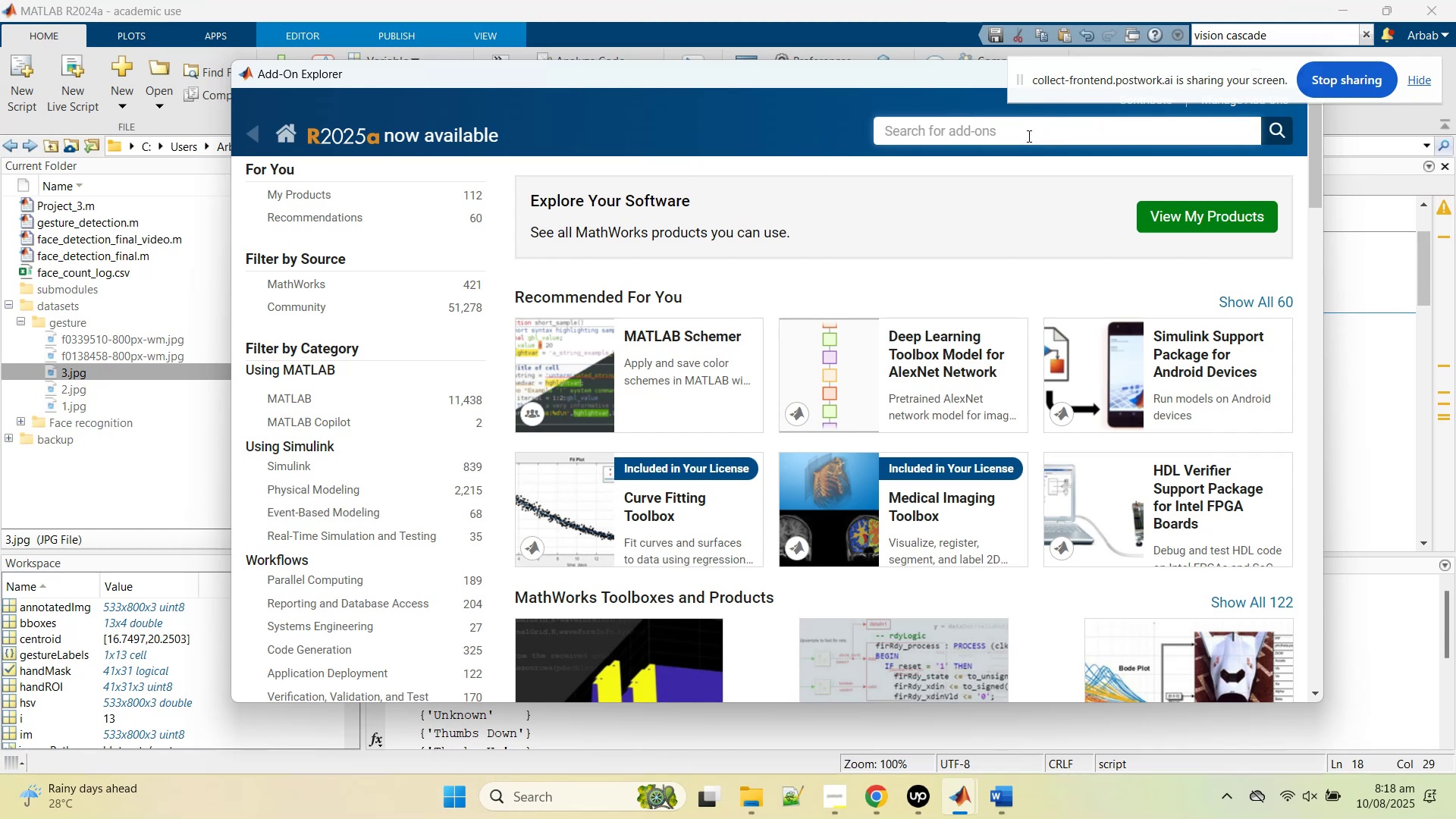 
type(gesture)
 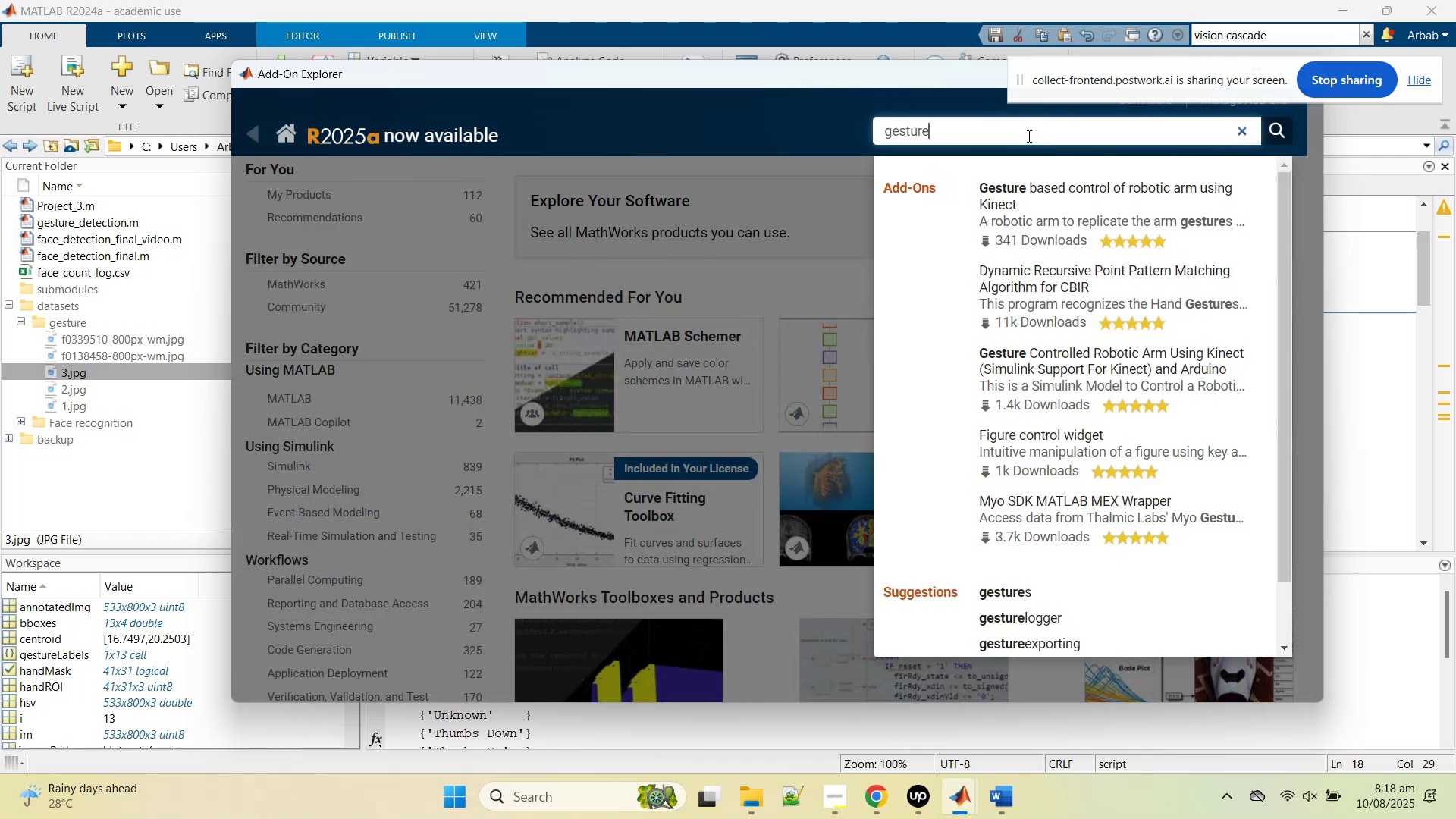 
wait(5.88)
 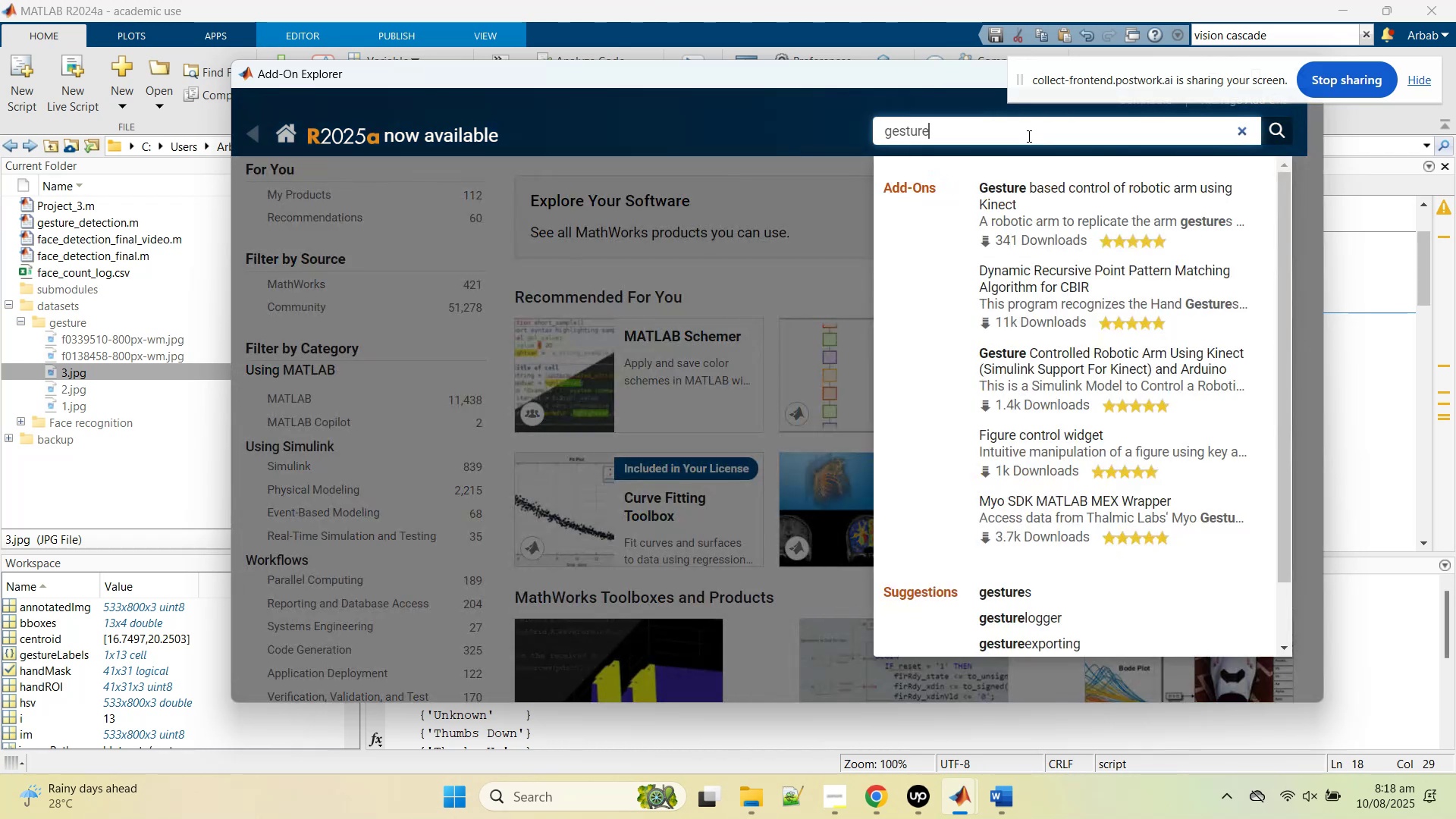 
type( recognition)
 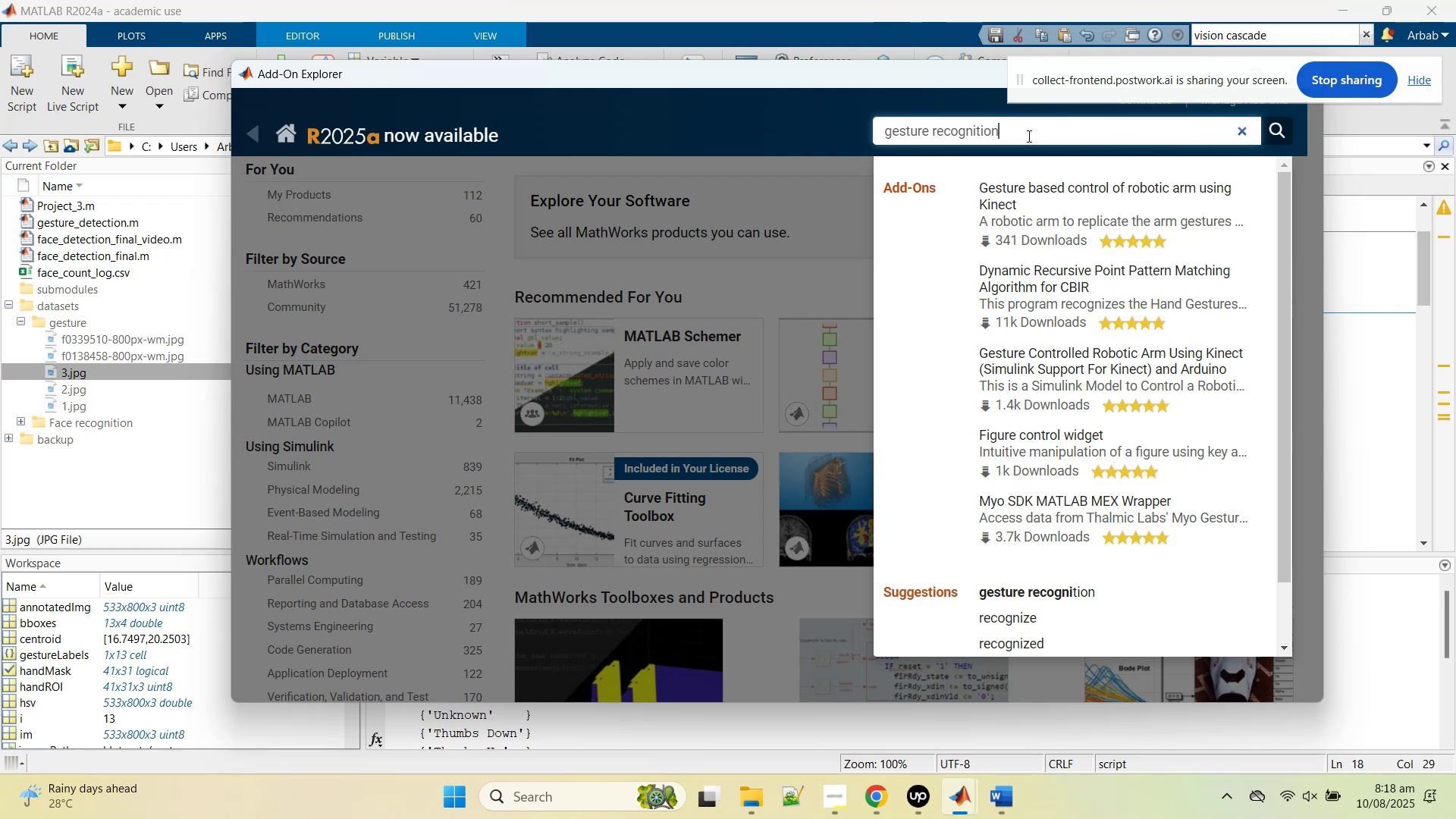 
key(Enter)
 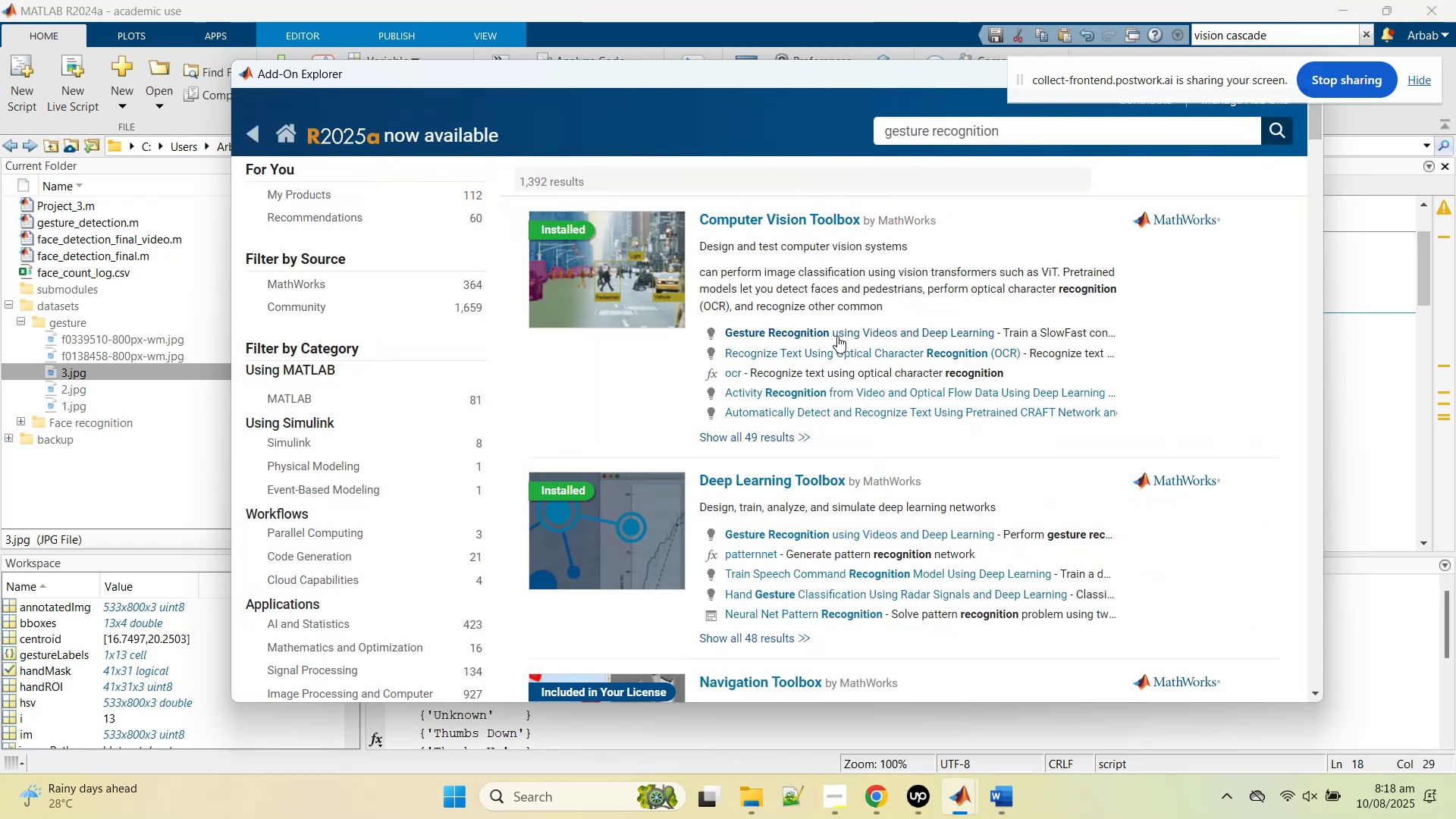 
wait(11.22)
 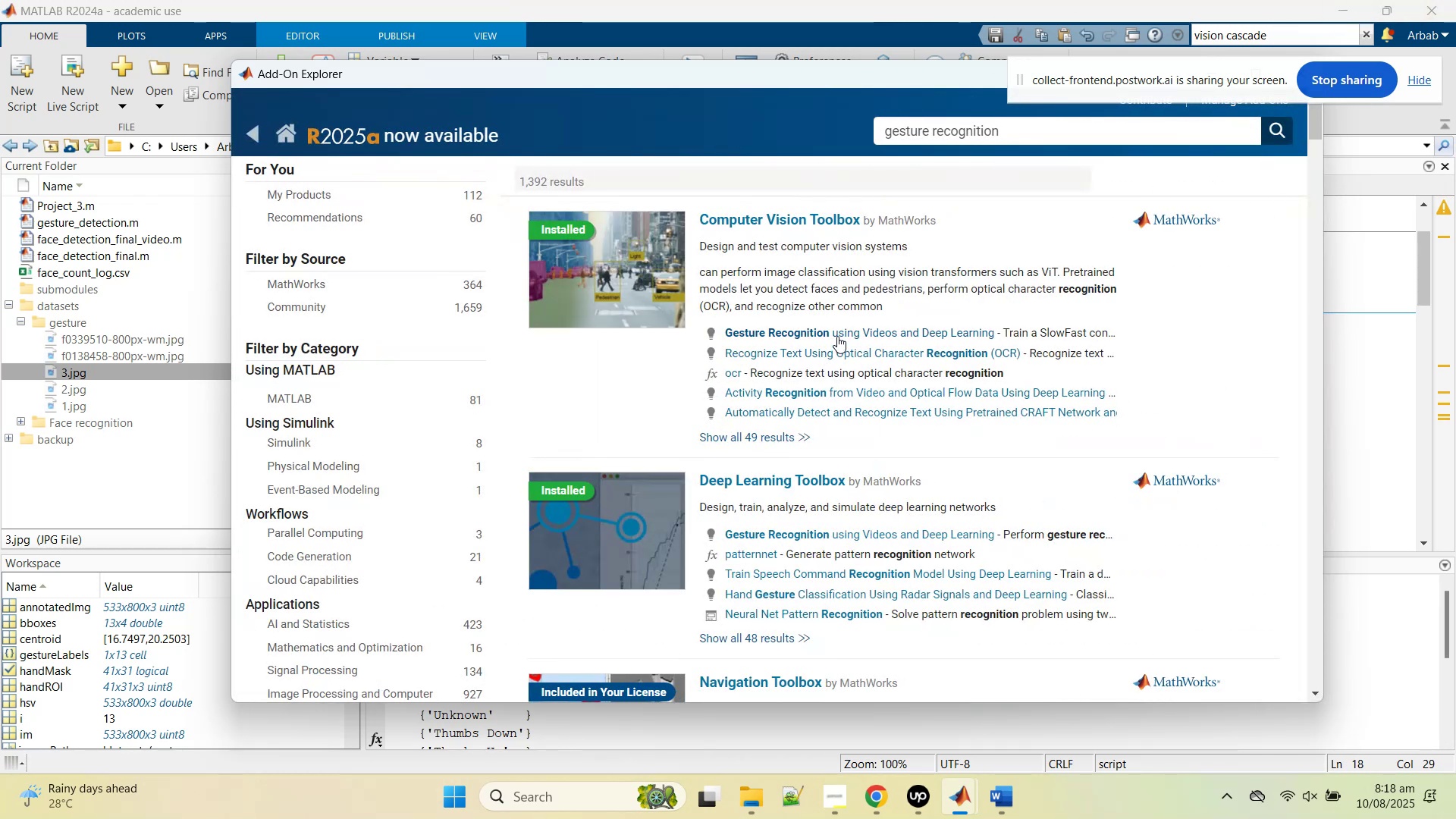 
left_click([837, 336])
 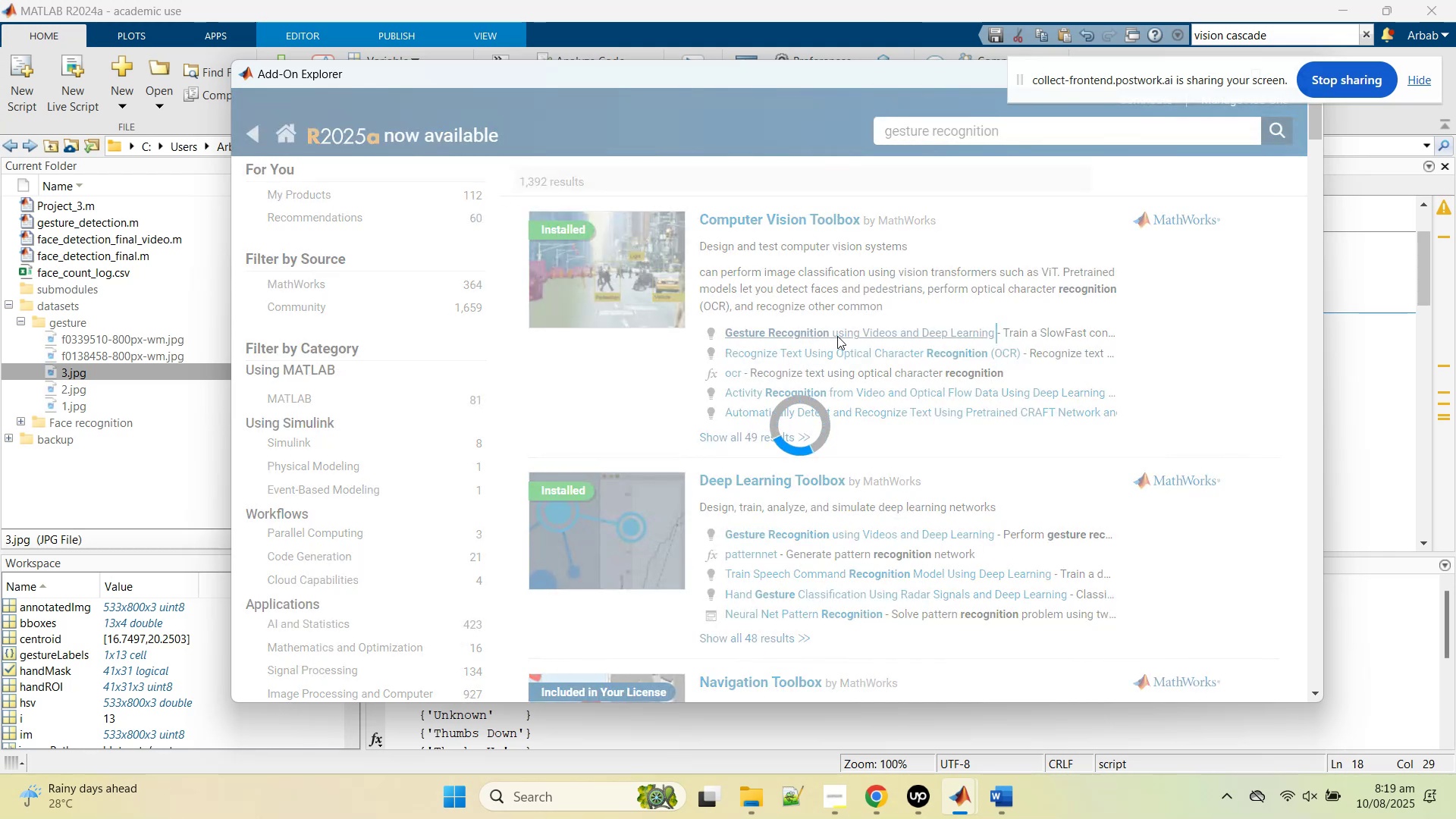 
scroll: coordinate [822, 505], scroll_direction: down, amount: 11.0
 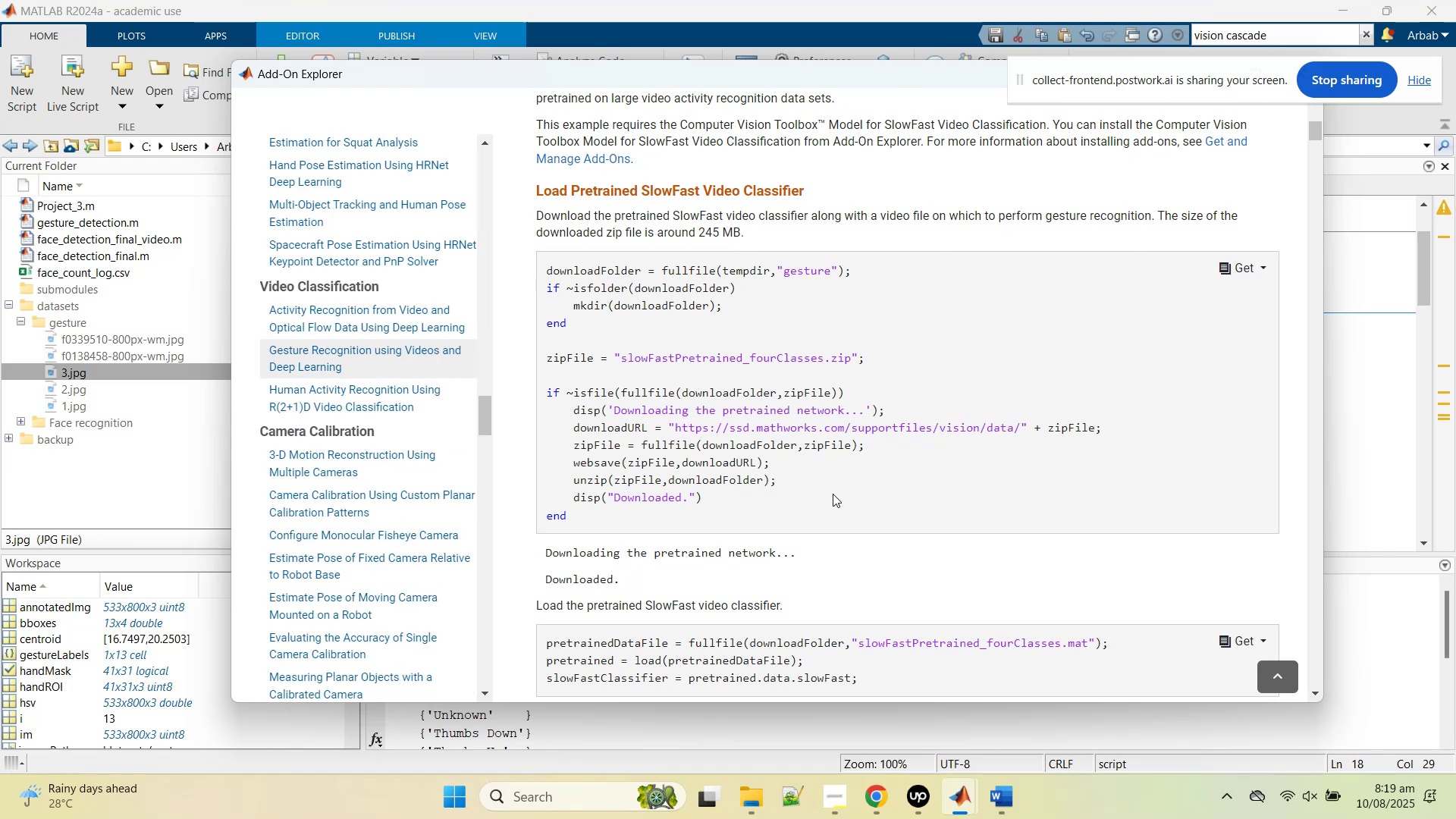 
wait(12.01)
 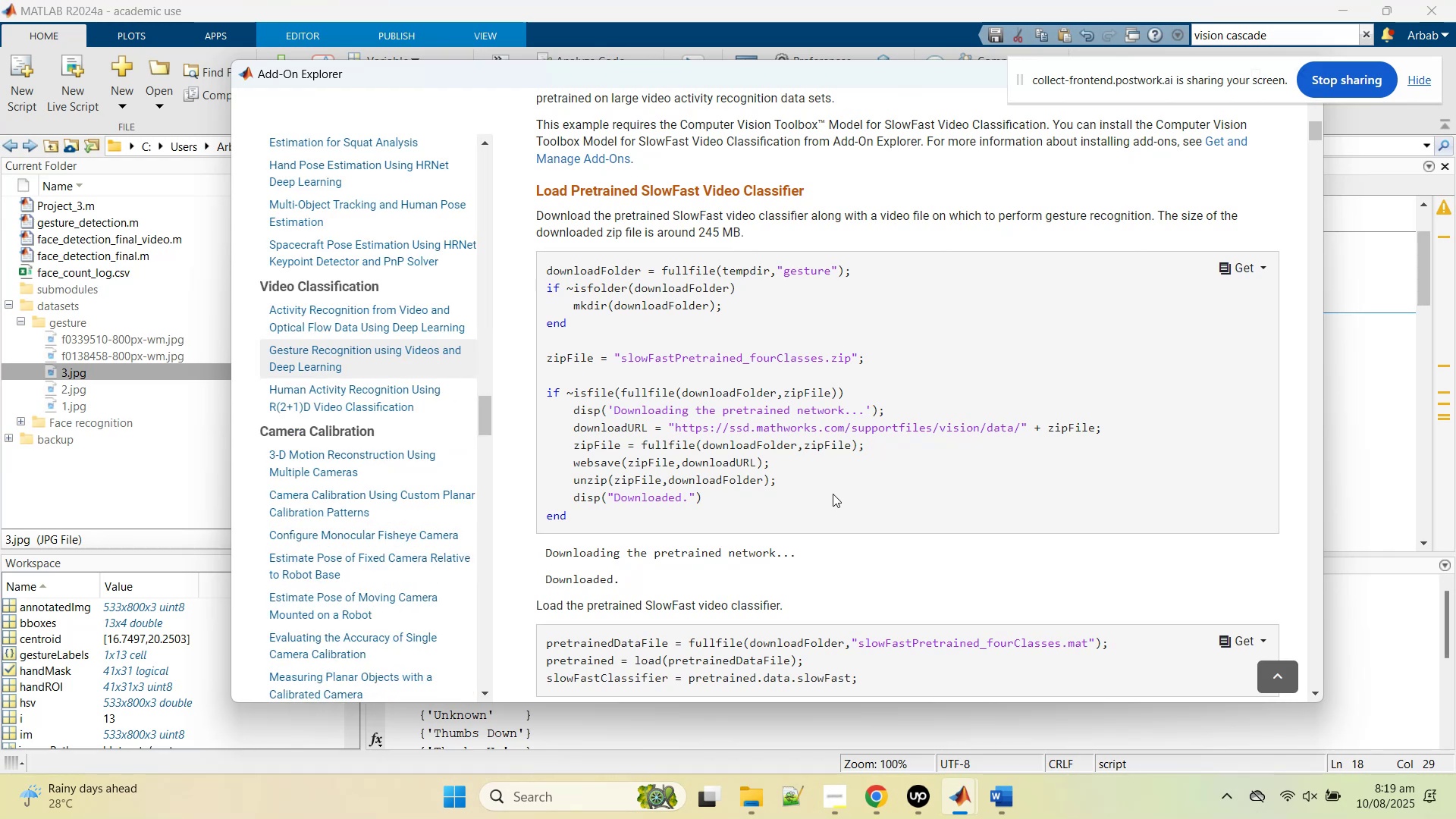 
scroll: coordinate [830, 530], scroll_direction: down, amount: 10.0
 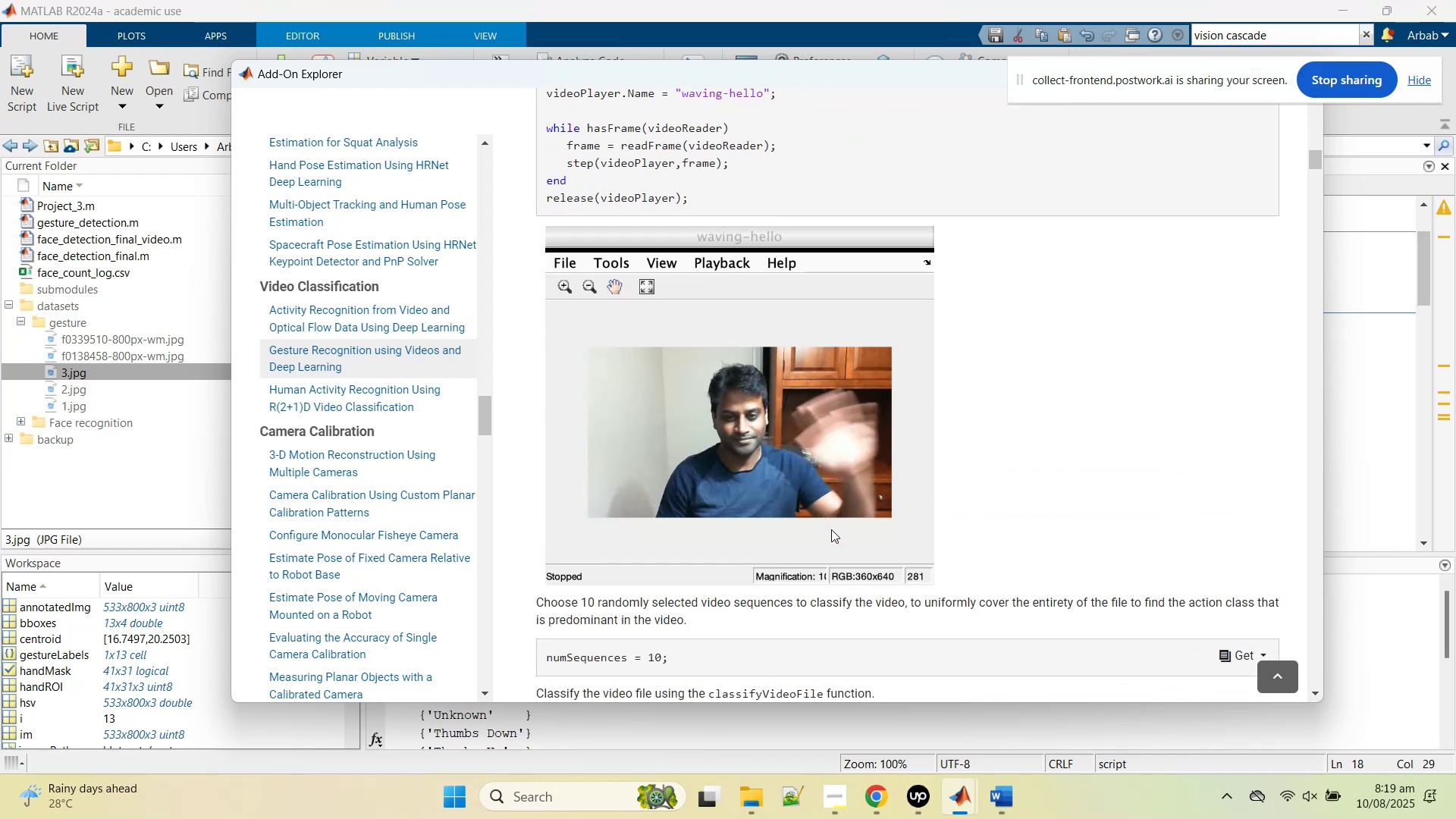 
scroll: coordinate [828, 551], scroll_direction: down, amount: 22.0
 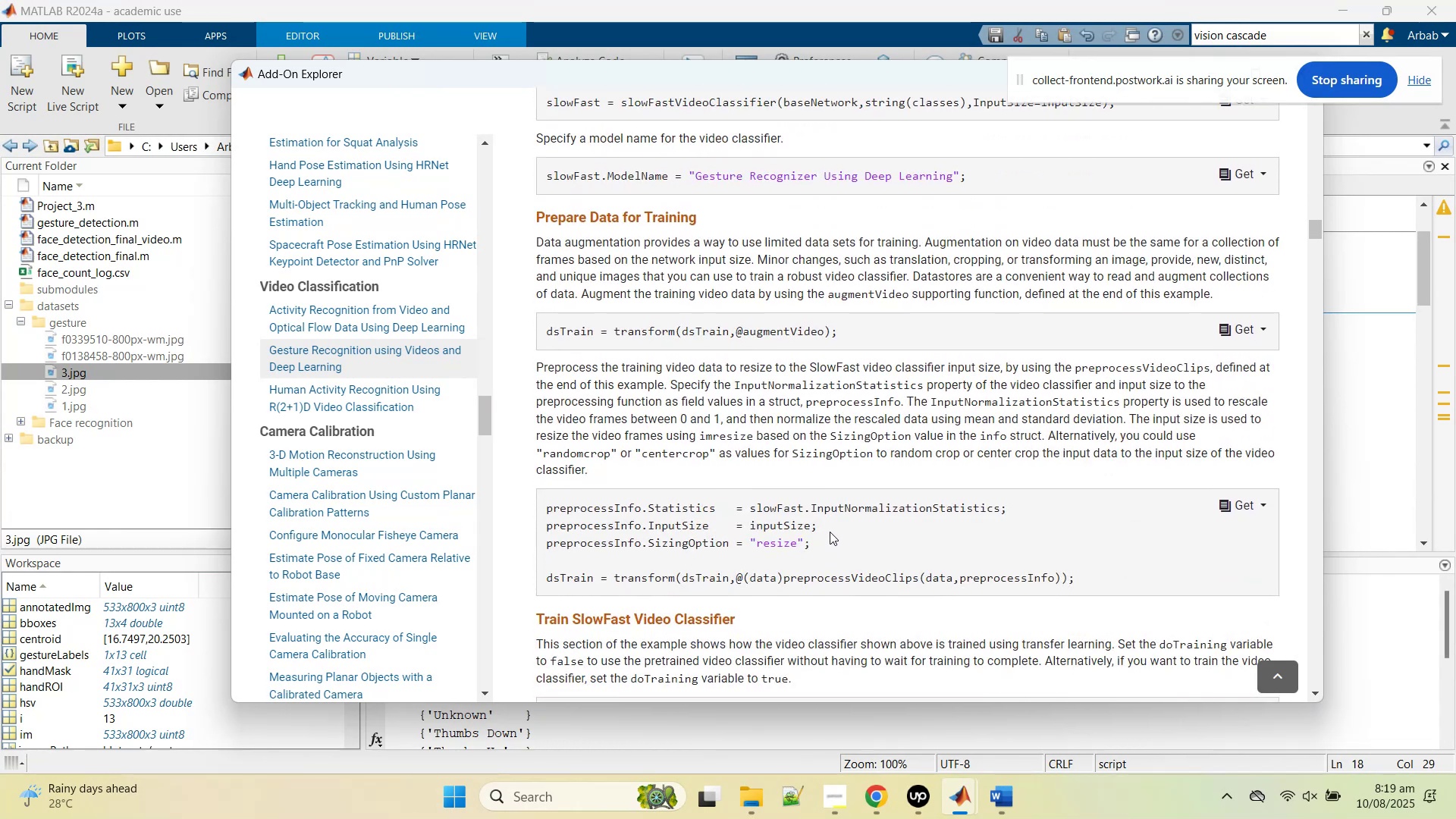 
scroll: coordinate [849, 488], scroll_direction: up, amount: 39.0
 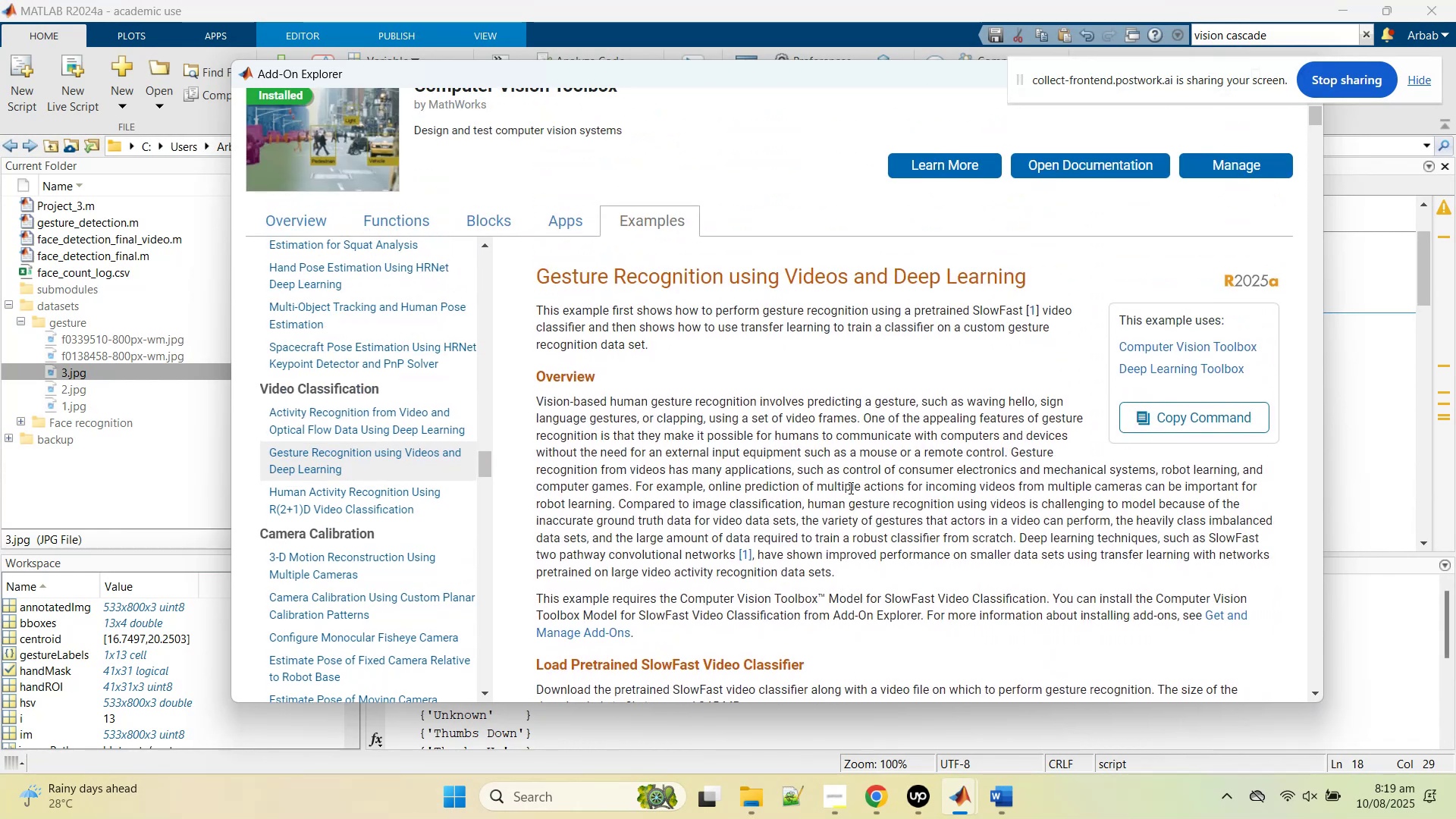 
scroll: coordinate [850, 501], scroll_direction: down, amount: 4.0
 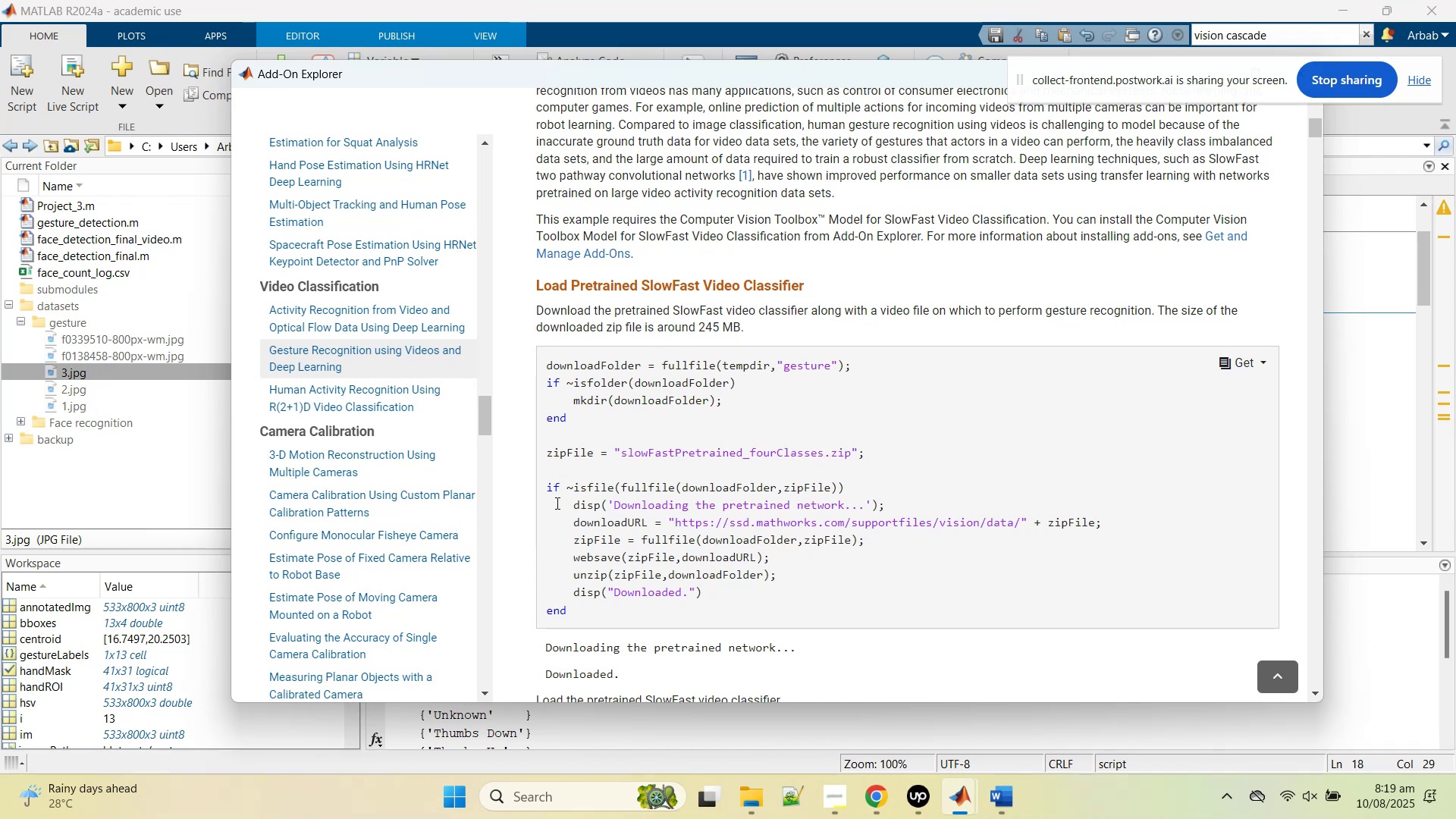 
wait(13.53)
 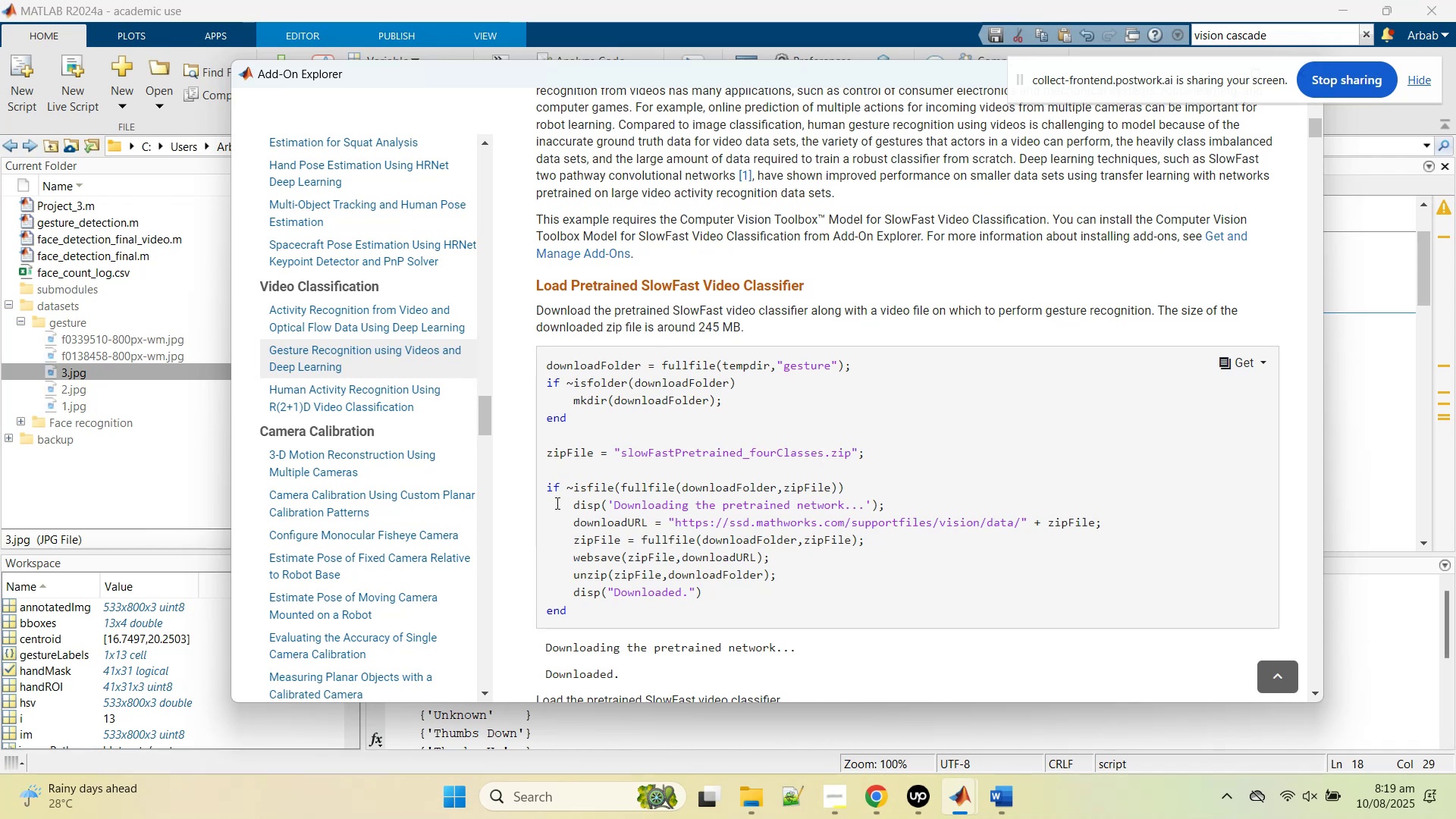 
scroll: coordinate [634, 543], scroll_direction: down, amount: 6.0
 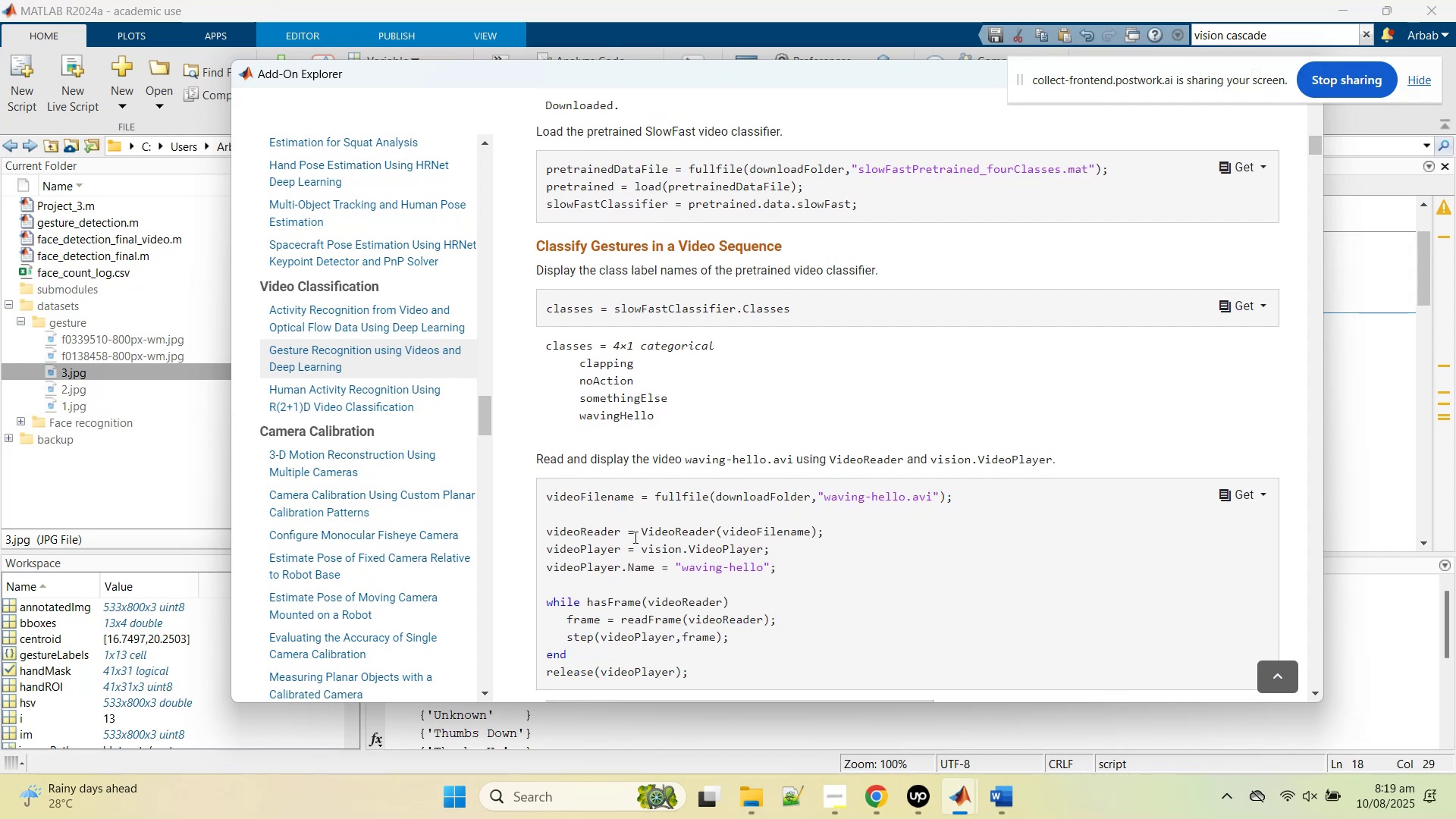 
scroll: coordinate [634, 538], scroll_direction: down, amount: 2.0
 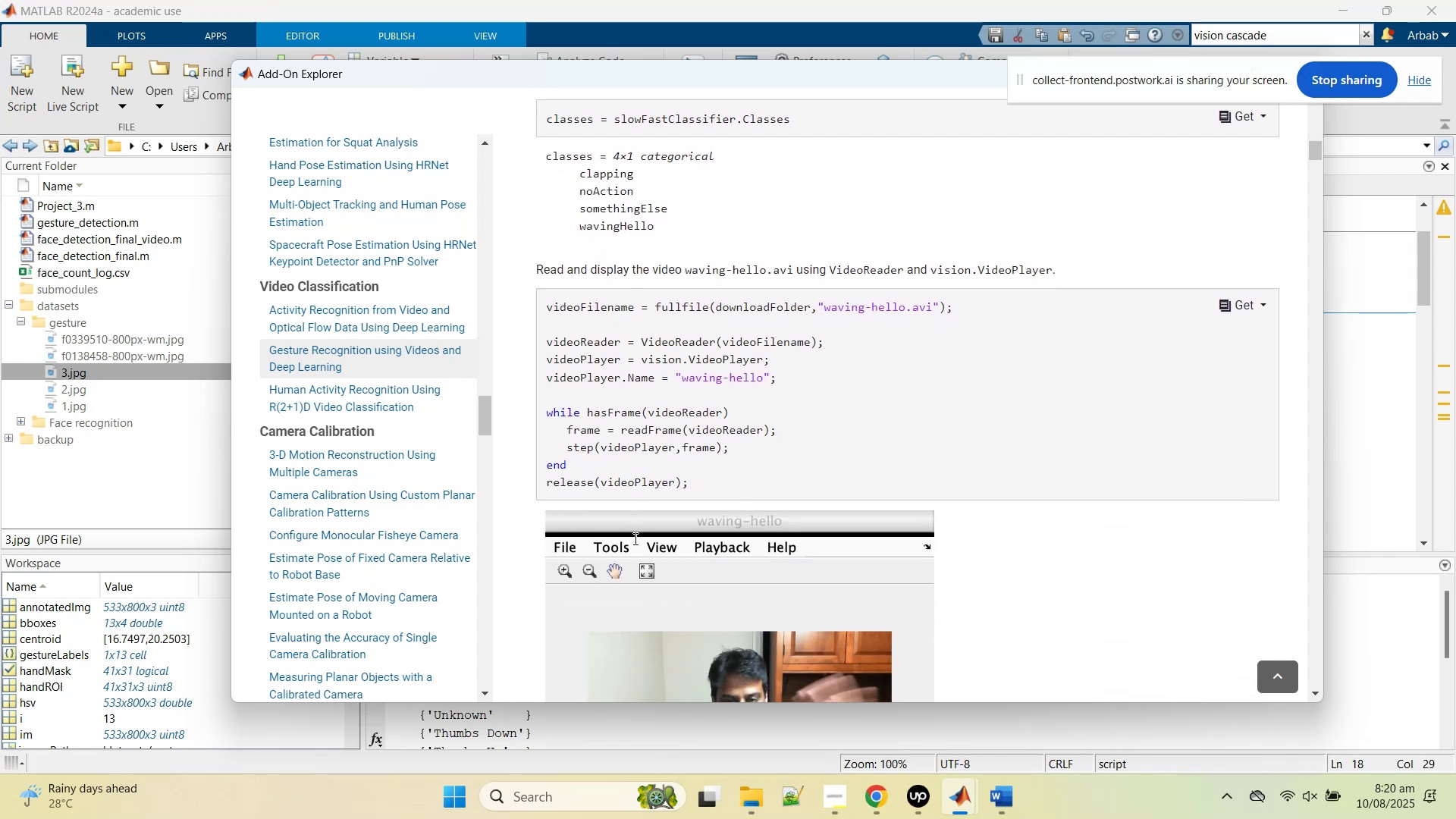 
scroll: coordinate [635, 538], scroll_direction: up, amount: 9.0
 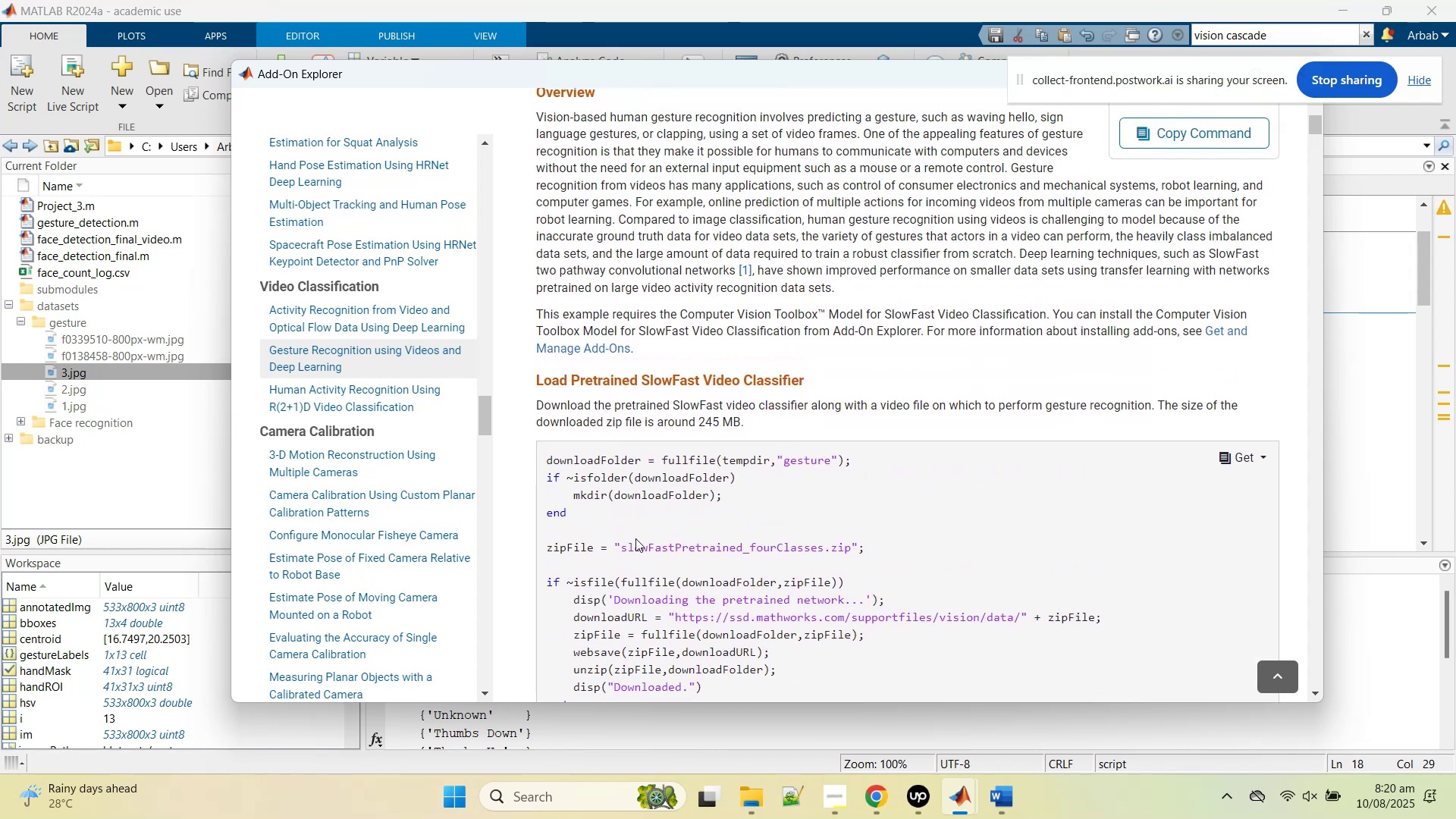 
scroll: coordinate [381, 499], scroll_direction: down, amount: 7.0
 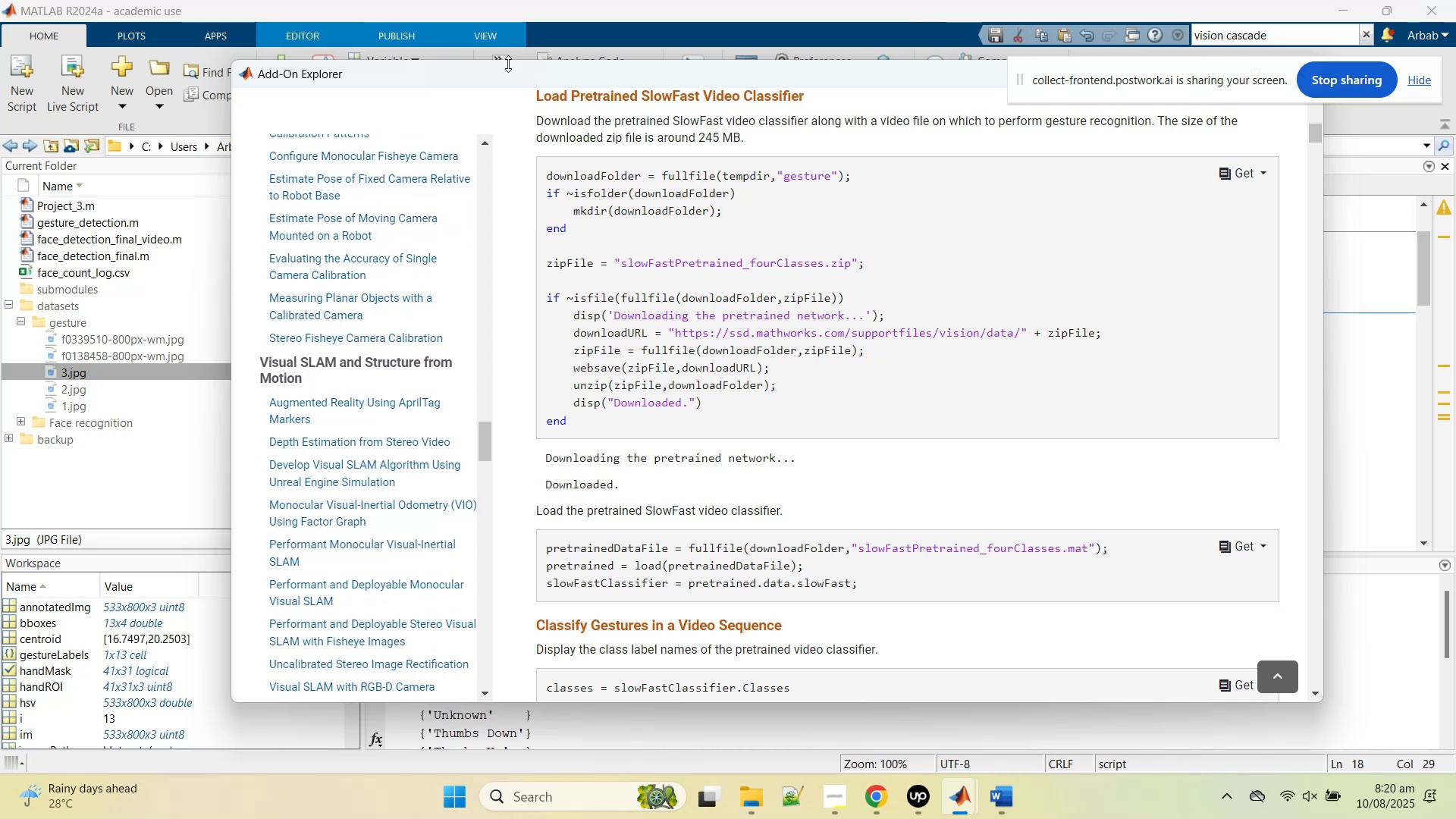 
scroll: coordinate [685, 136], scroll_direction: up, amount: 10.0
 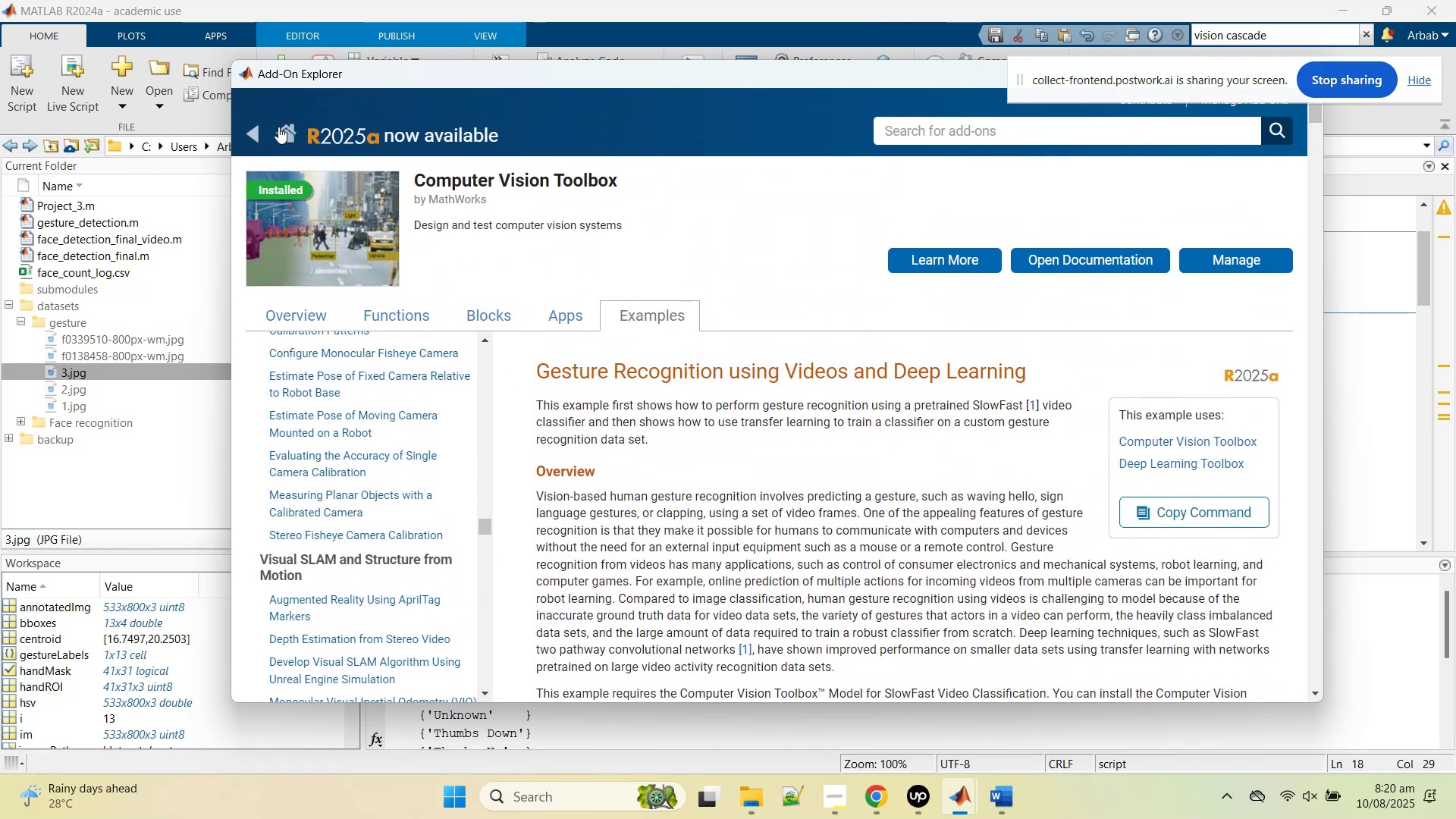 
left_click([258, 130])
 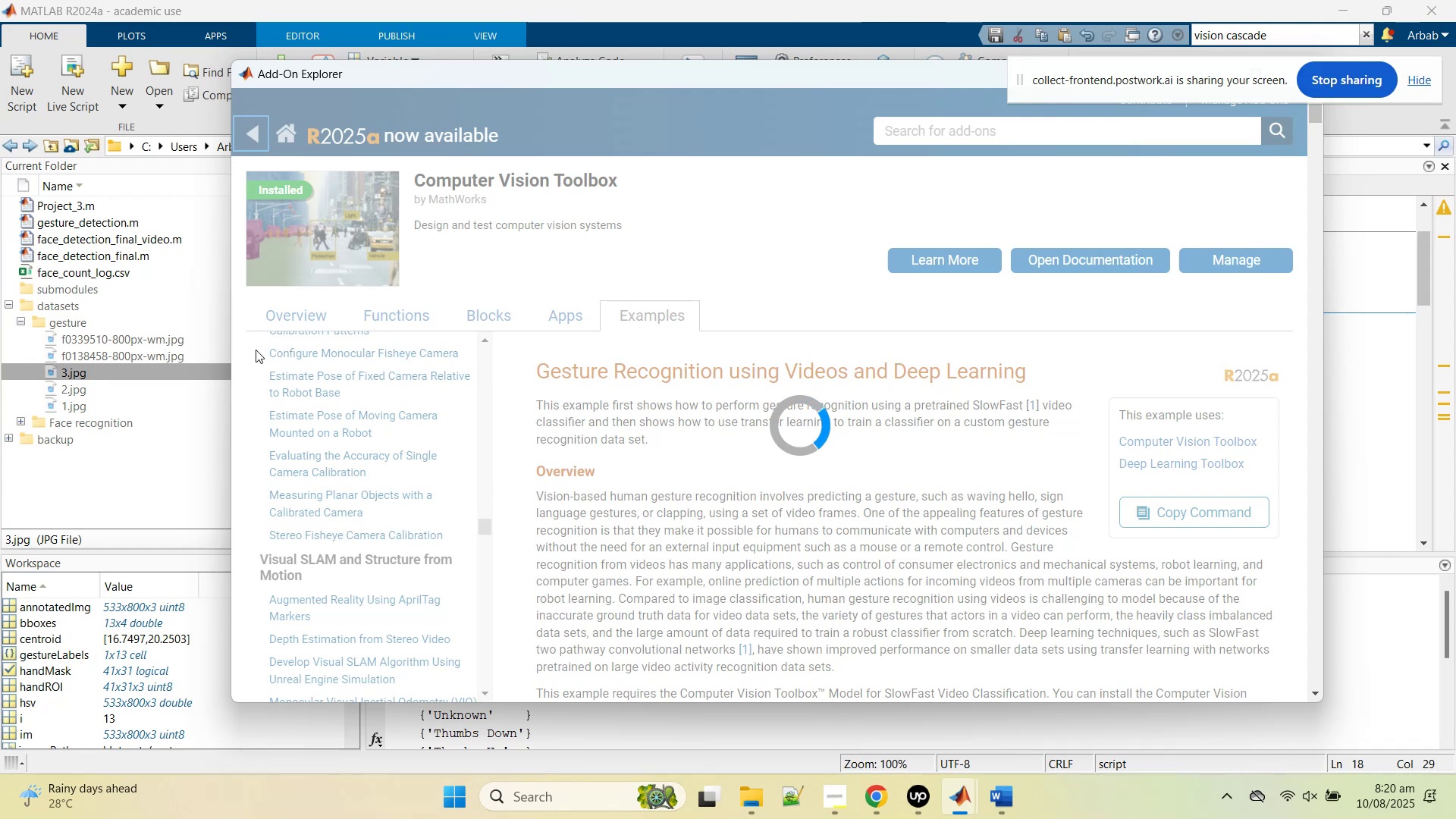 
scroll: coordinate [951, 484], scroll_direction: down, amount: 6.0
 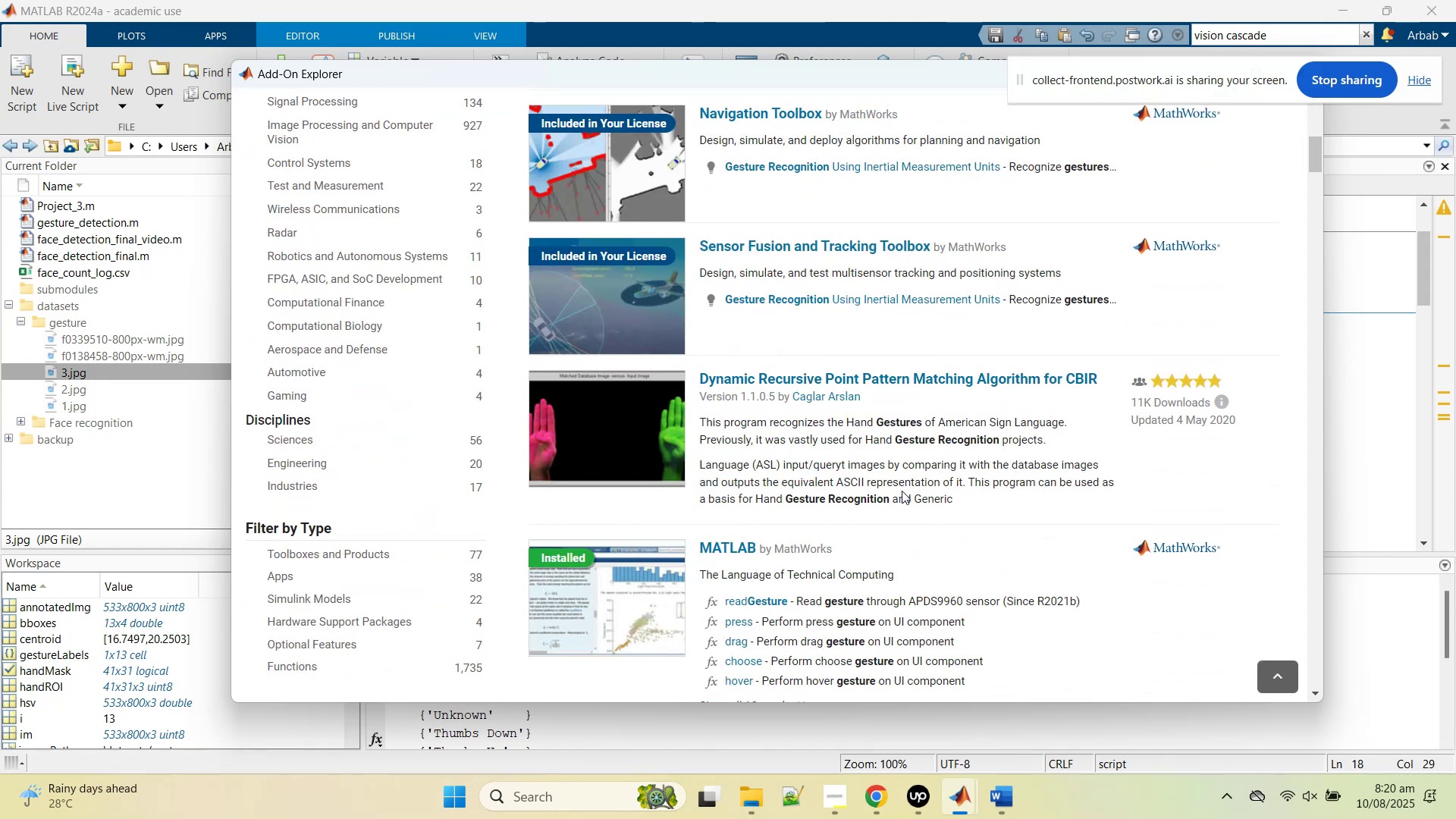 
wait(5.14)
 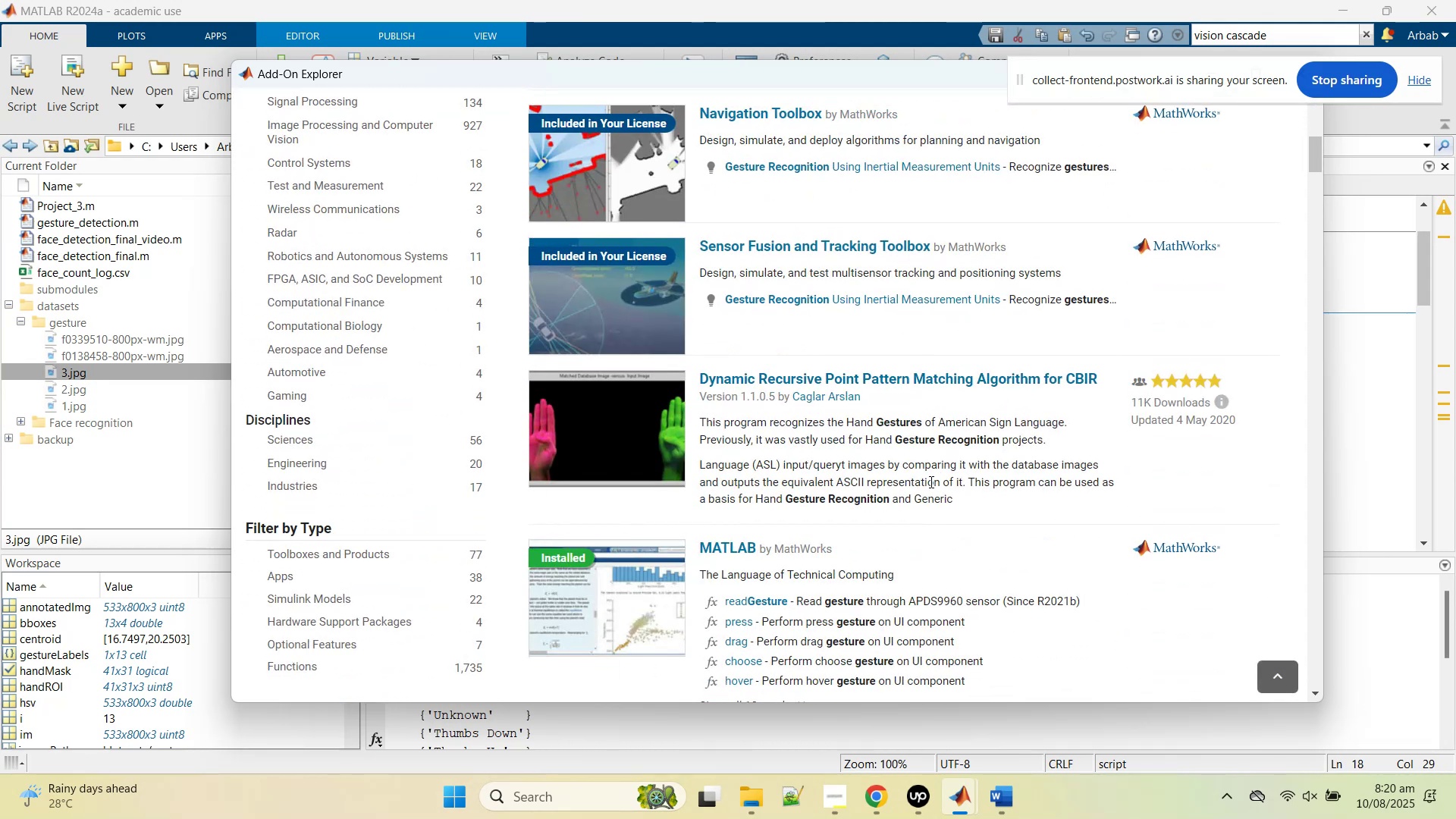 
scroll: coordinate [792, 569], scroll_direction: down, amount: 9.0
 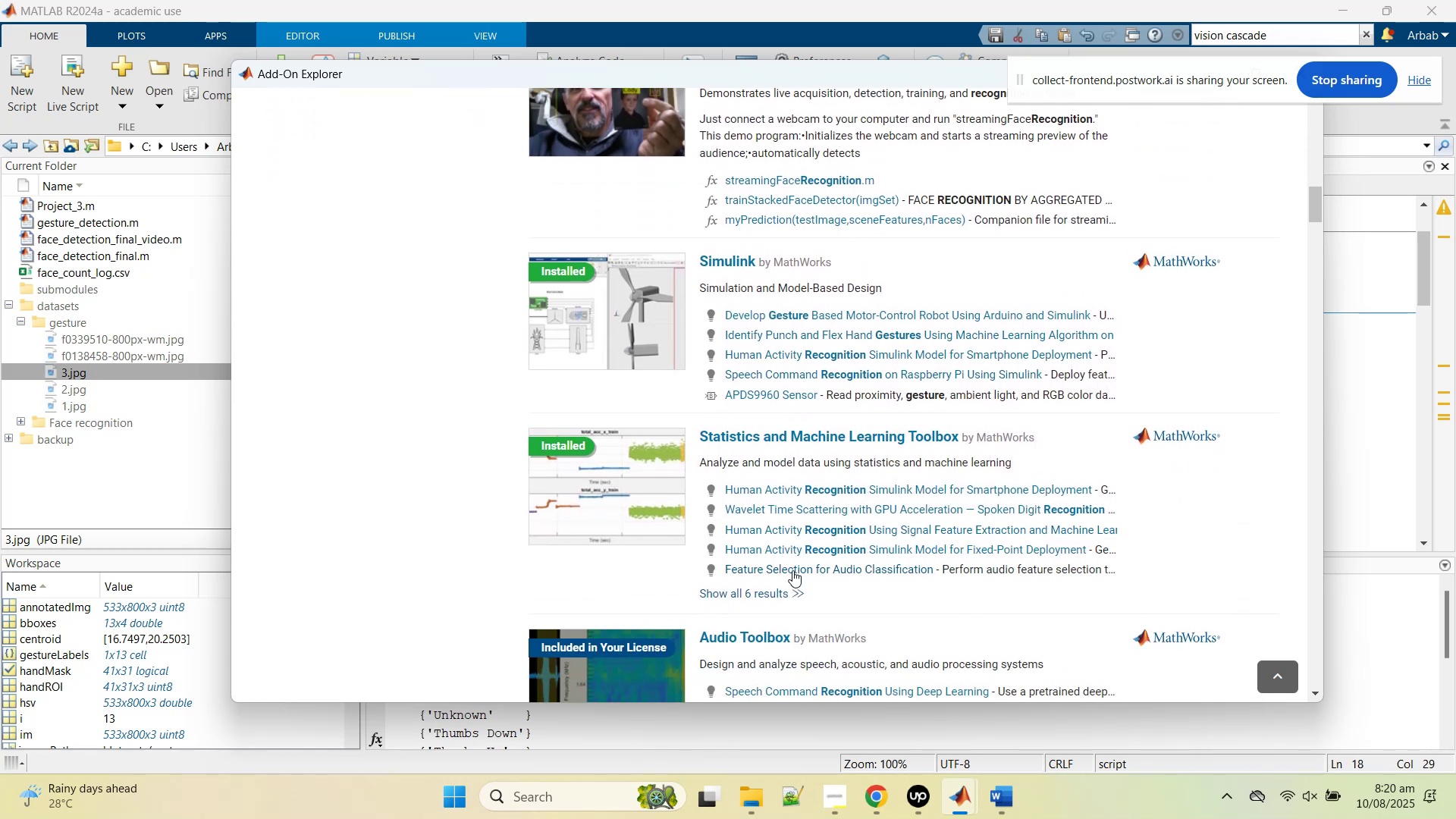 
scroll: coordinate [789, 589], scroll_direction: down, amount: 18.0
 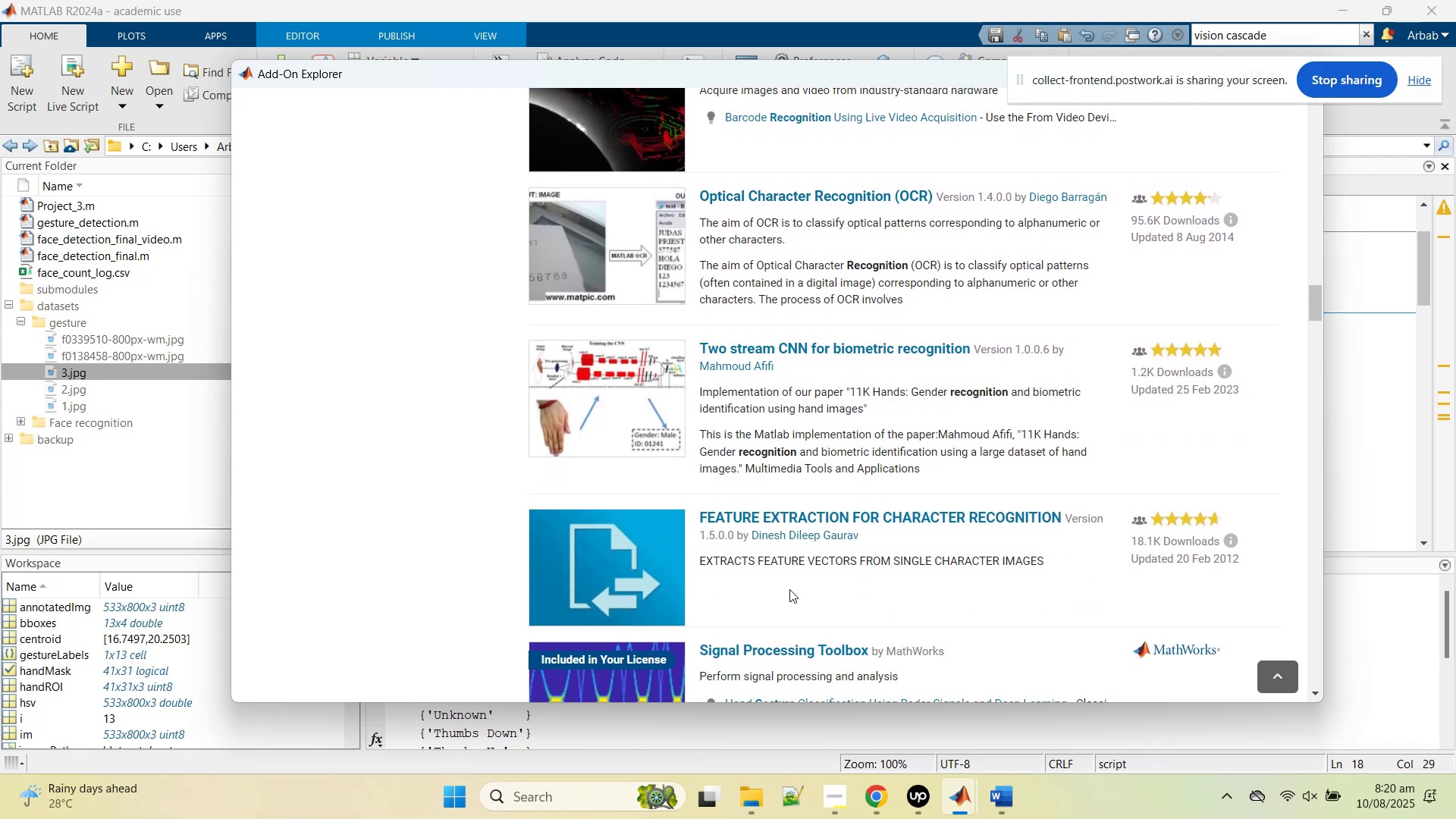 
scroll: coordinate [782, 585], scroll_direction: down, amount: 20.0
 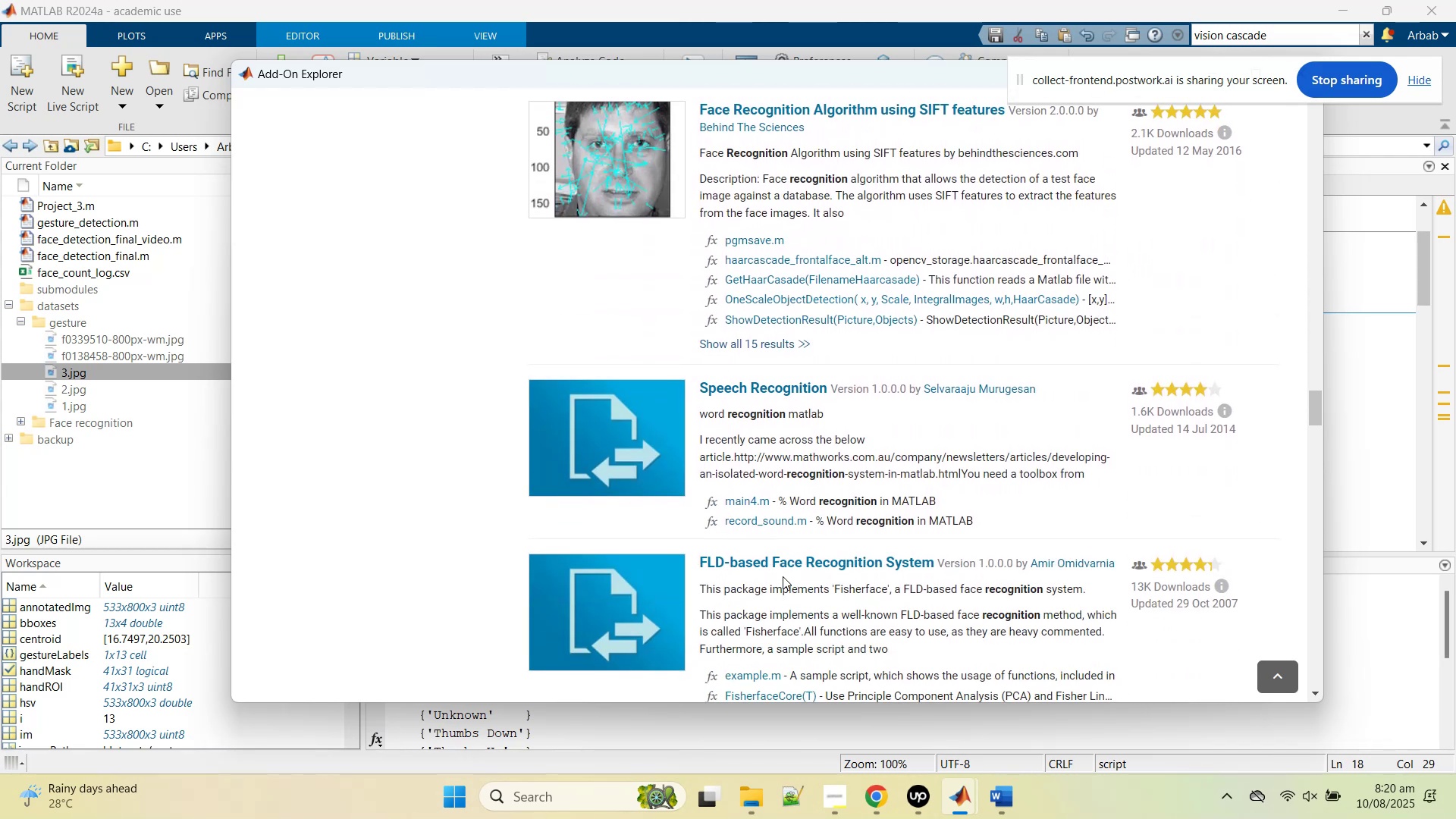 
scroll: coordinate [874, 528], scroll_direction: down, amount: 13.0
 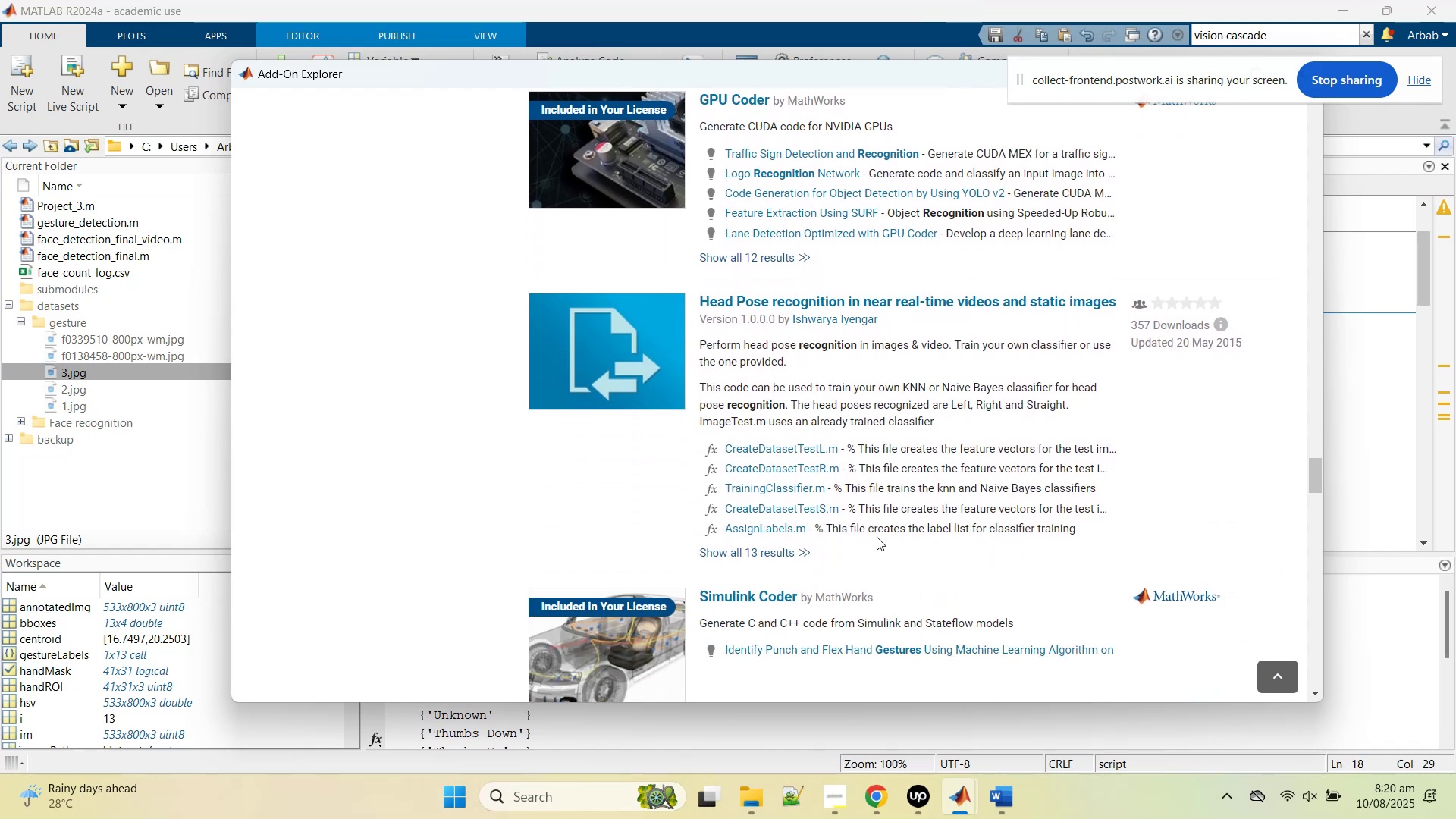 
scroll: coordinate [874, 549], scroll_direction: down, amount: 12.0
 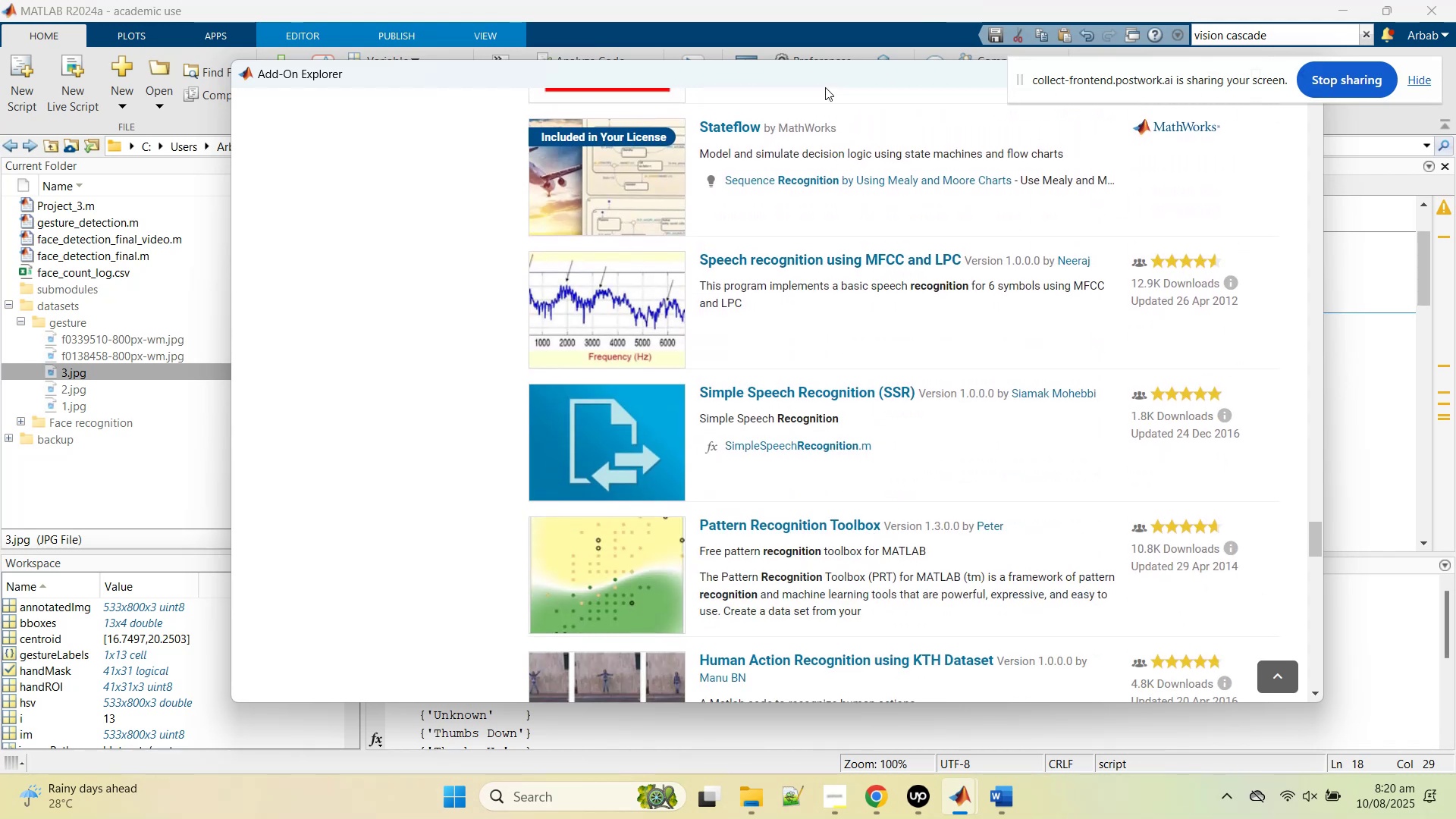 
left_click_drag(start_coordinate=[795, 78], to_coordinate=[632, 121])
 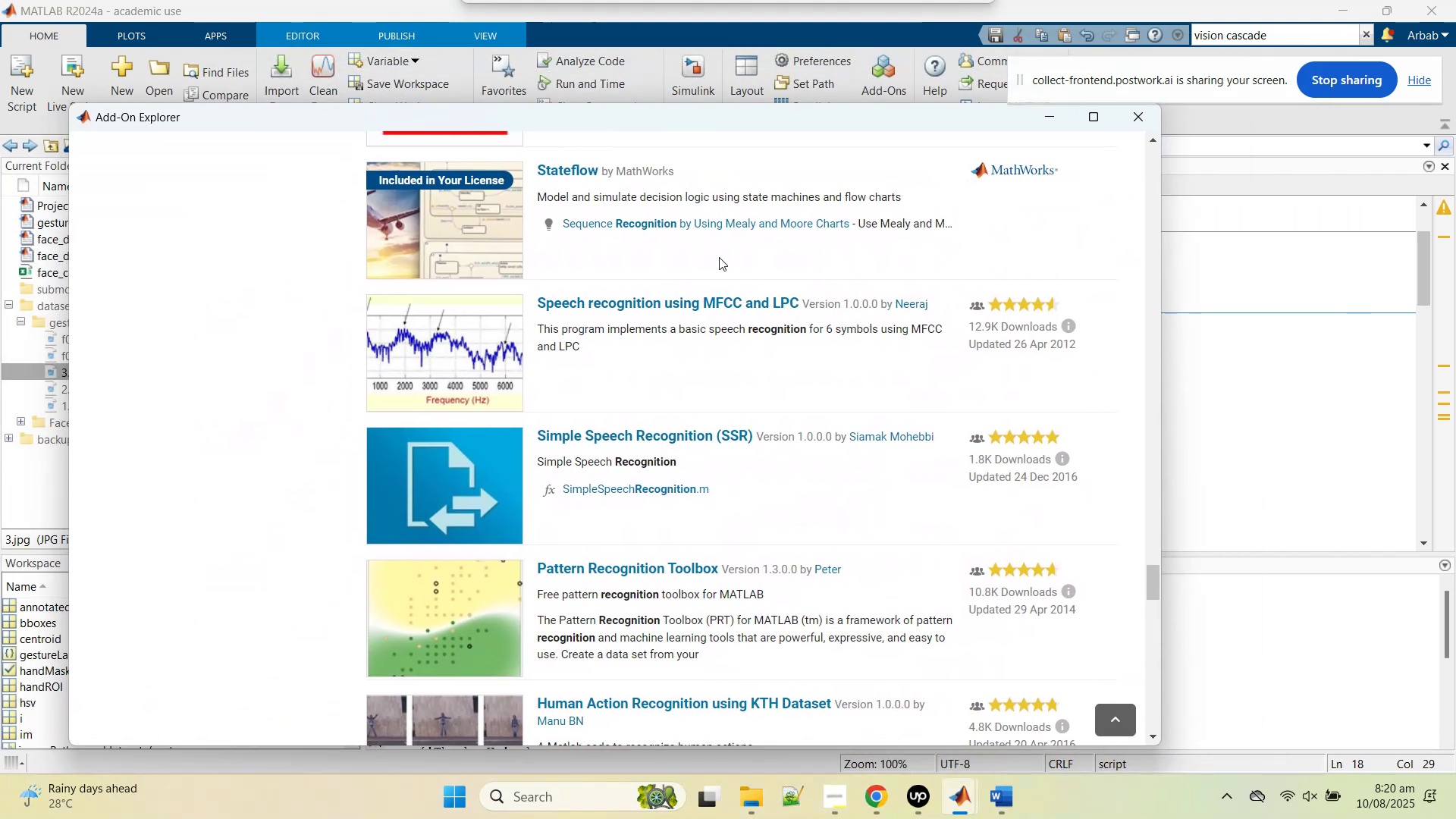 
scroll: coordinate [810, 331], scroll_direction: up, amount: 9.0
 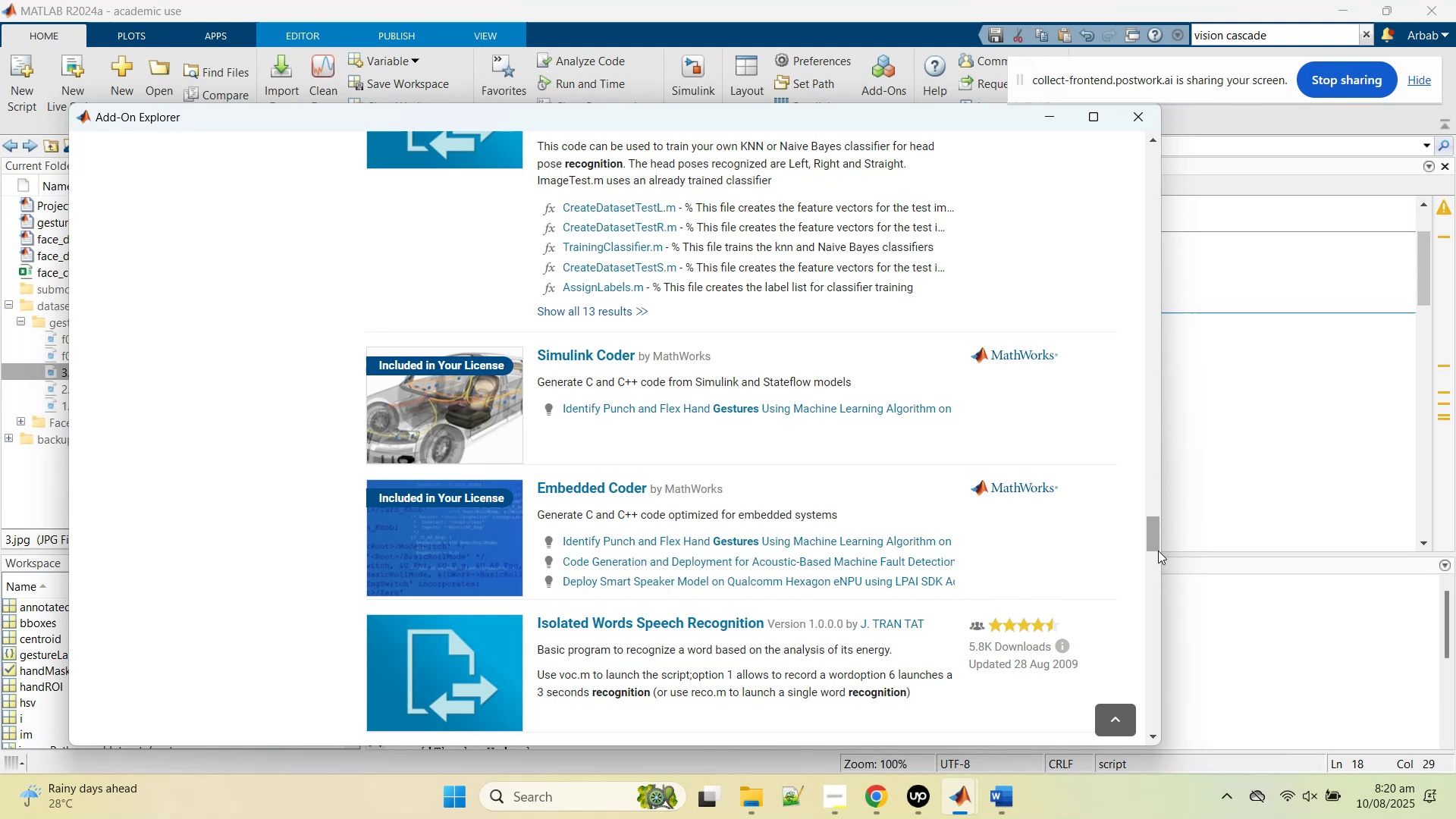 
left_click_drag(start_coordinate=[1158, 550], to_coordinate=[1184, 118])
 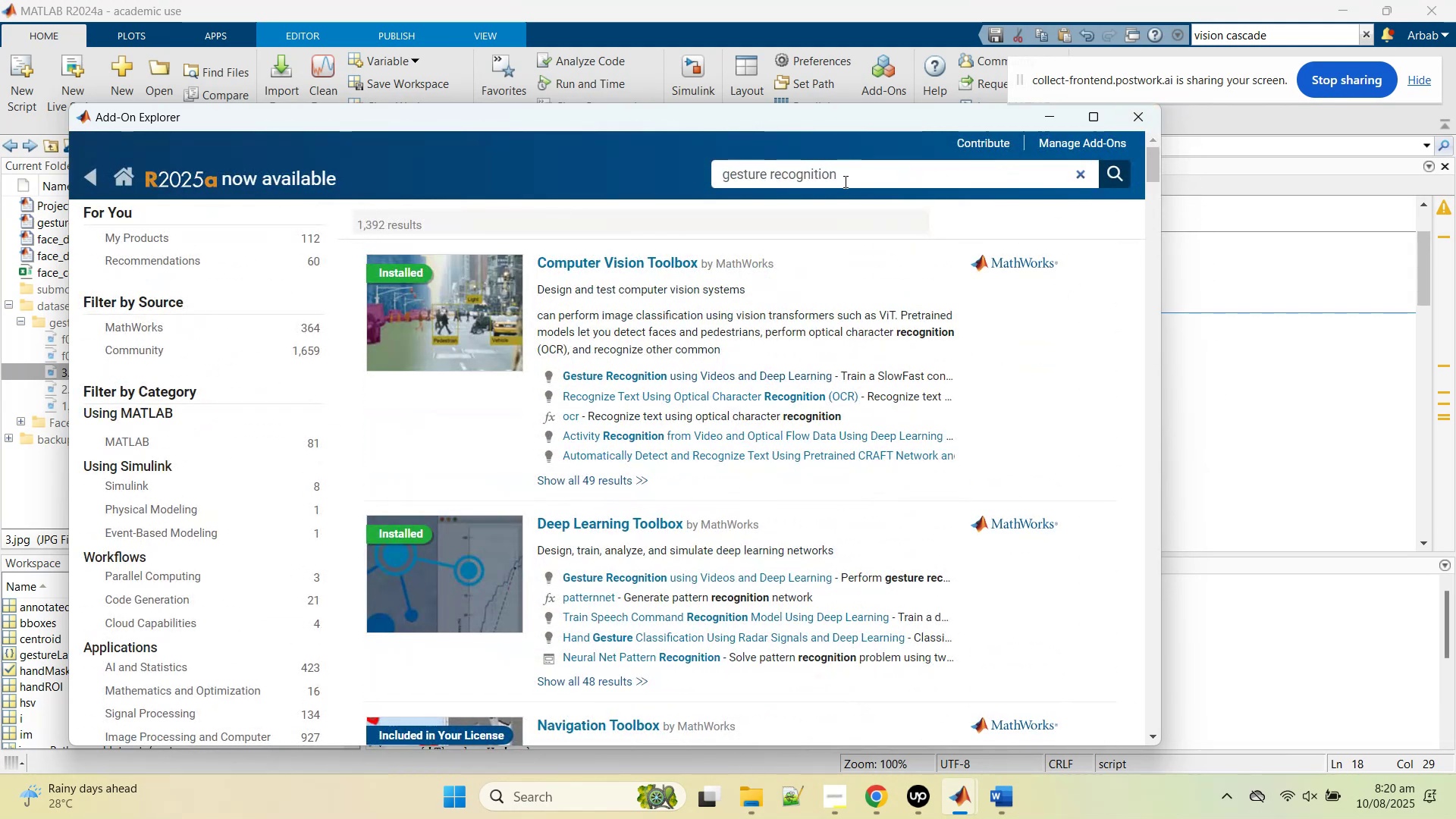 
left_click_drag(start_coordinate=[855, 179], to_coordinate=[608, 139])
 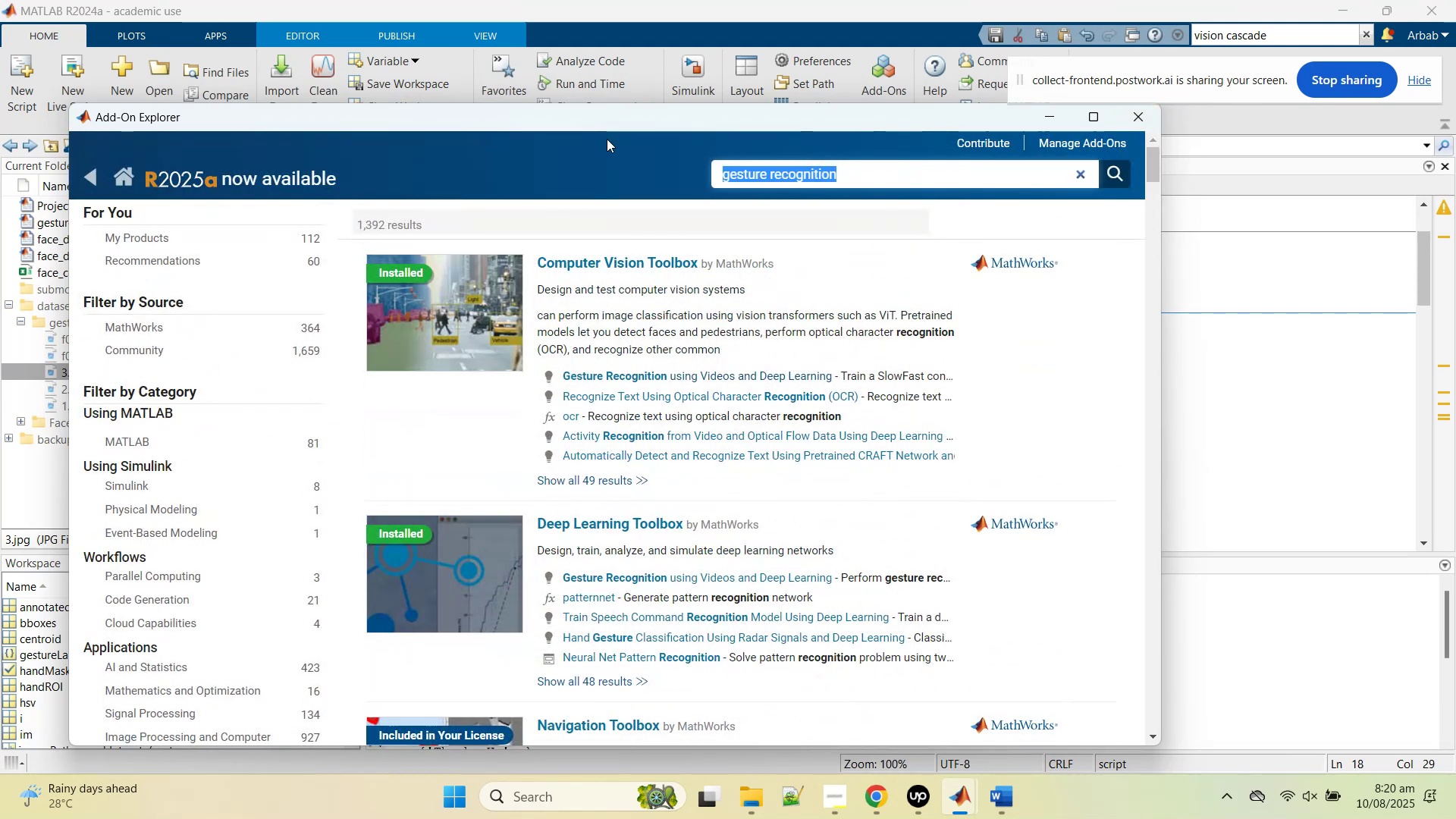 
type(yolo)
 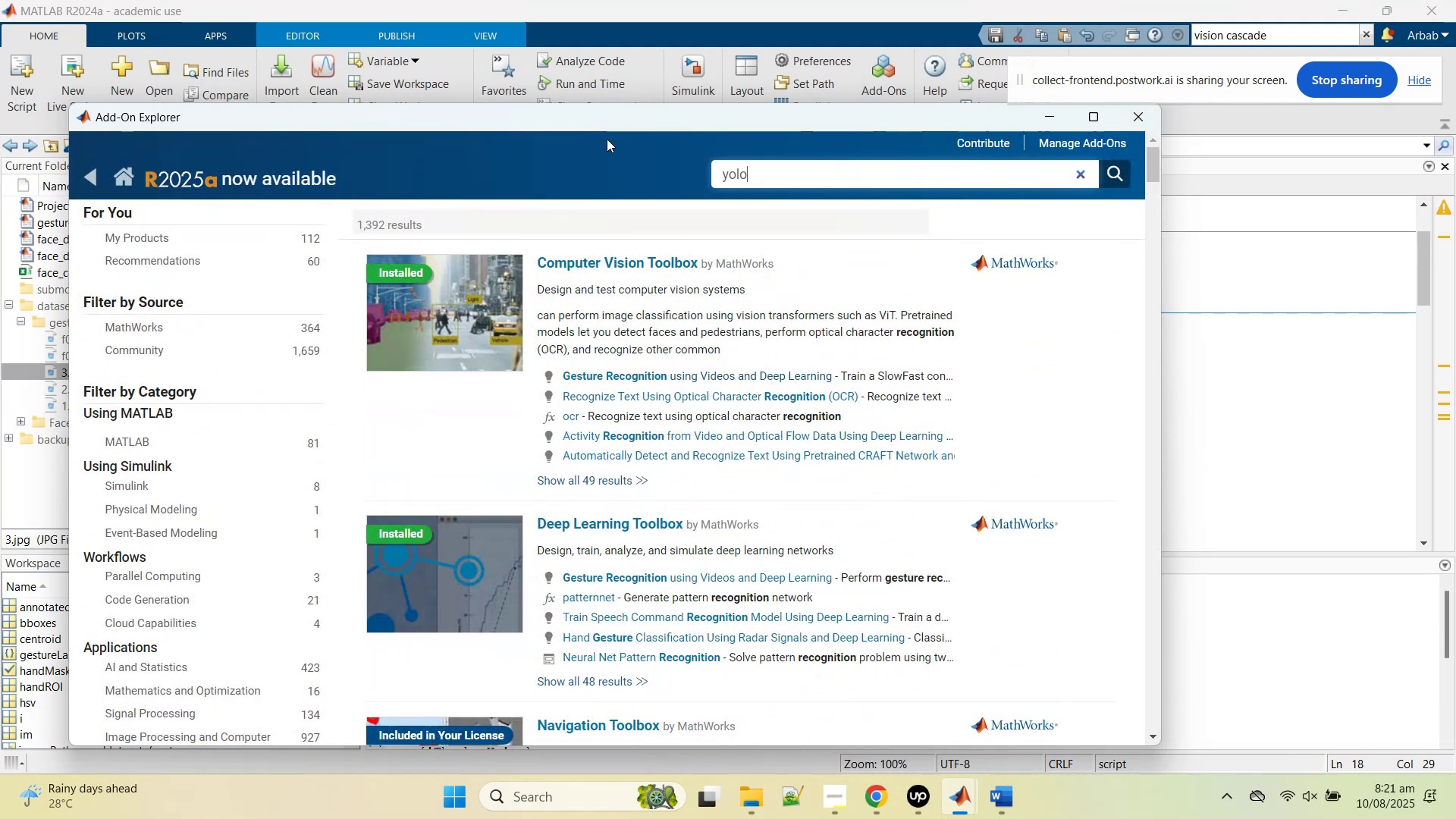 
key(Enter)
 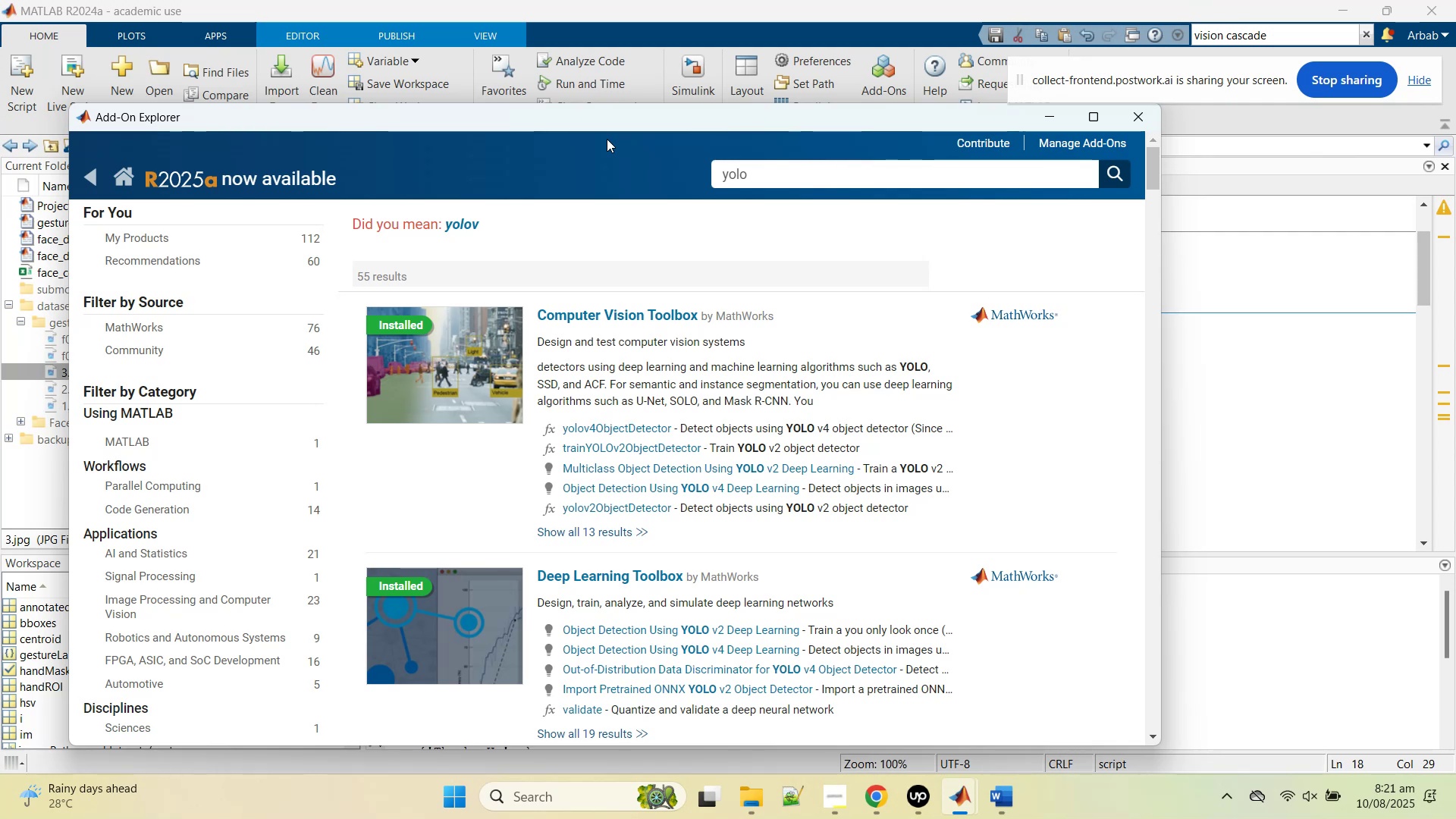 
wait(12.71)
 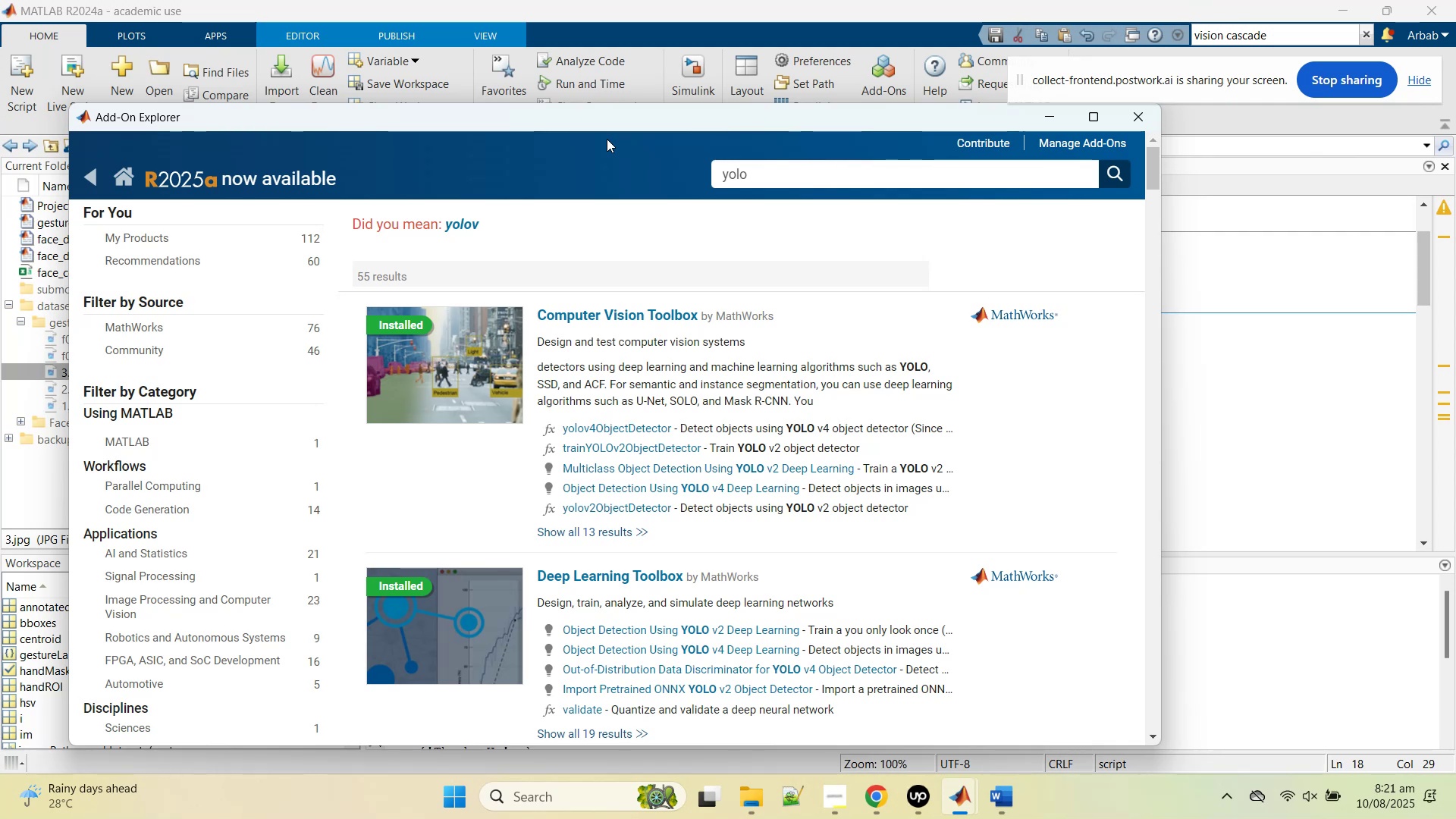 
scroll: coordinate [581, 369], scroll_direction: down, amount: 7.0
 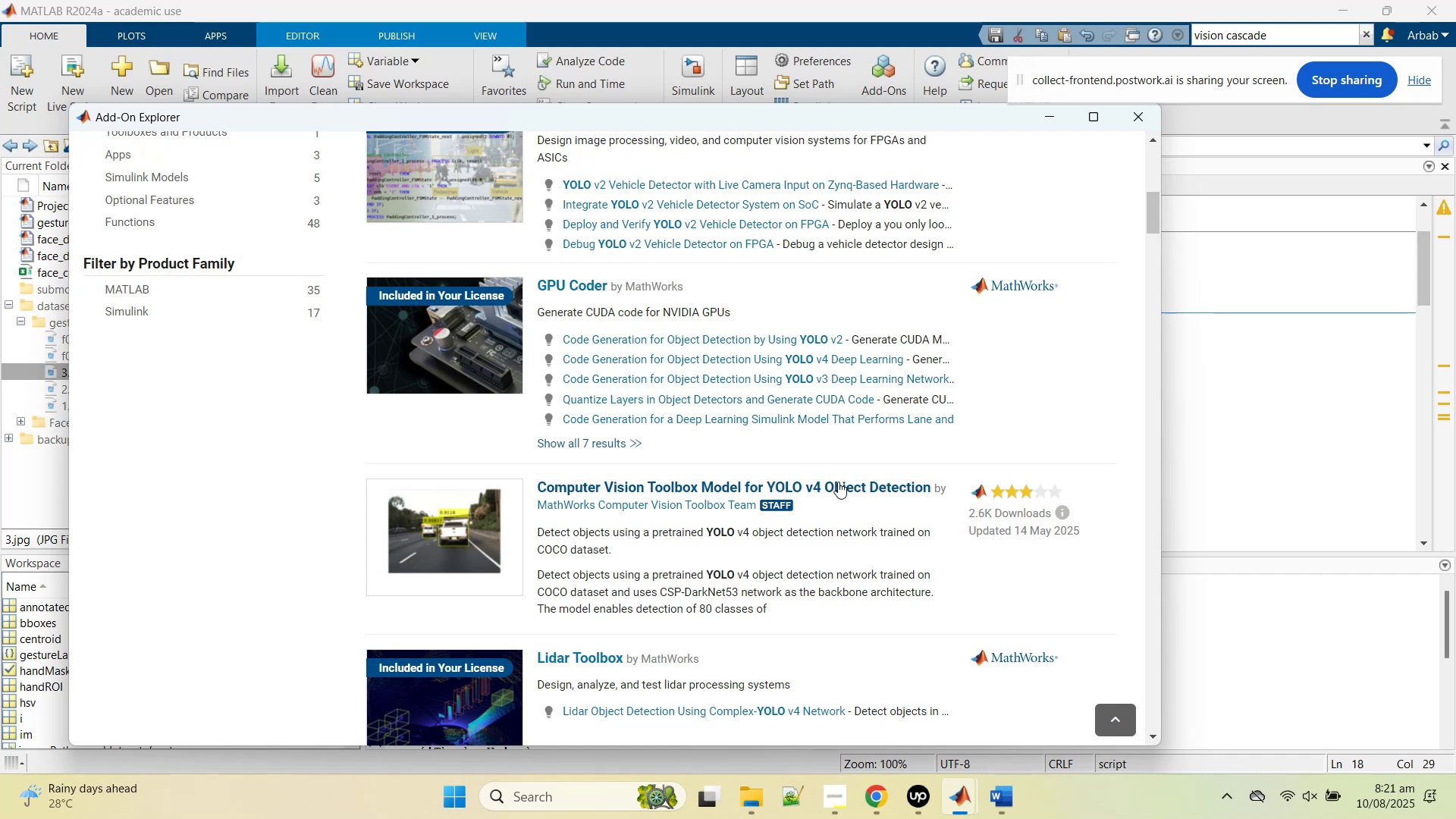 
wait(5.54)
 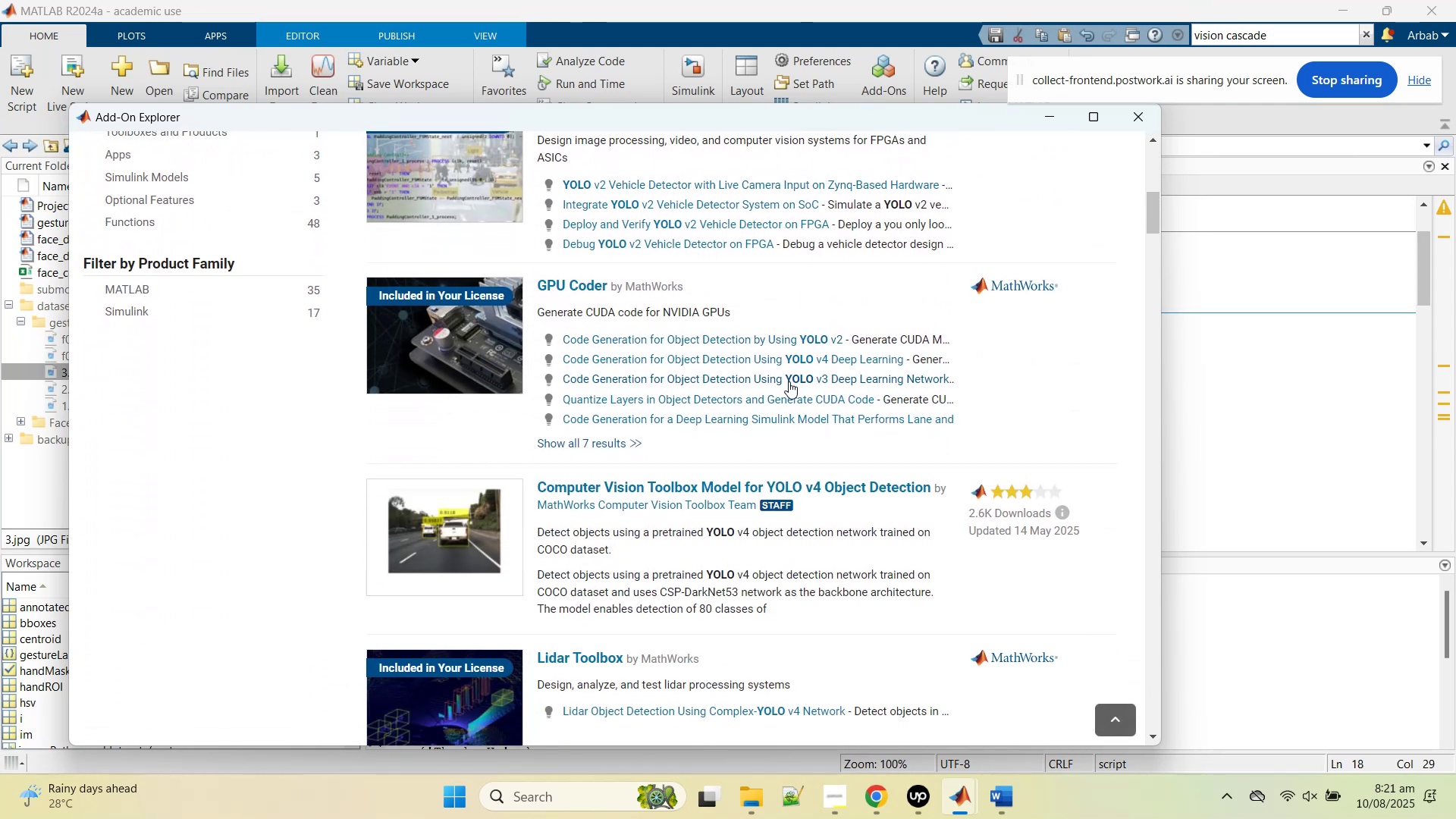 
left_click([838, 482])
 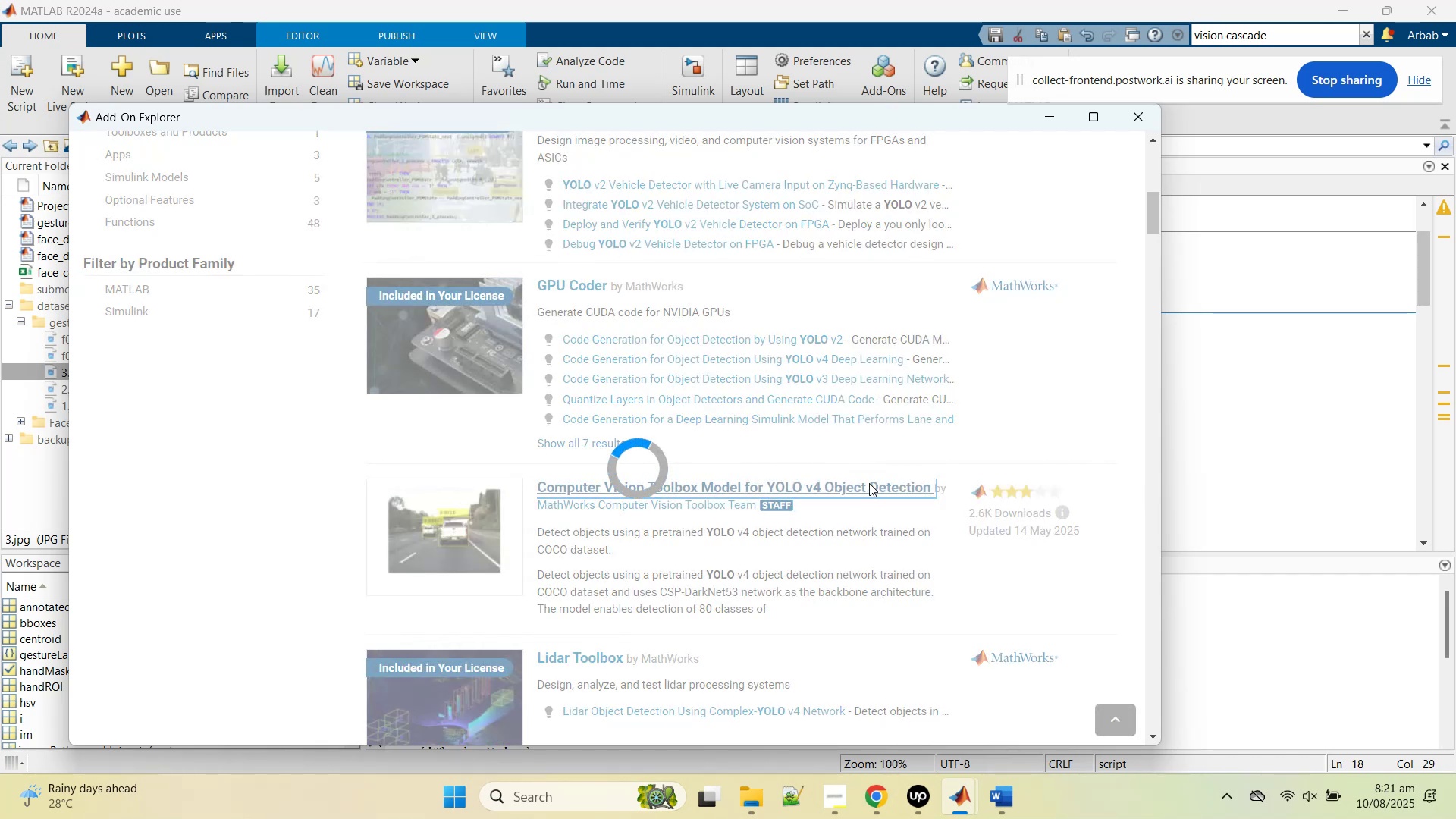 
scroll: coordinate [871, 488], scroll_direction: down, amount: 2.0
 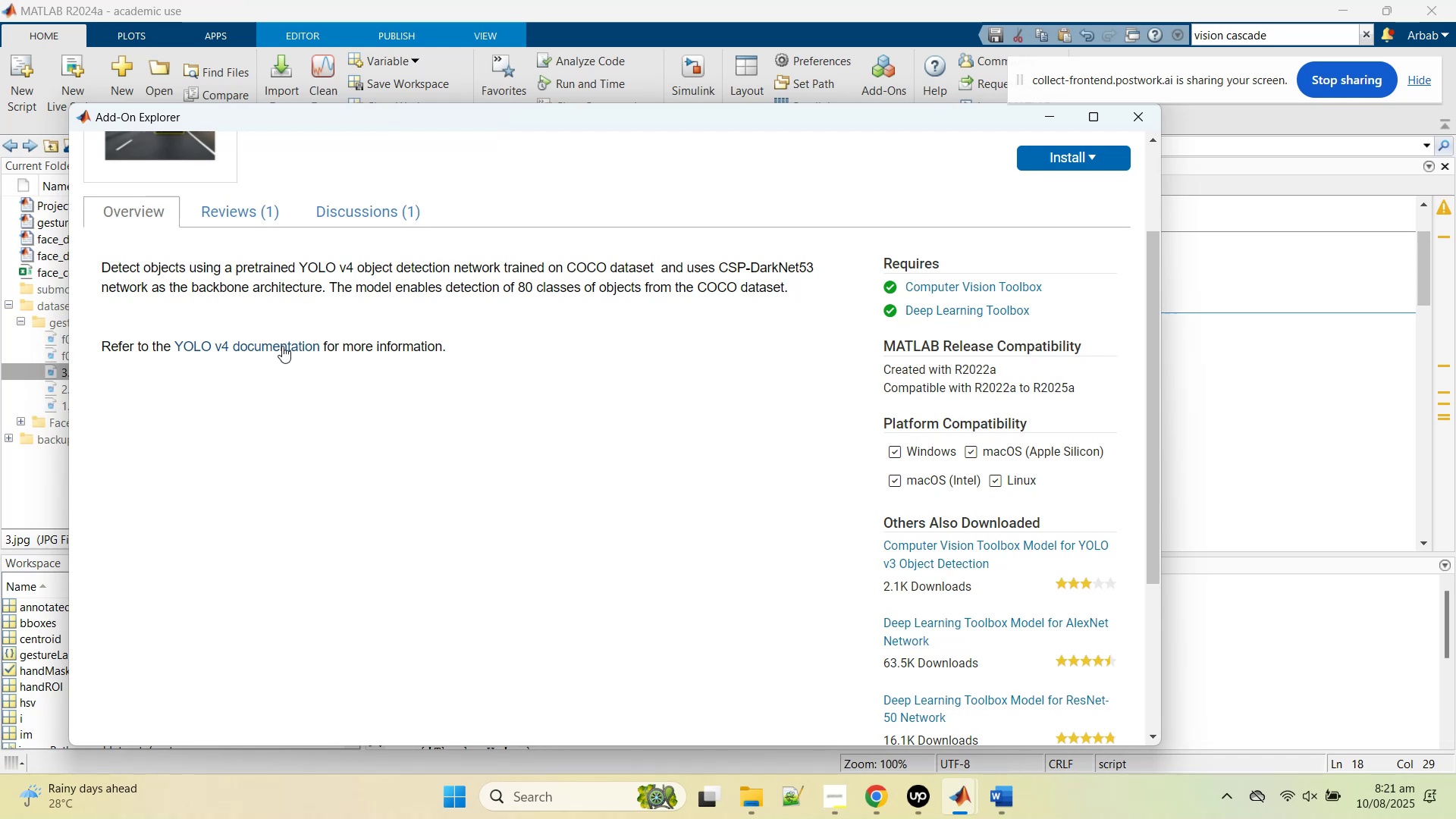 
wait(7.25)
 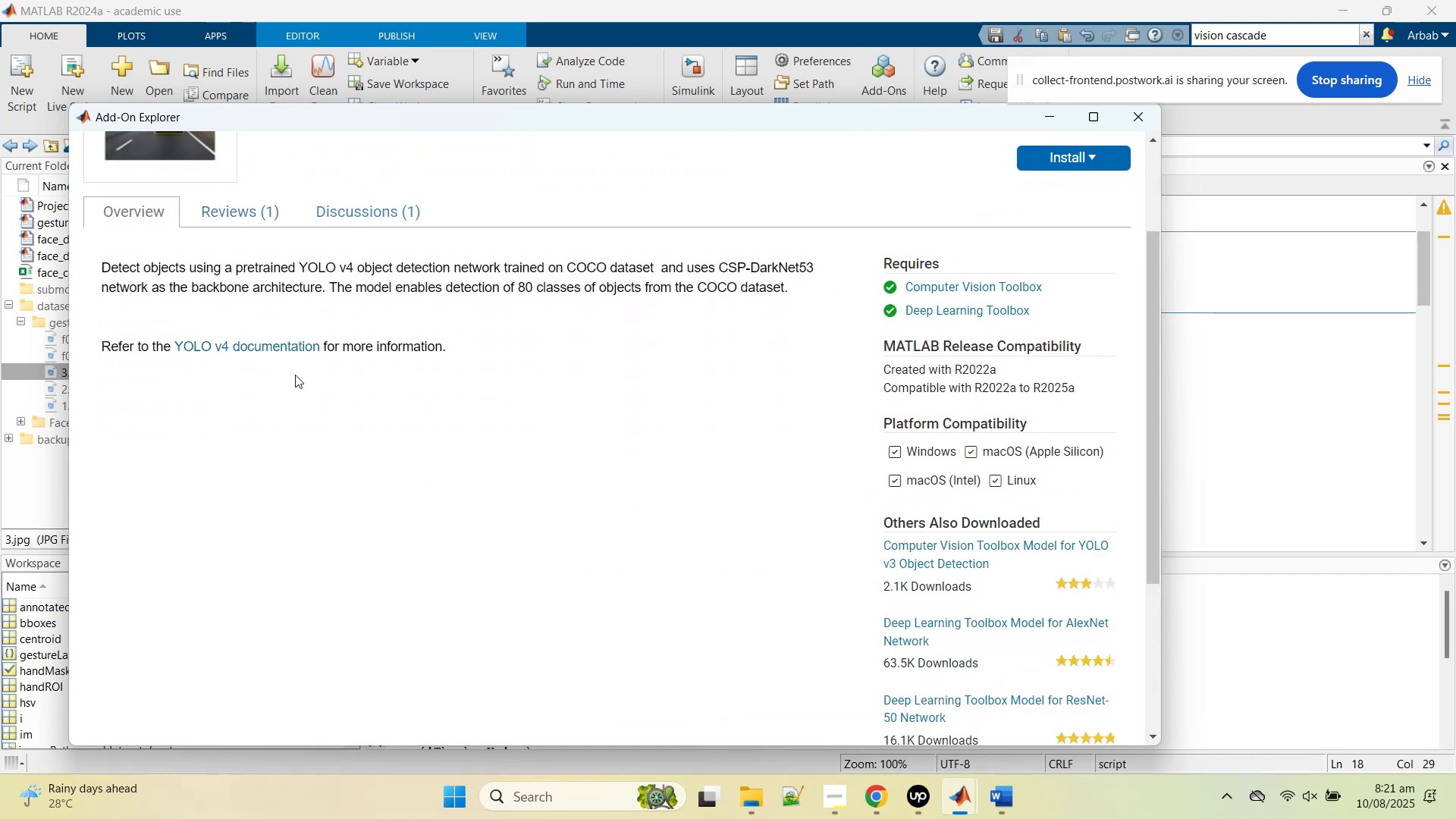 
left_click([282, 346])
 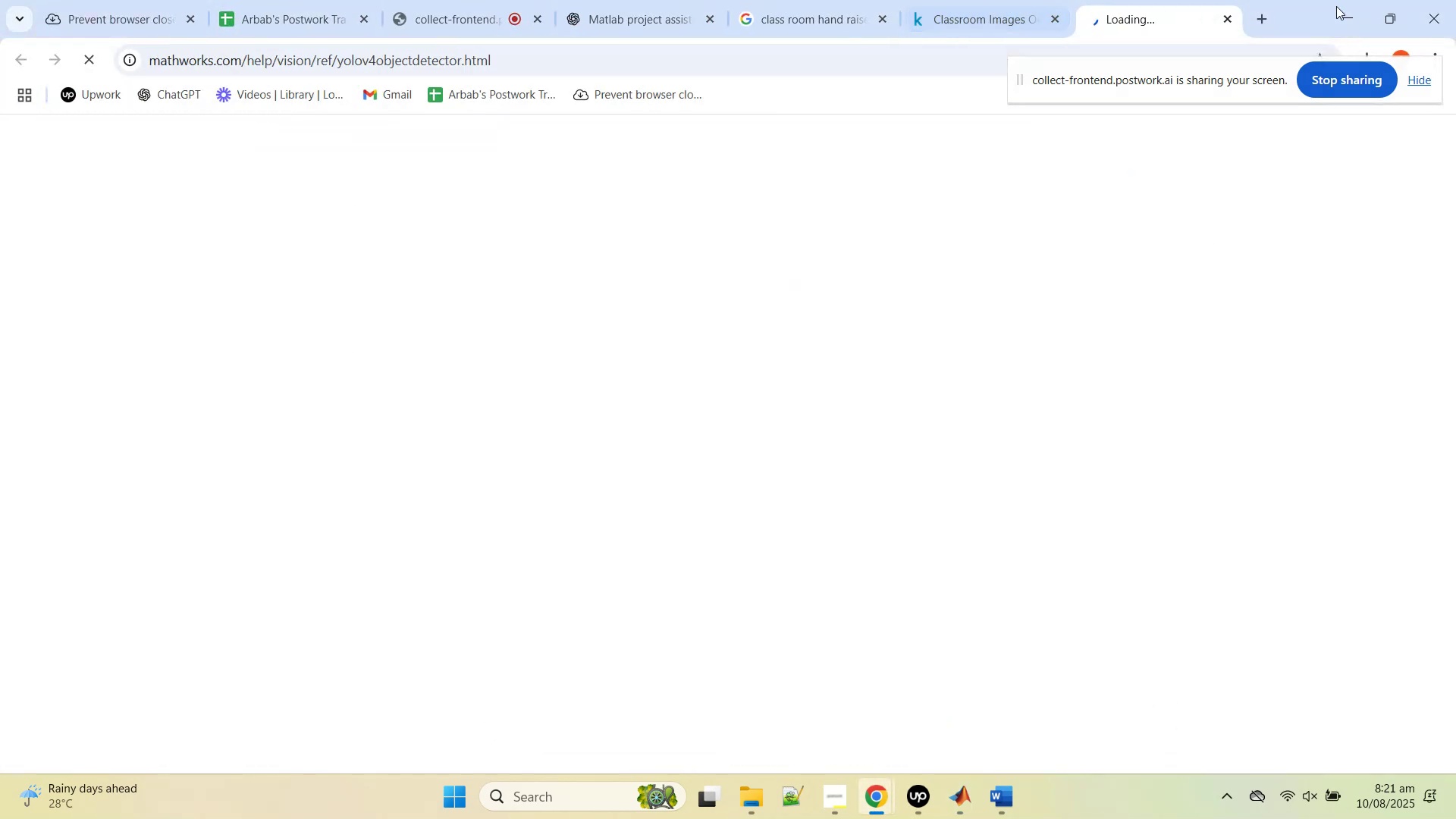 
left_click([1355, 6])
 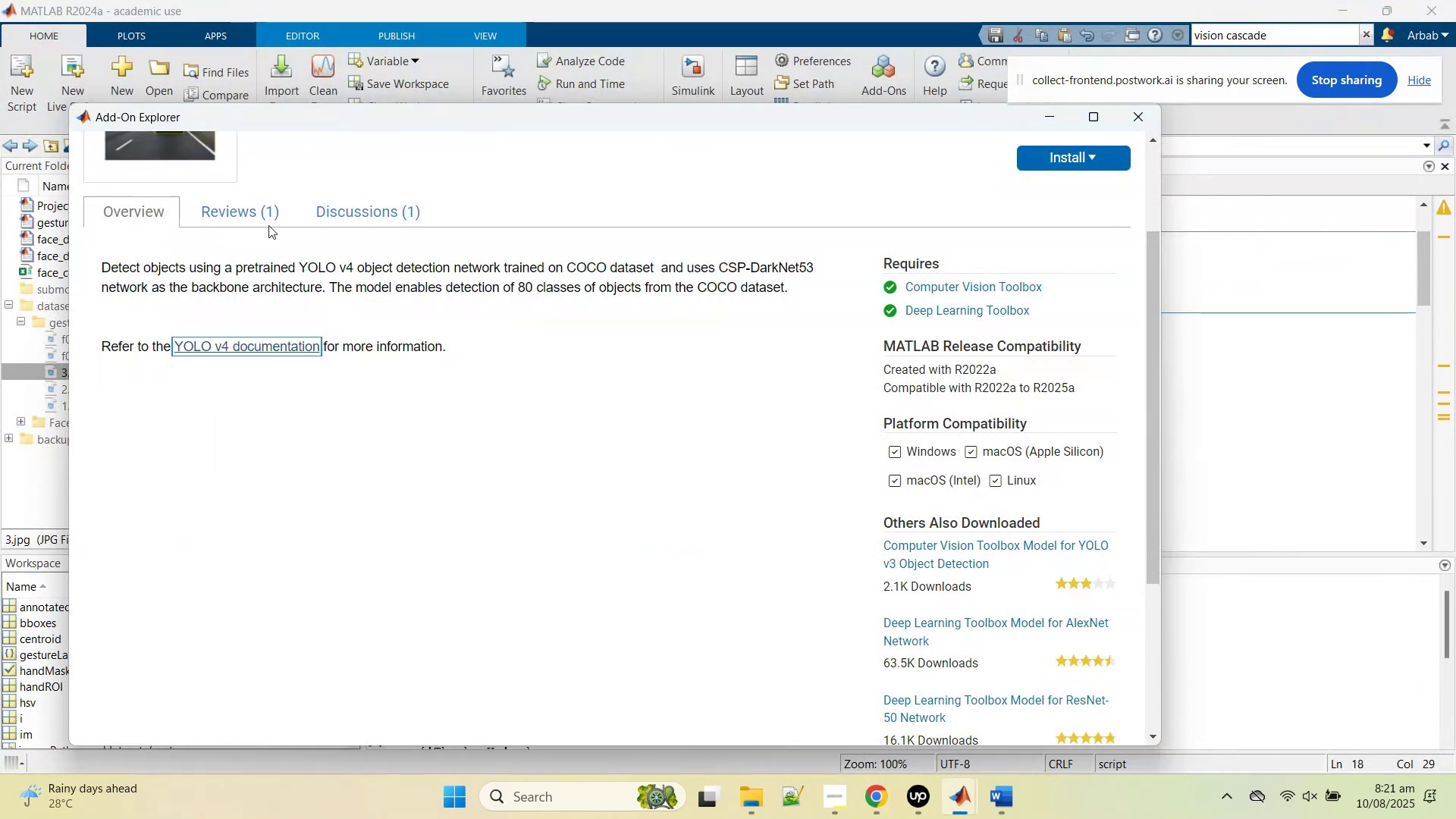 
left_click([265, 220])
 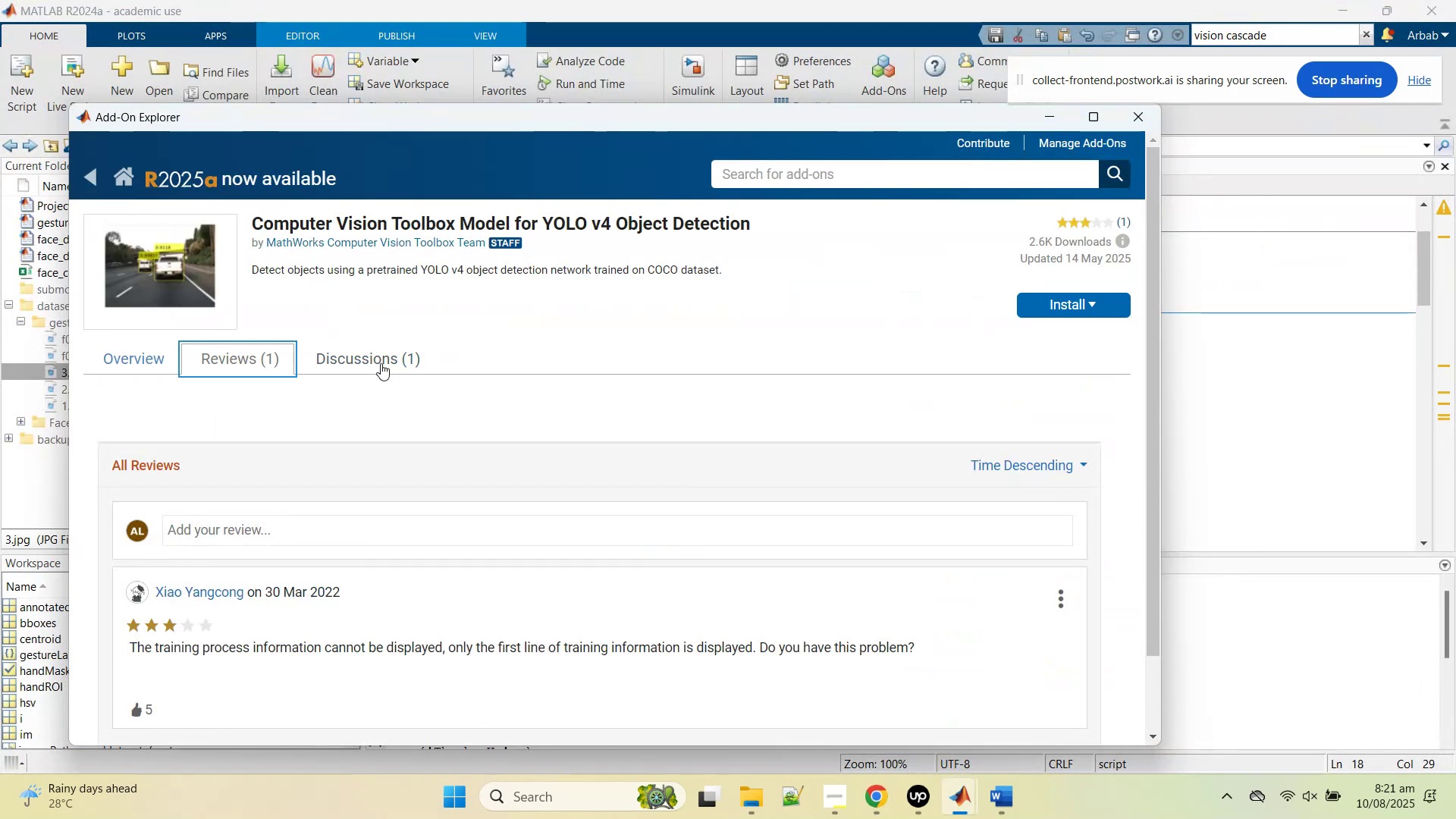 
scroll: coordinate [381, 362], scroll_direction: down, amount: 4.0
 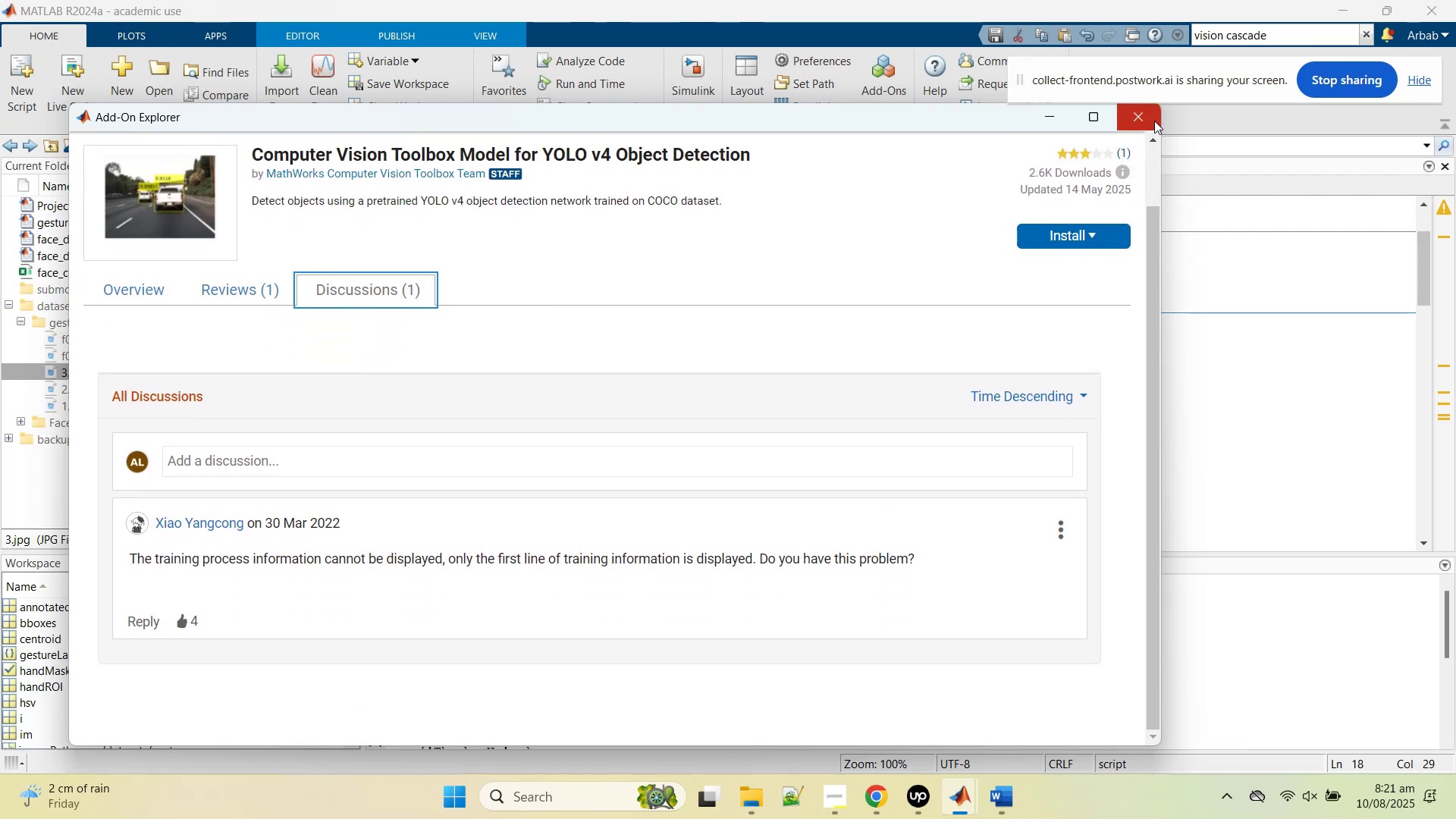 
left_click([1154, 121])
 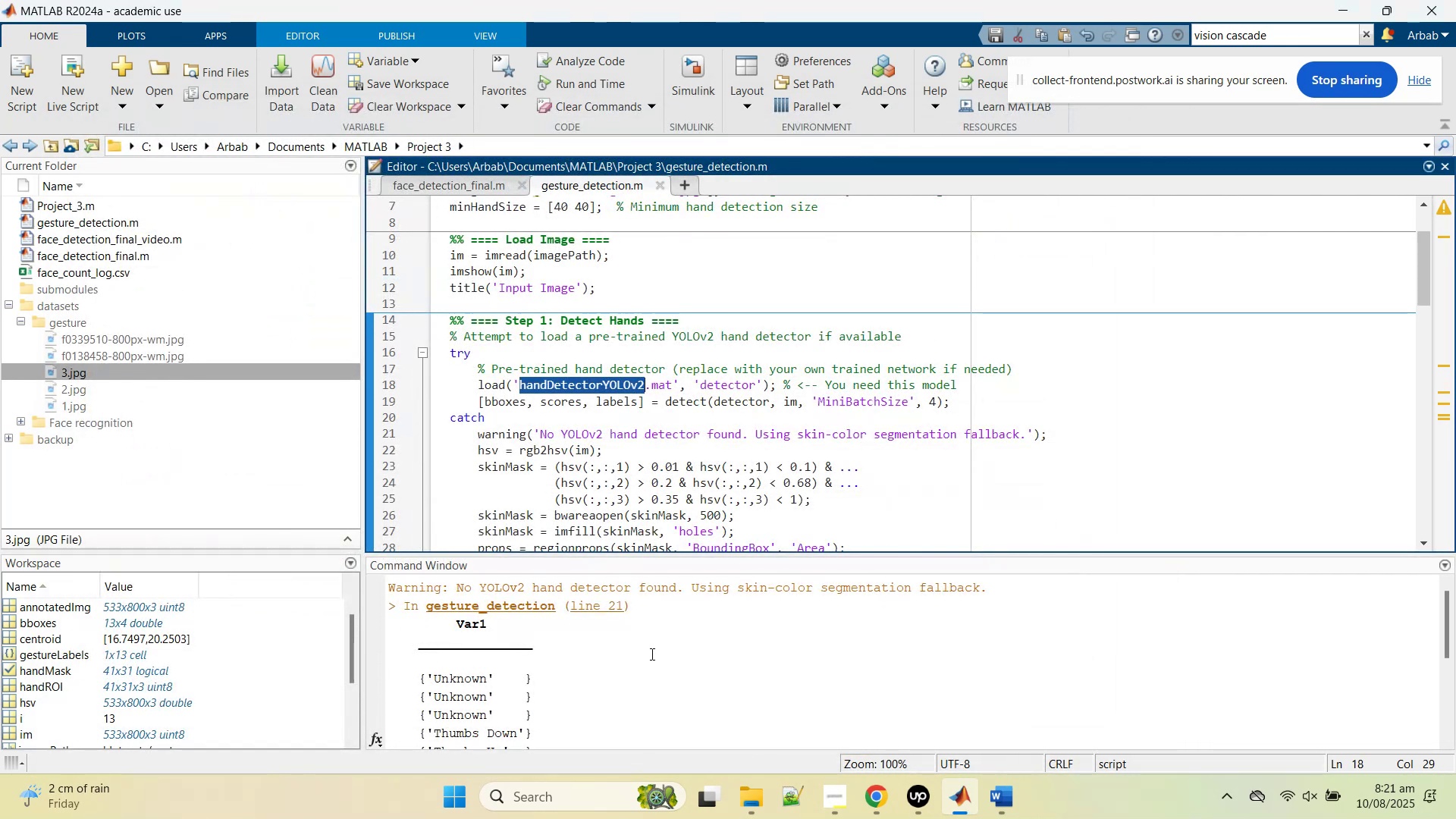 
left_click([869, 802])
 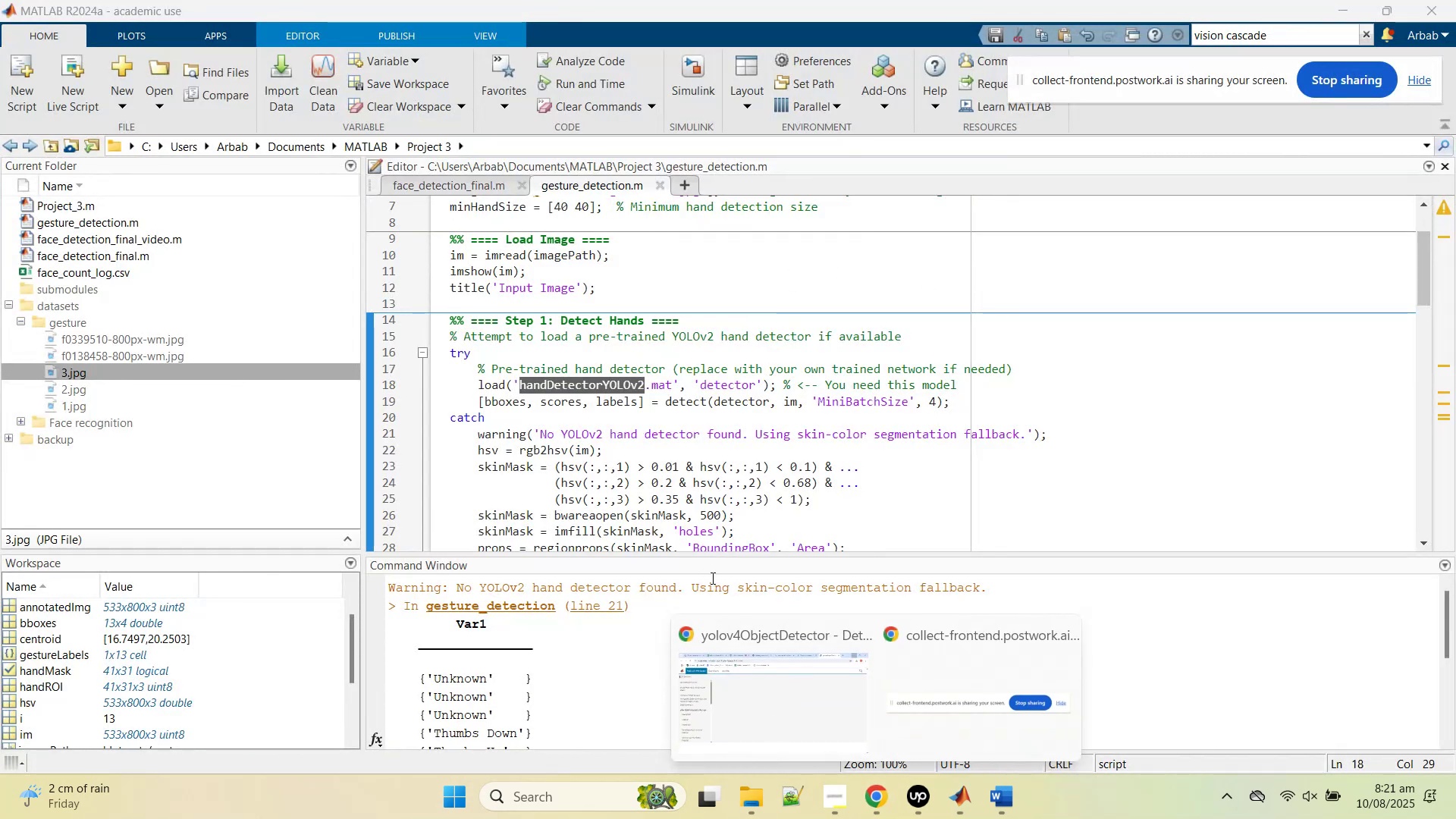 
double_click([723, 595])
 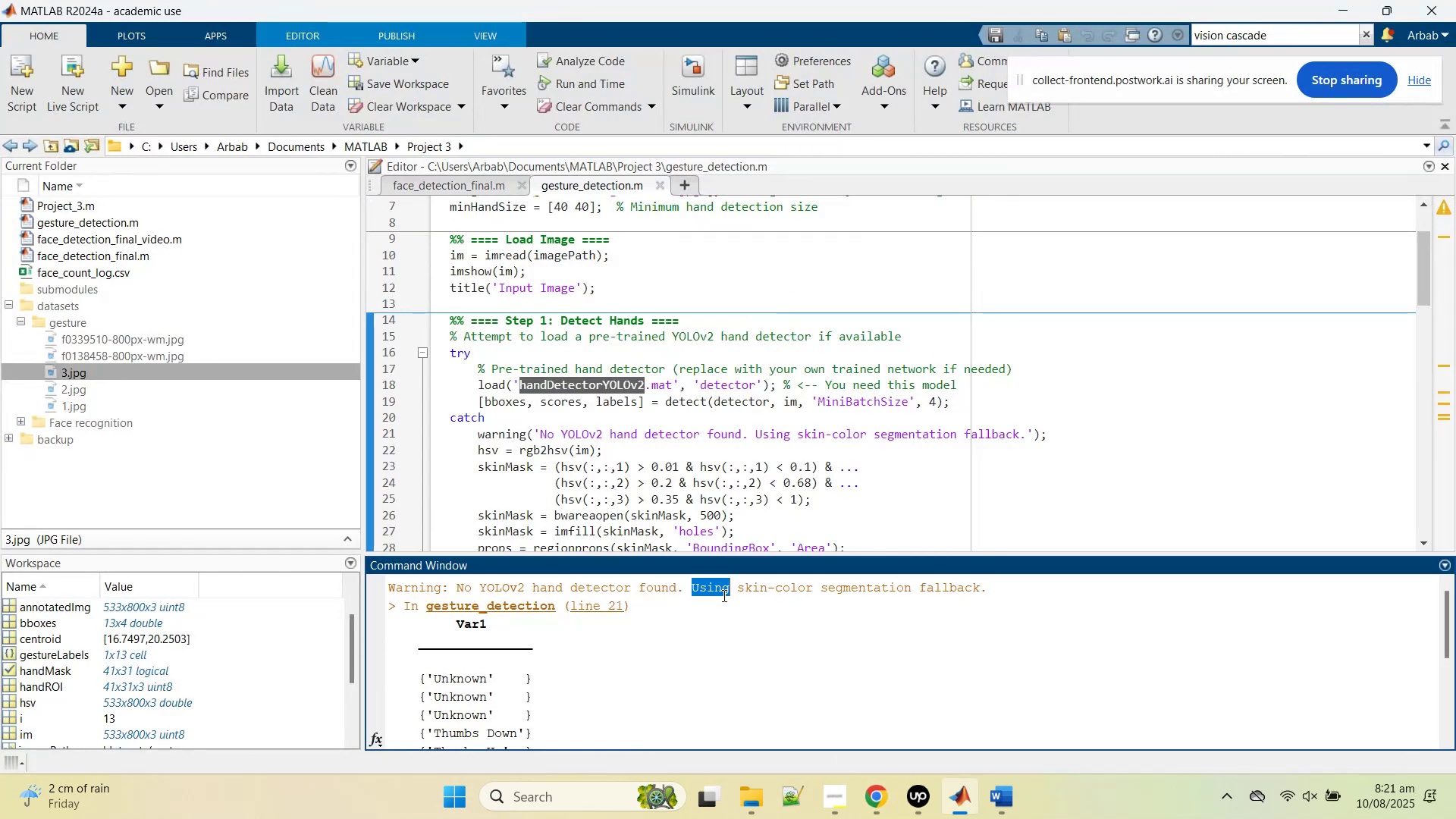 
triple_click([723, 595])
 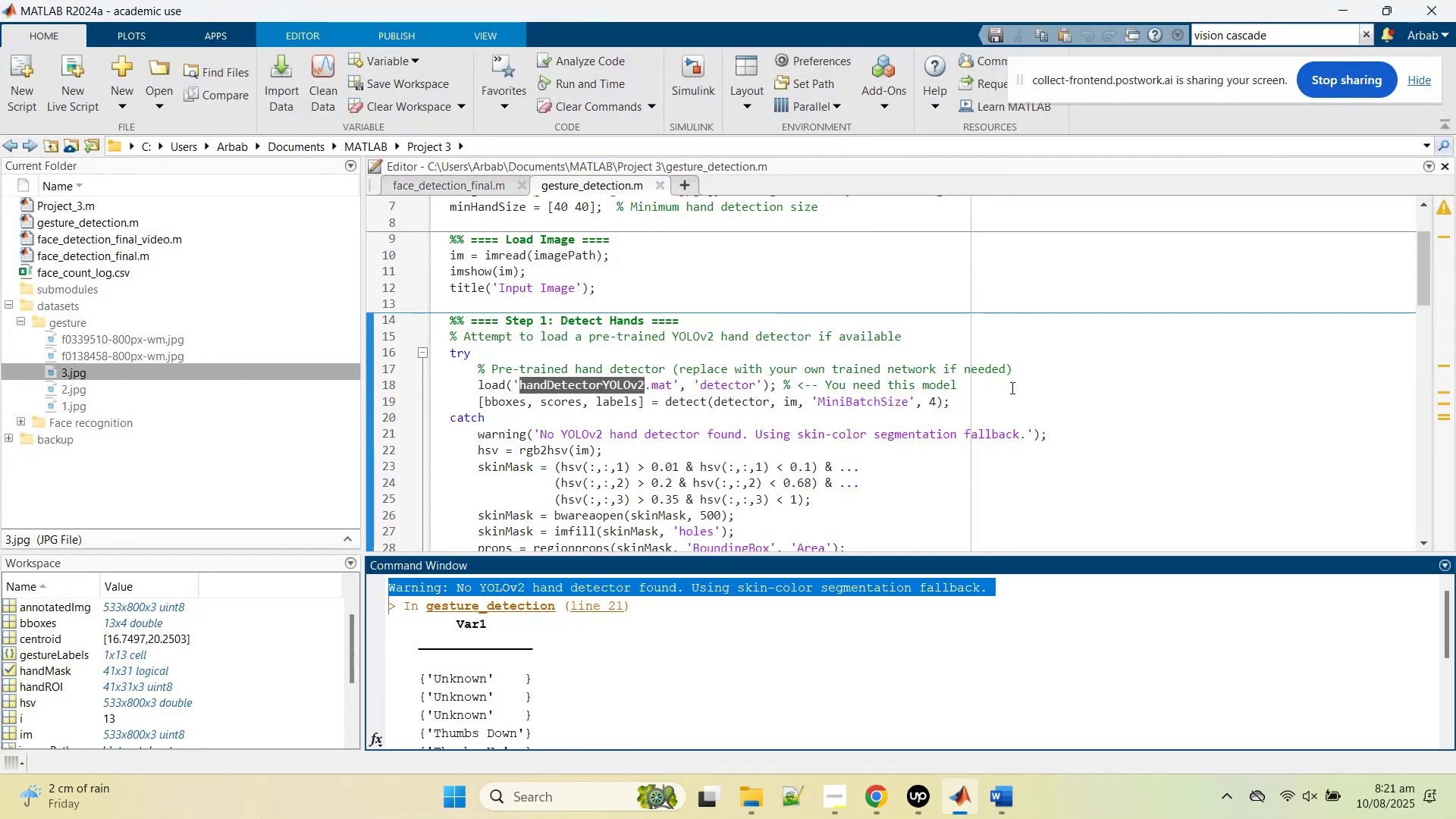 
key(Control+C)
 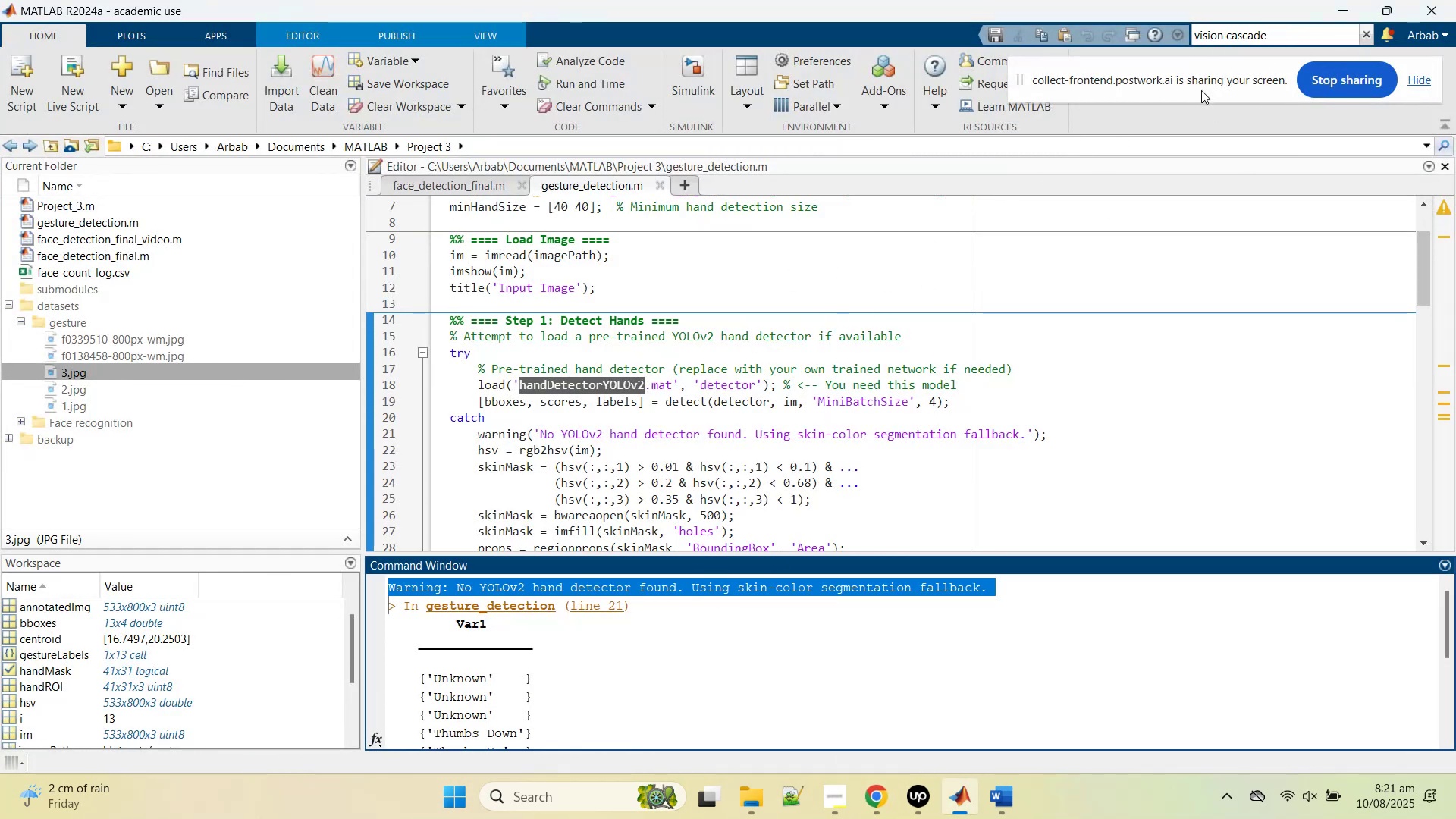 
wait(6.95)
 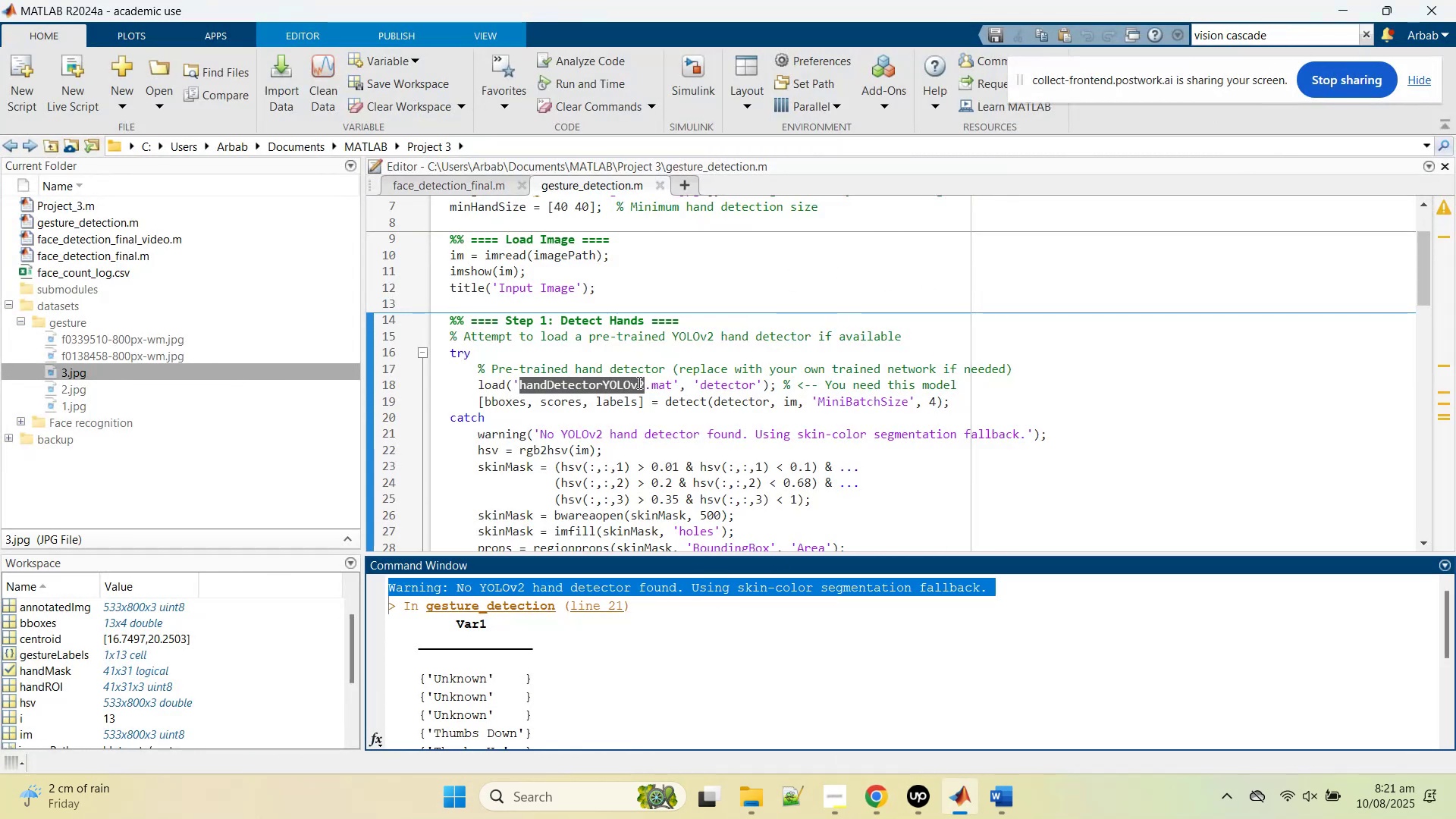 
left_click([1350, 0])
 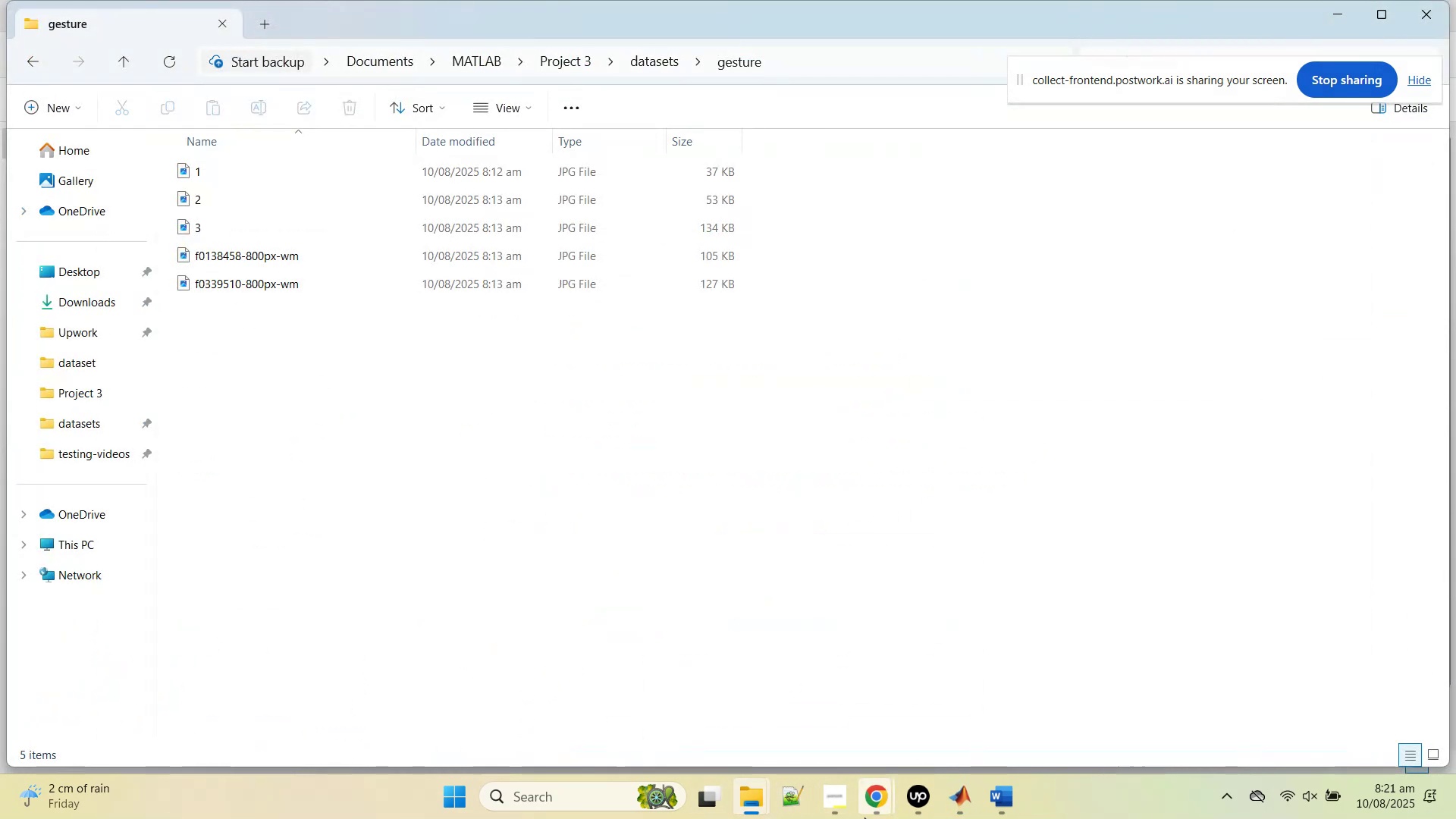 
left_click([879, 814])
 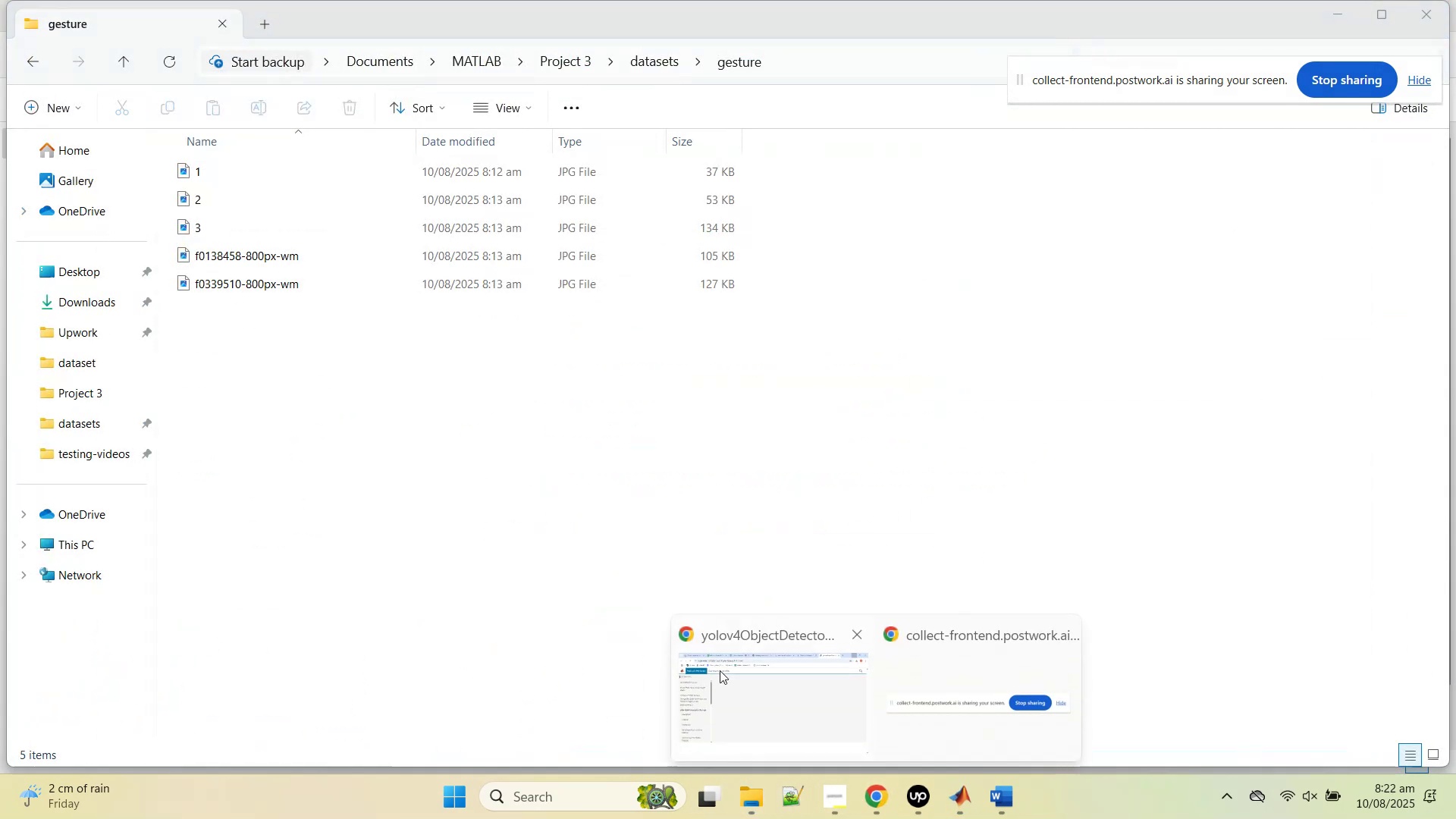 
left_click([719, 667])
 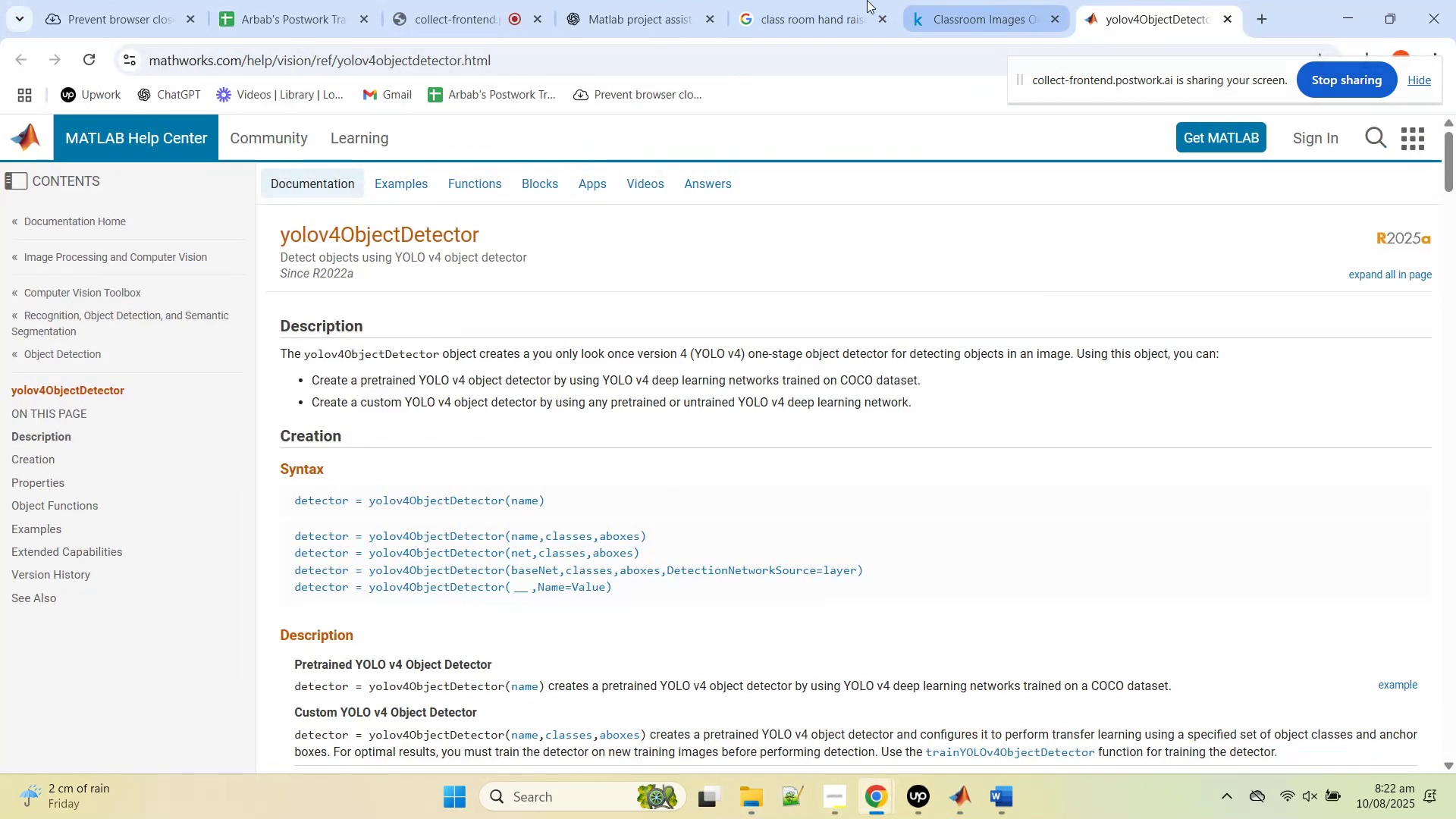 
left_click([654, 0])
 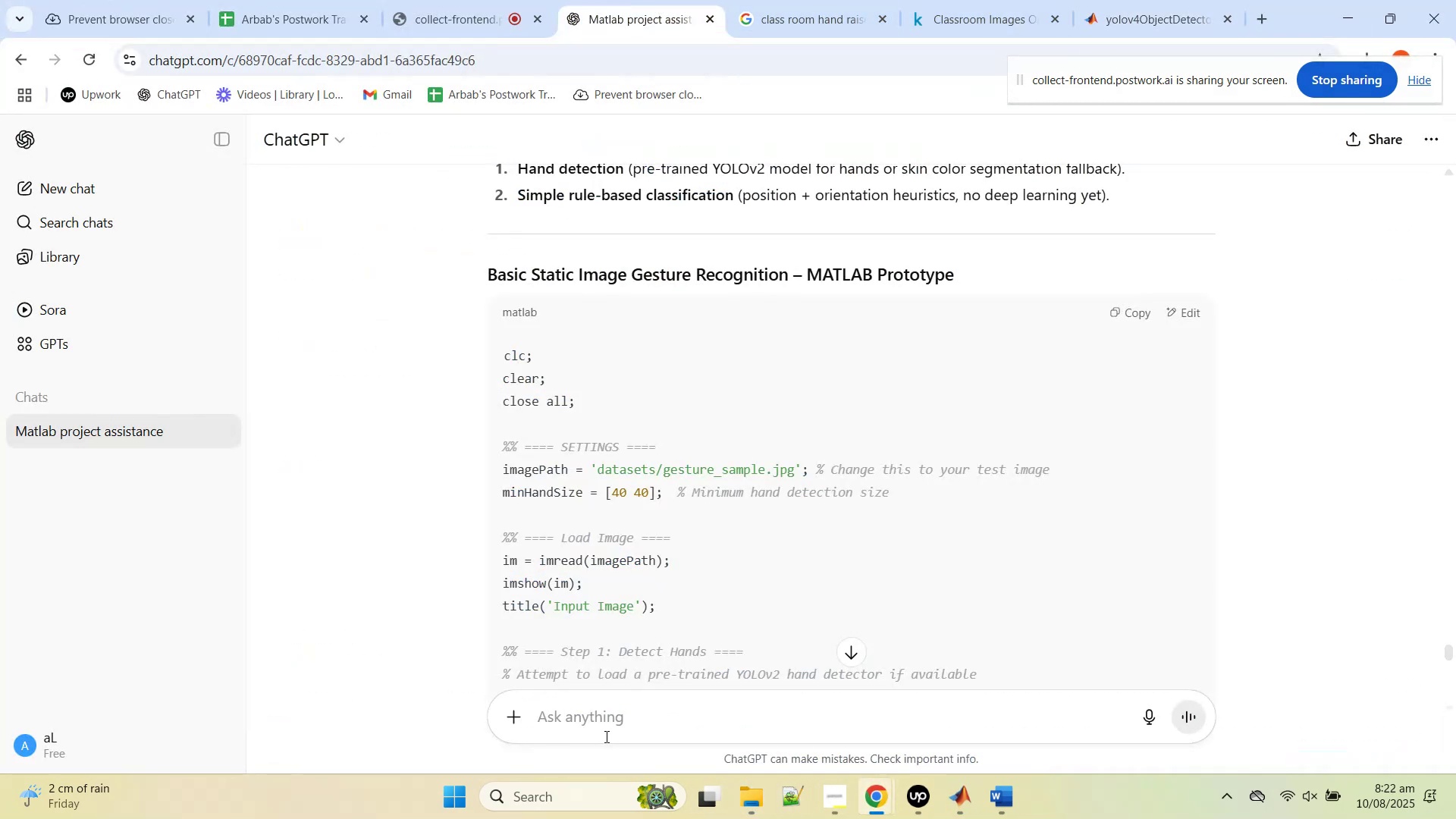 
left_click([611, 709])
 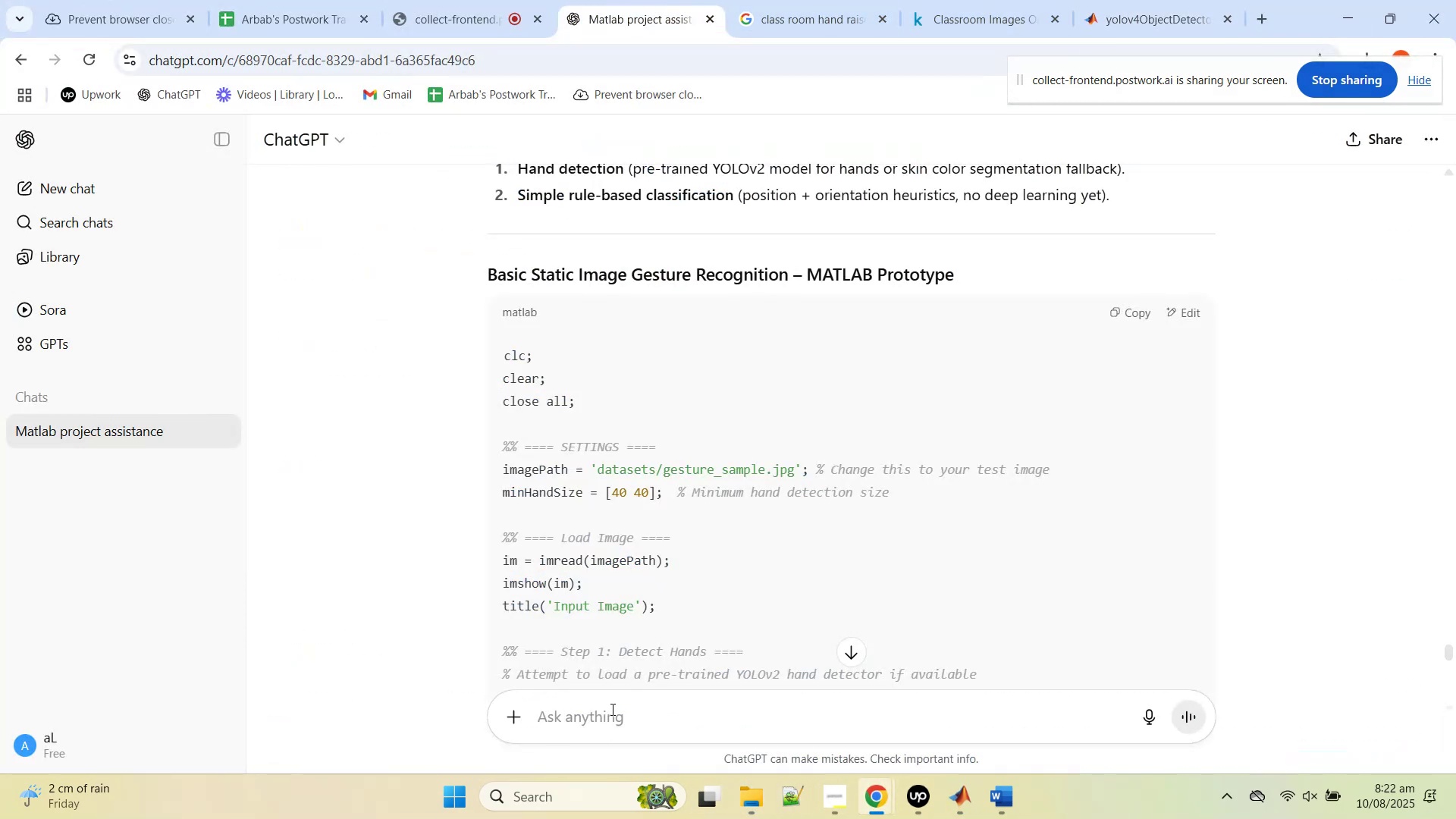 
type(cab y)
key(Backspace)
key(Backspace)
key(Backspace)
type(n you share some pretrained hand gesture )
 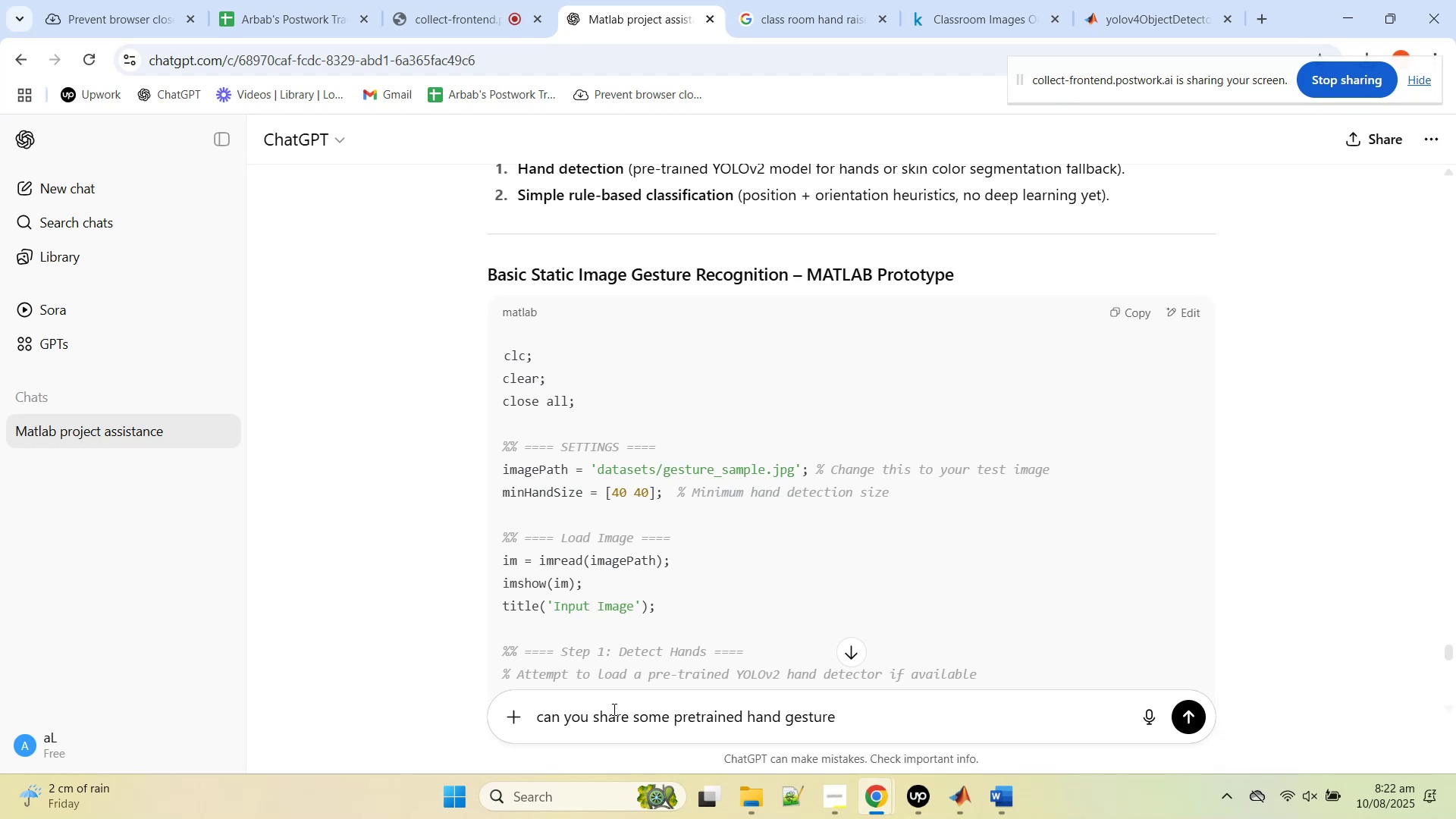 
type(models)
 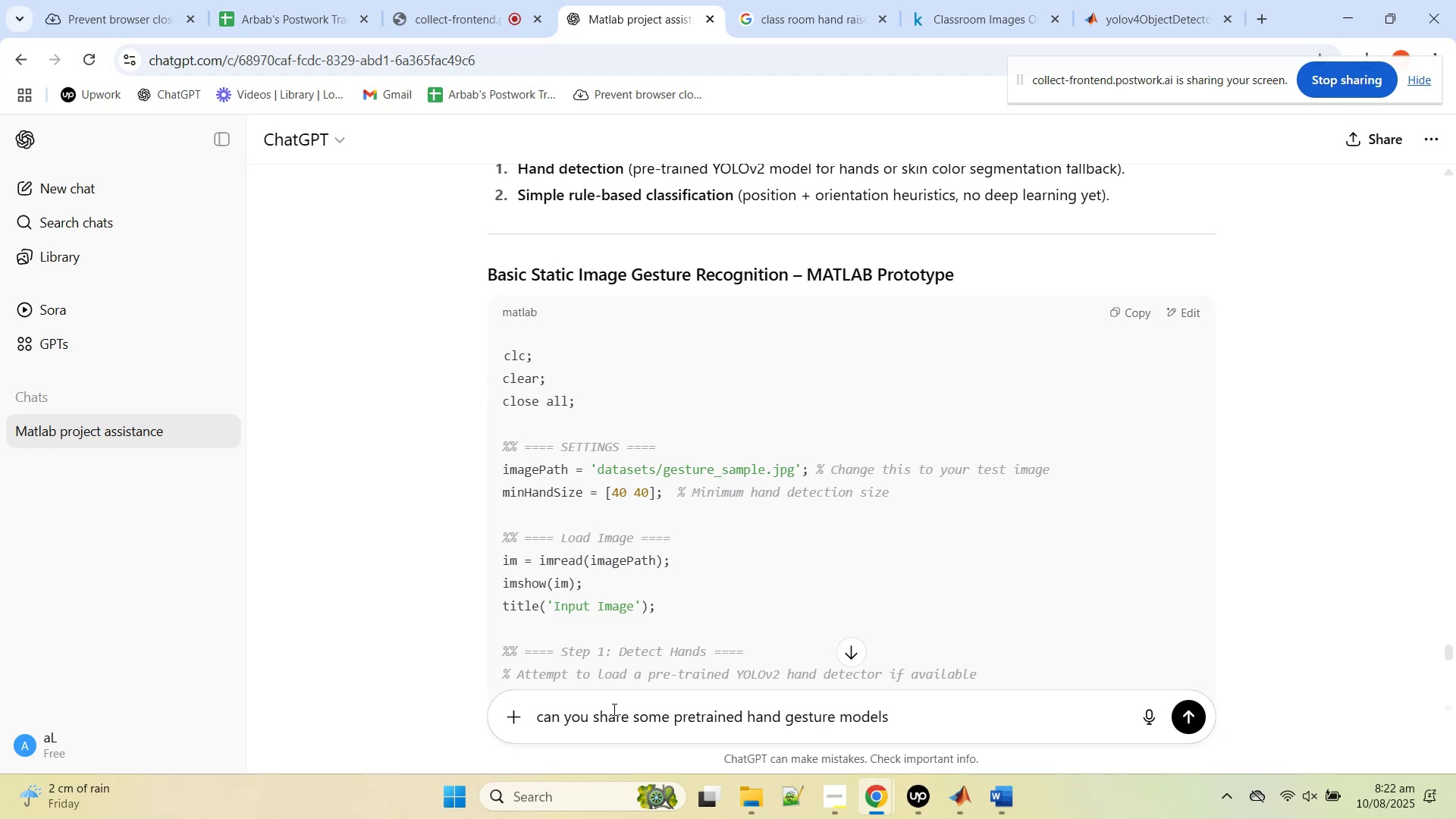 
key(Enter)
 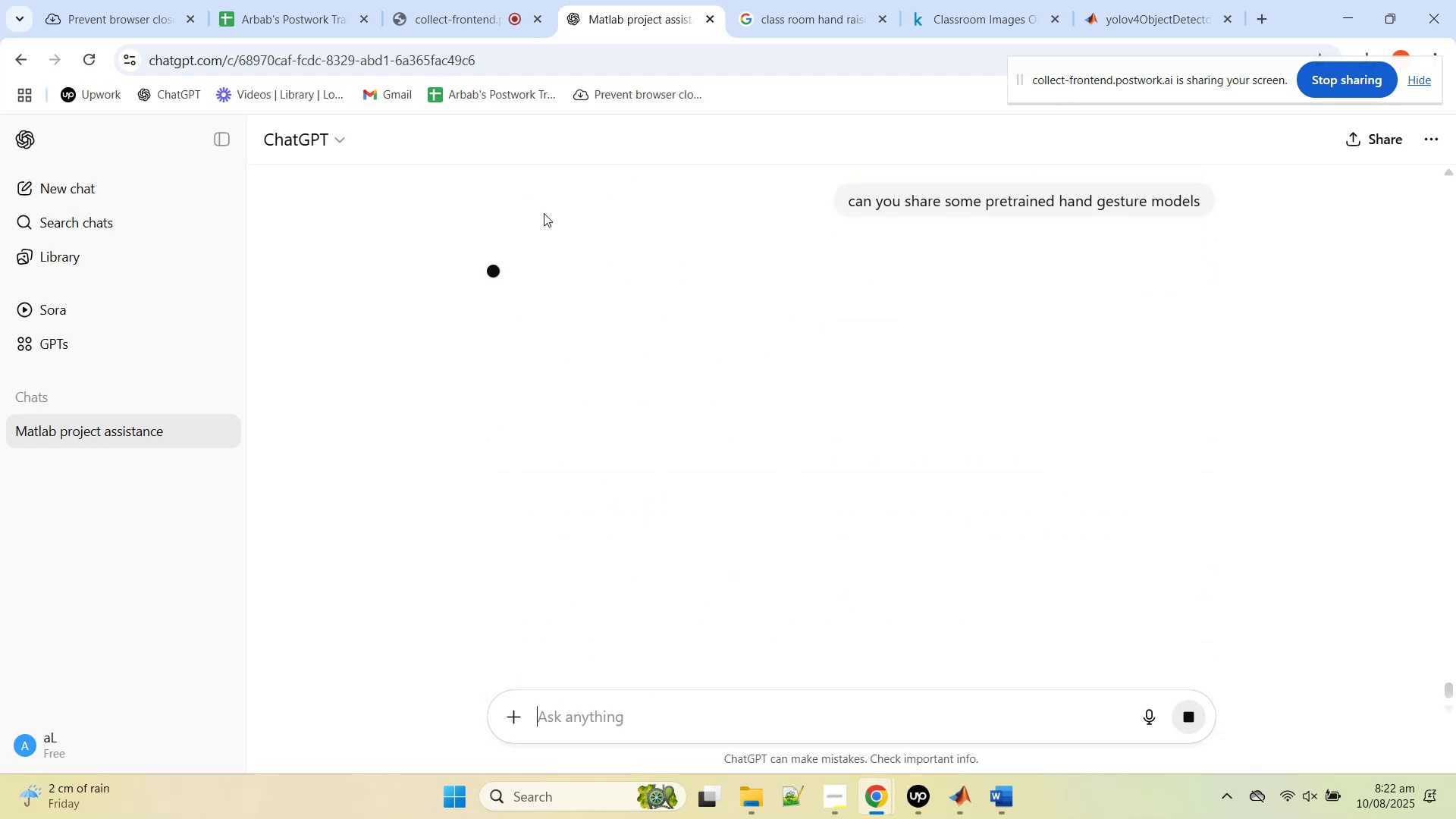 
left_click([490, 0])
 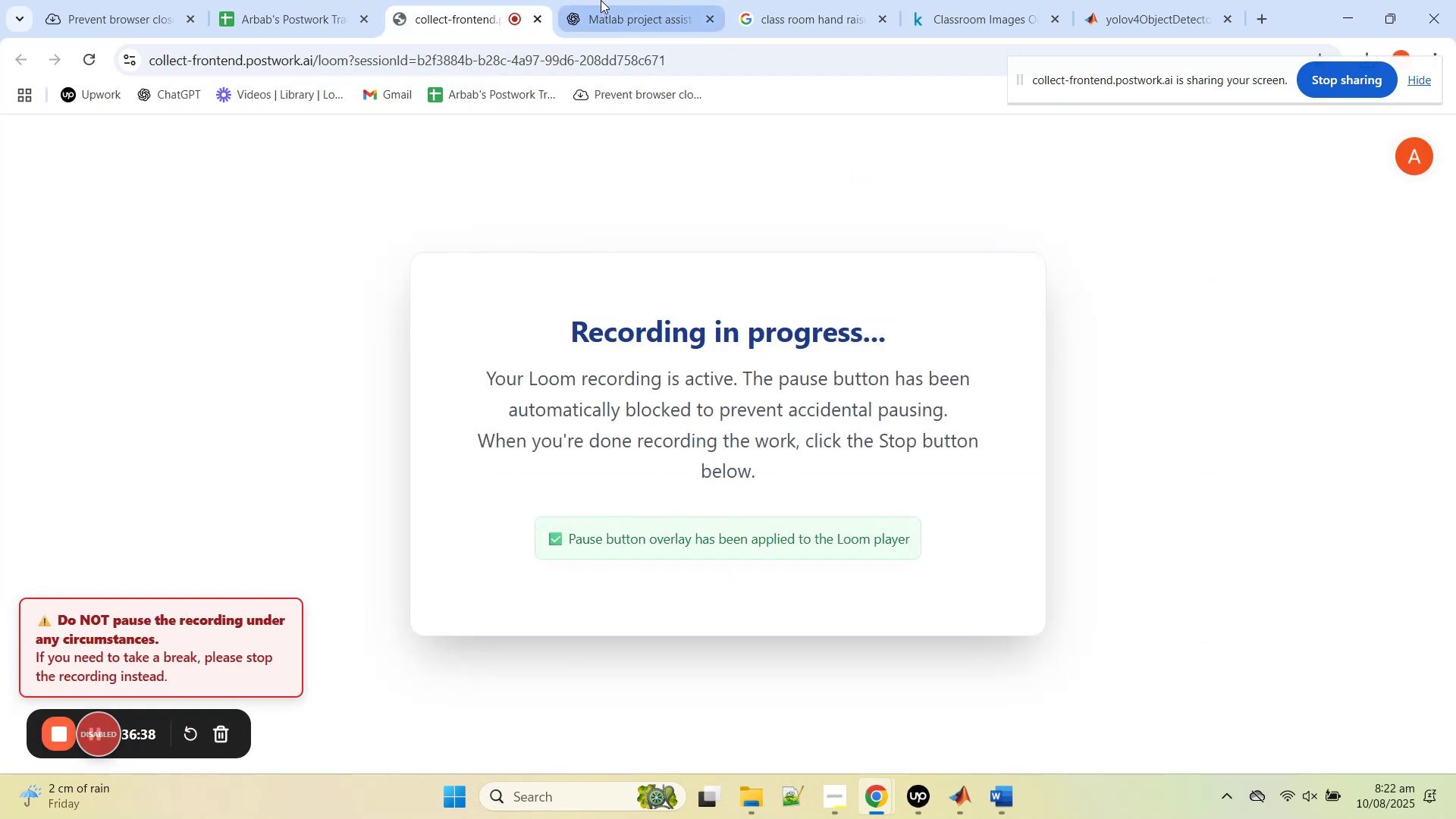 
left_click([601, 0])
 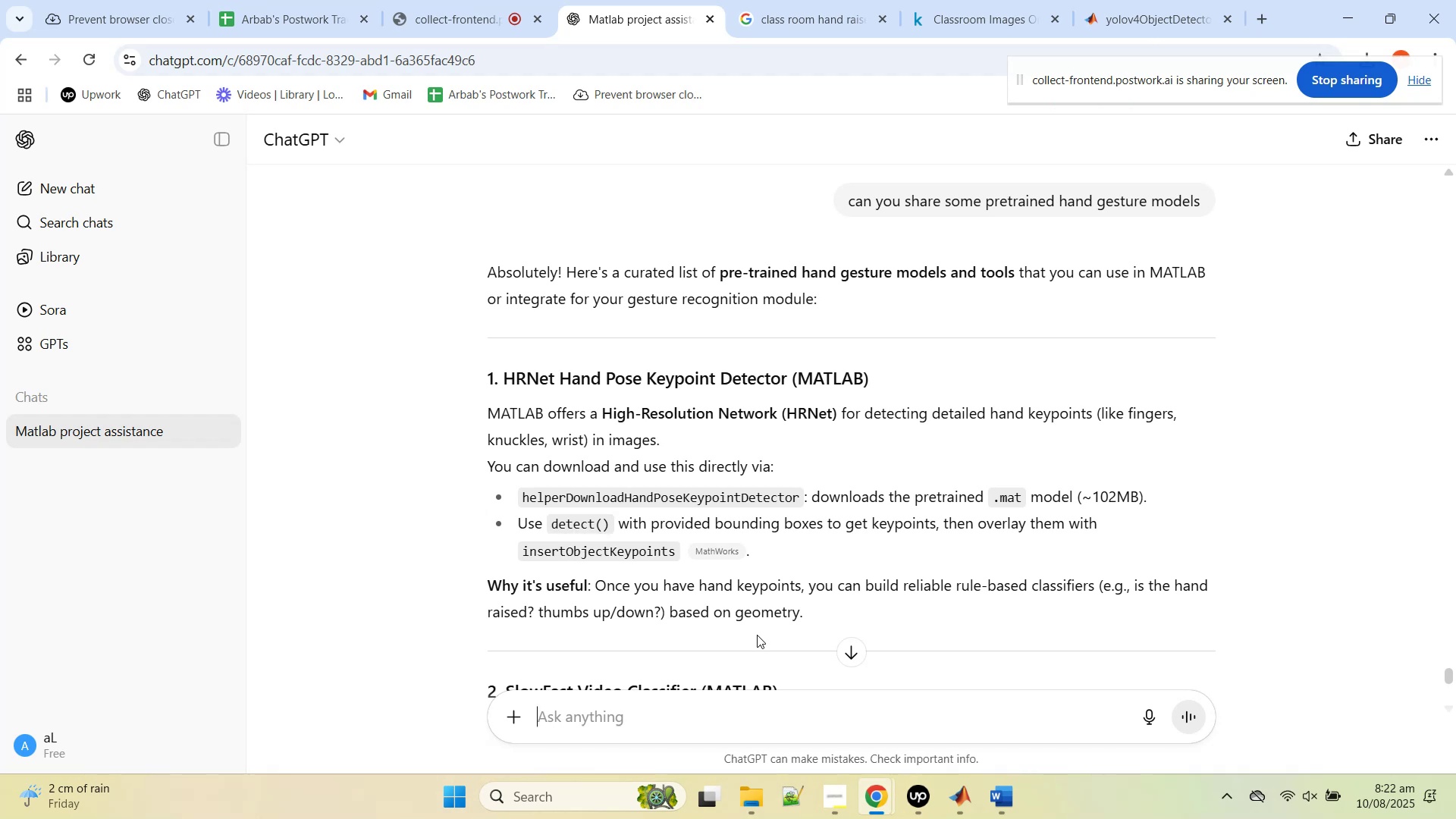 
wait(16.85)
 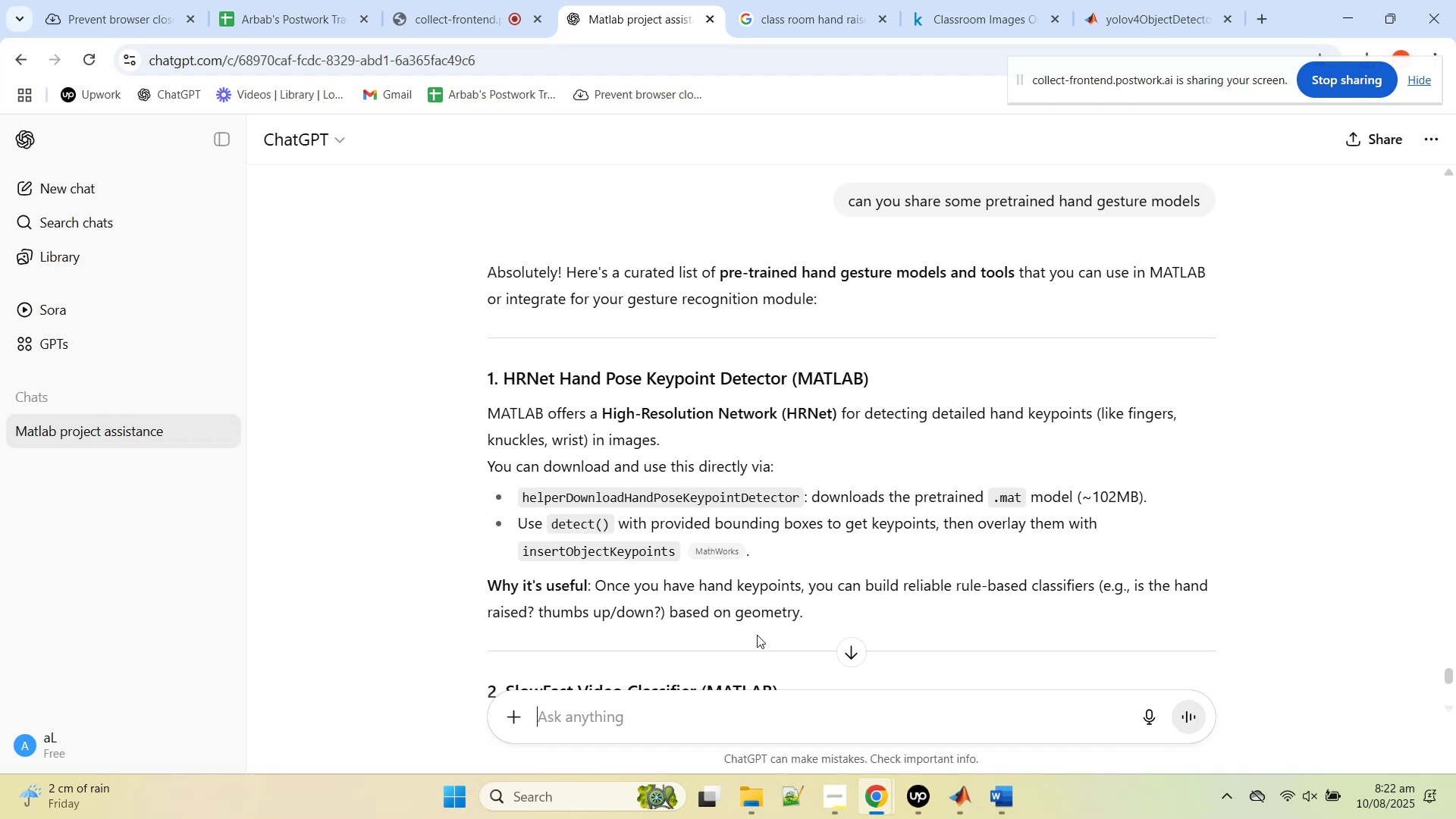 
scroll: coordinate [632, 393], scroll_direction: down, amount: 2.0
 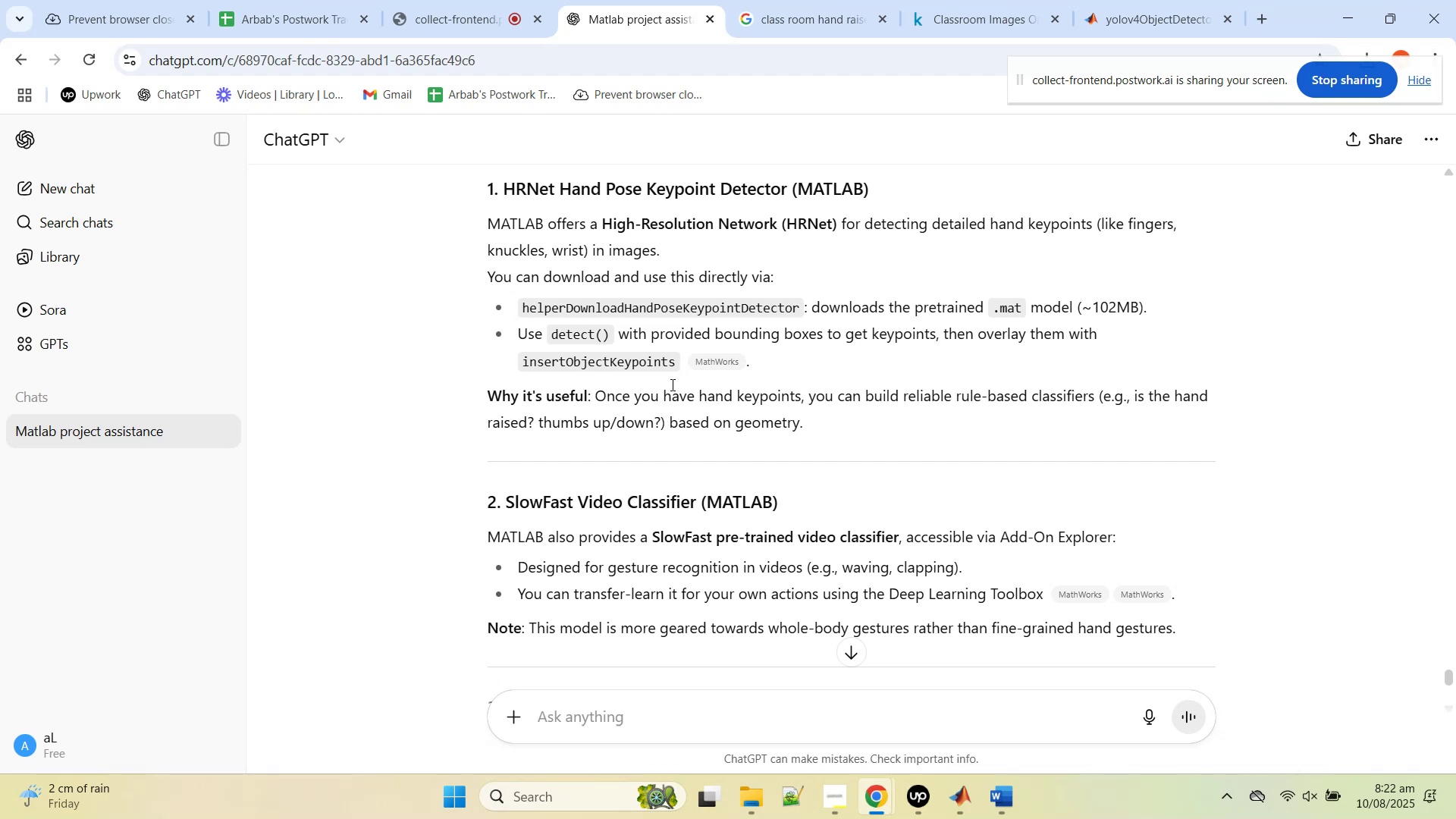 
wait(5.27)
 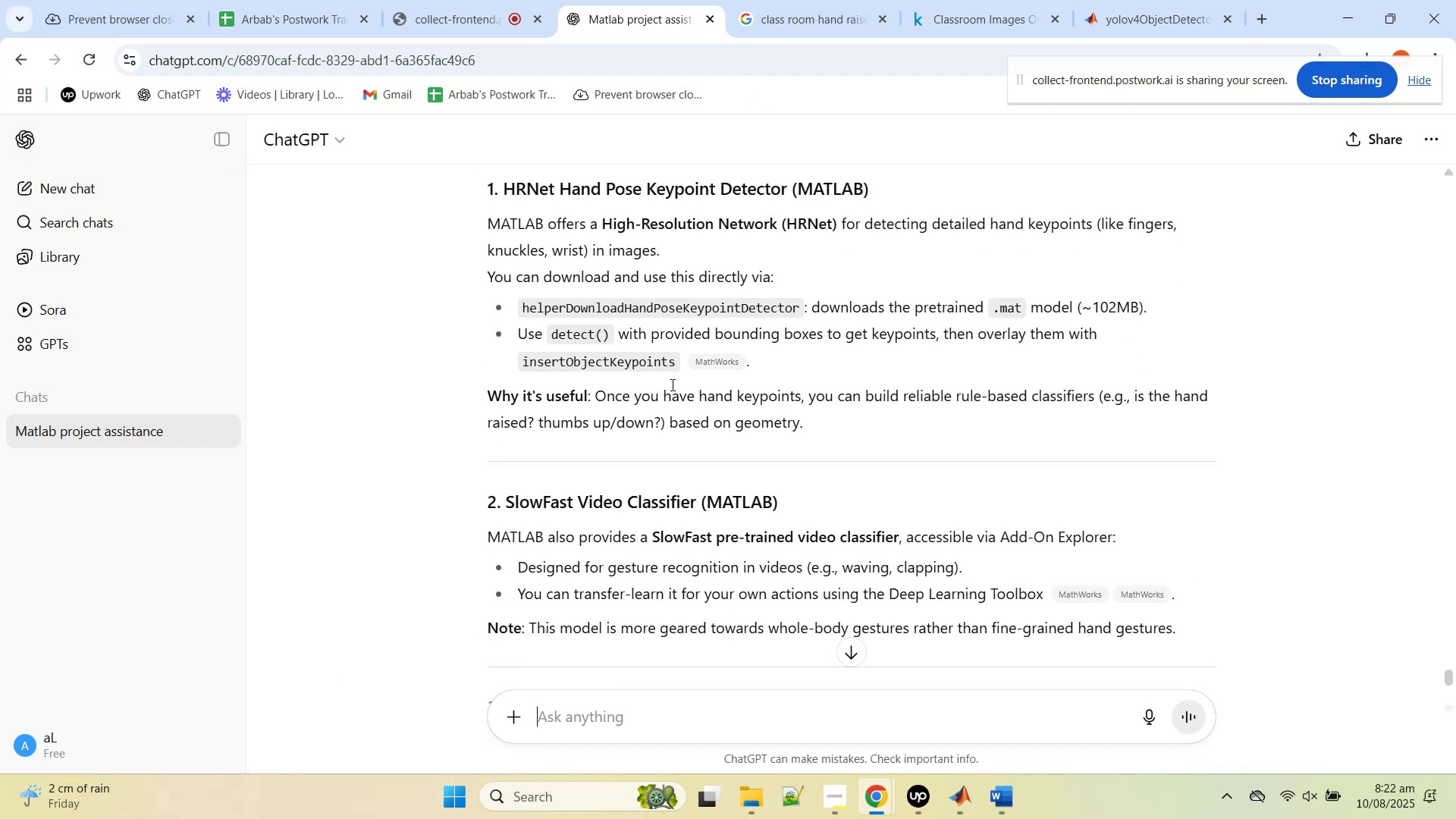 
scroll: coordinate [673, 394], scroll_direction: down, amount: 3.0
 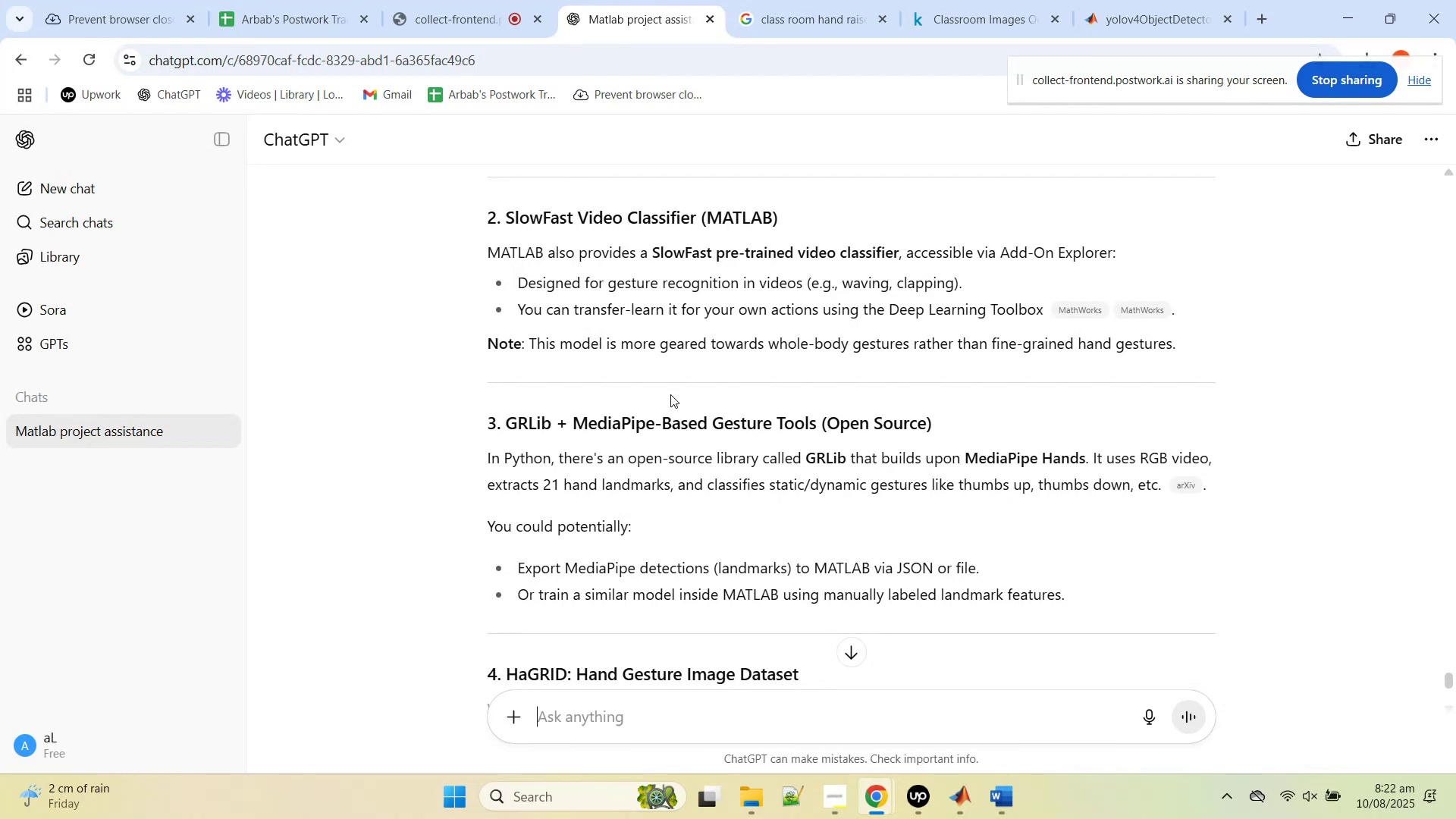 
wait(14.91)
 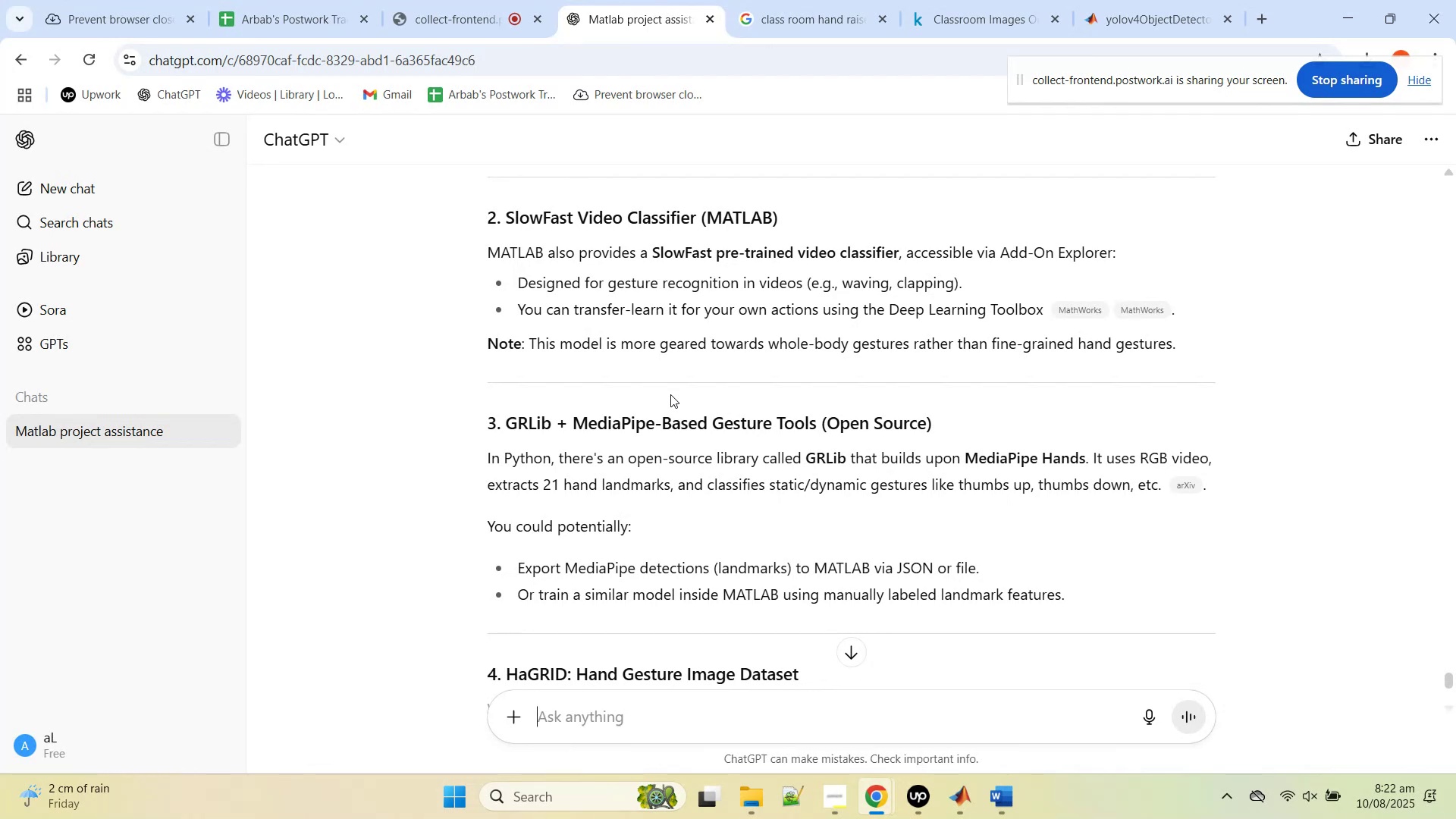 
scroll: coordinate [778, 516], scroll_direction: down, amount: 1.0
 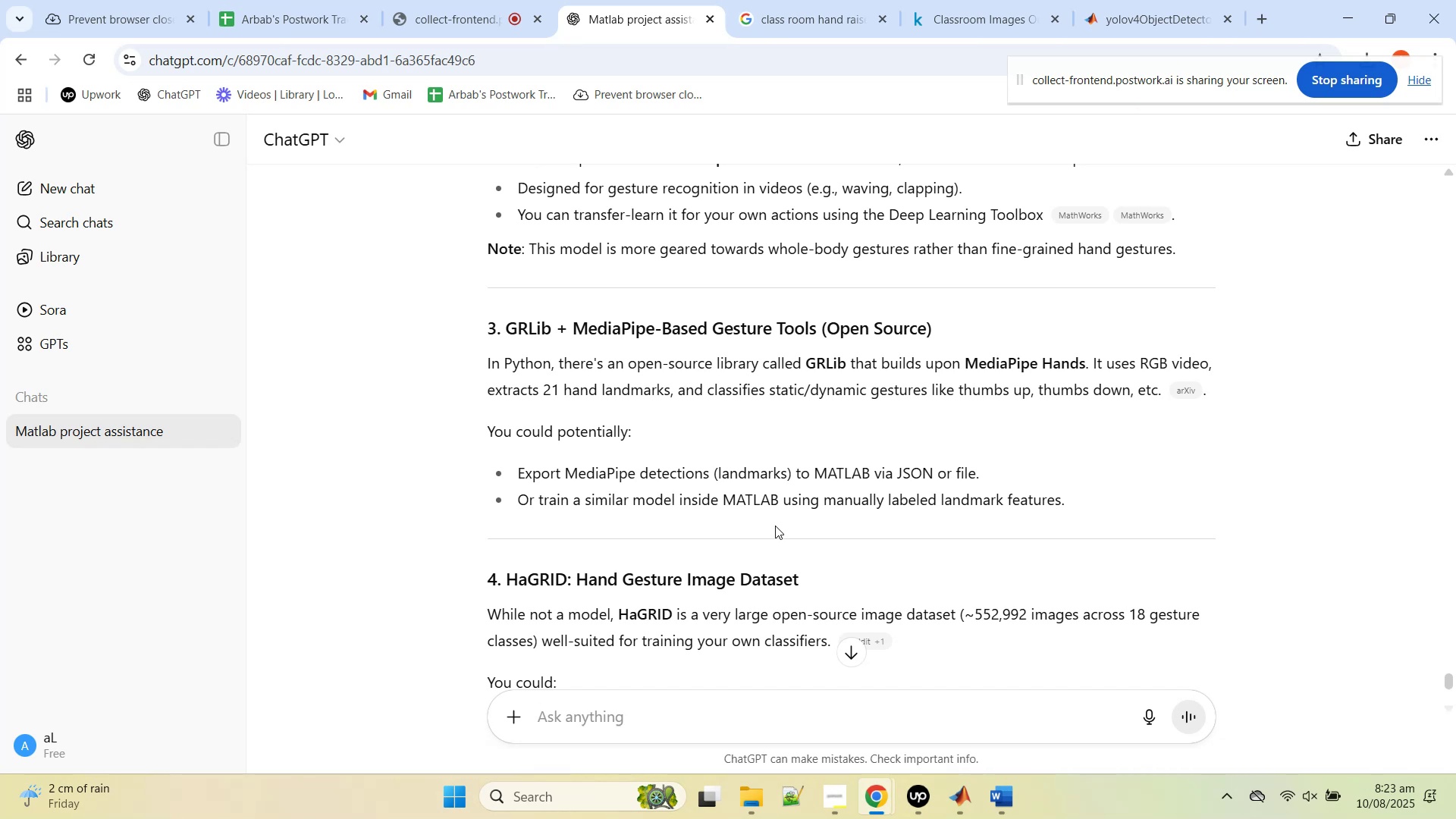 
wait(7.81)
 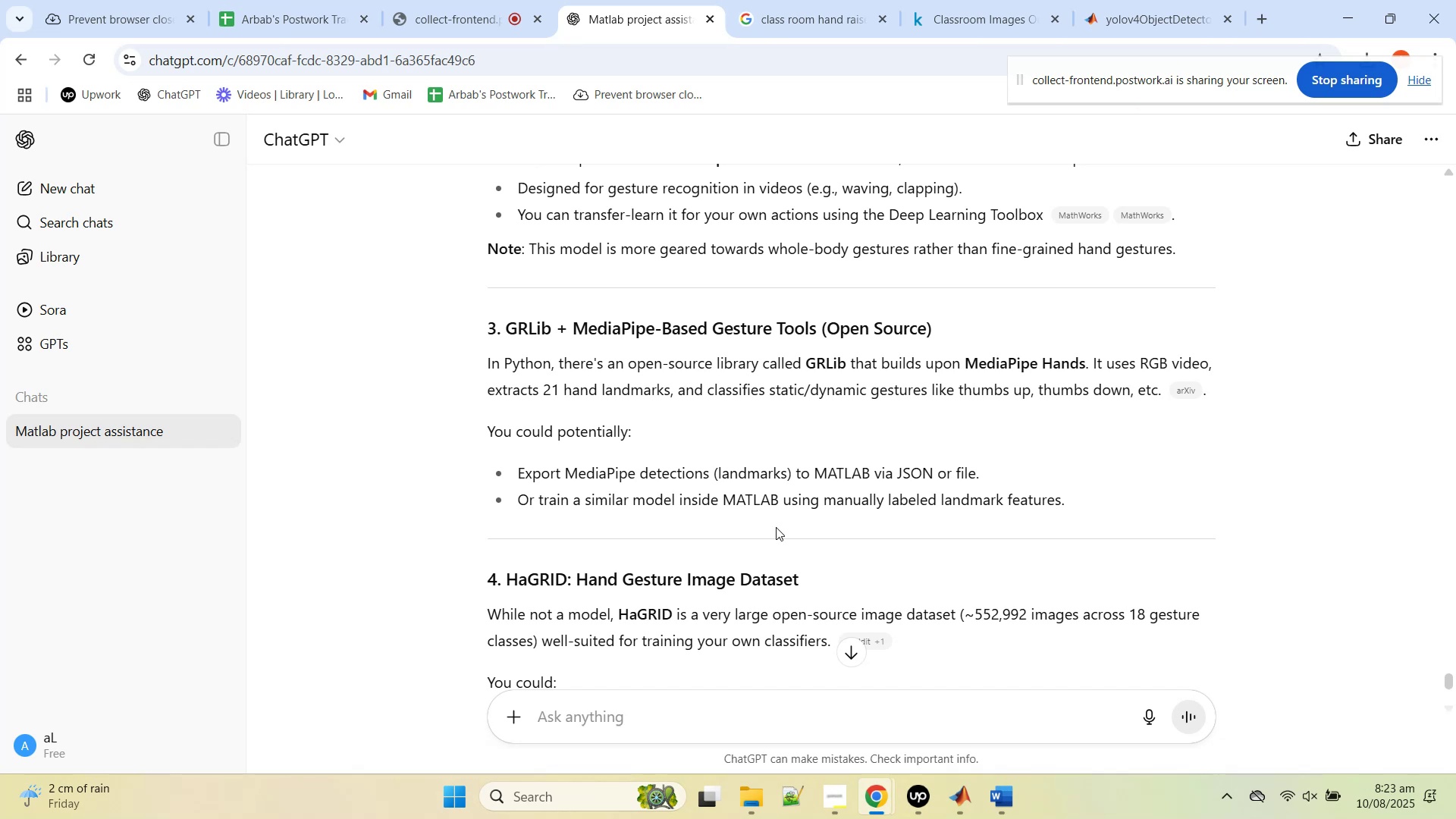 
scroll: coordinate [746, 474], scroll_direction: down, amount: 4.0
 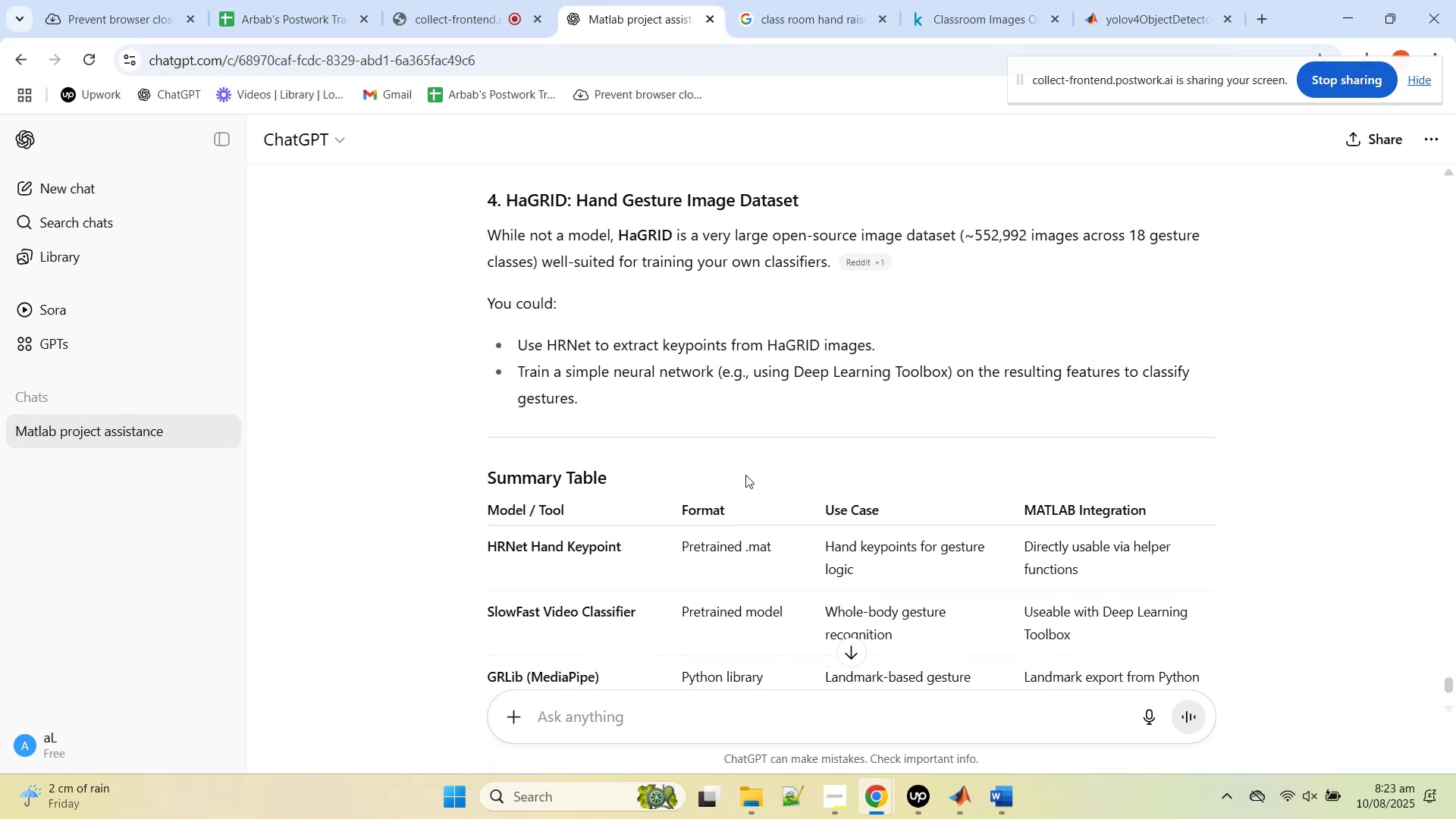 
scroll: coordinate [745, 475], scroll_direction: up, amount: 8.0
 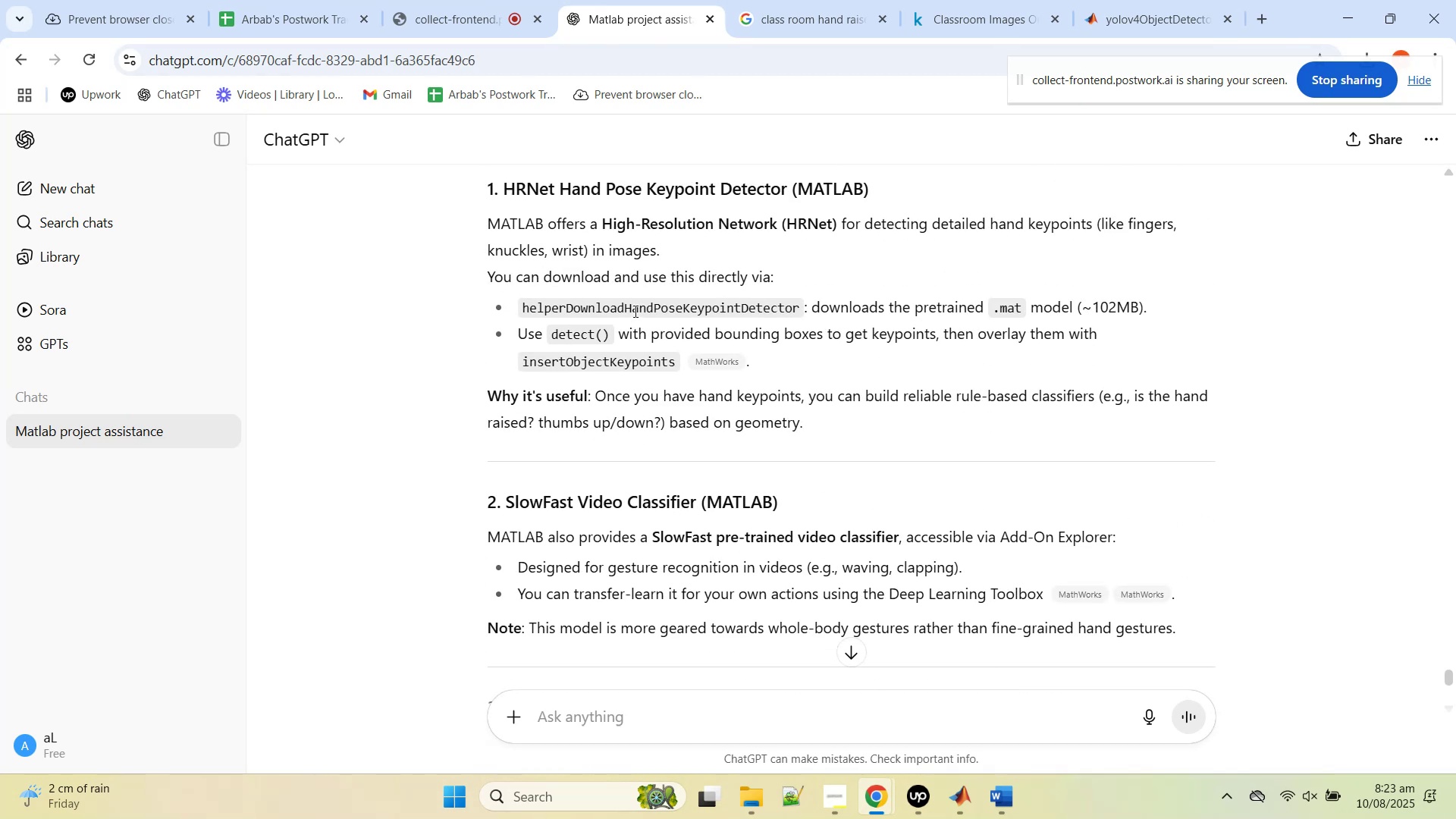 
double_click([634, 311])
 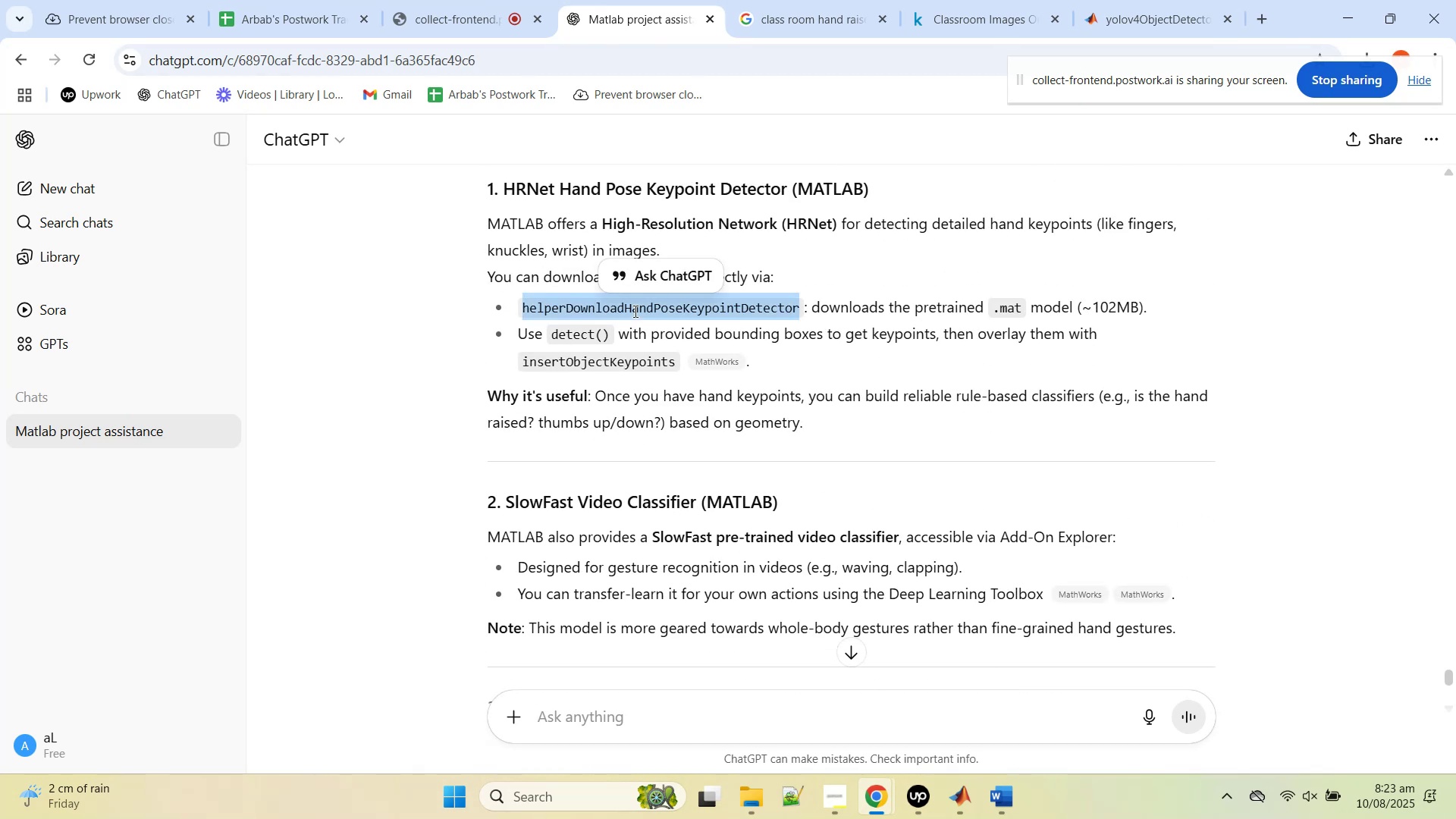 
right_click([634, 311])
 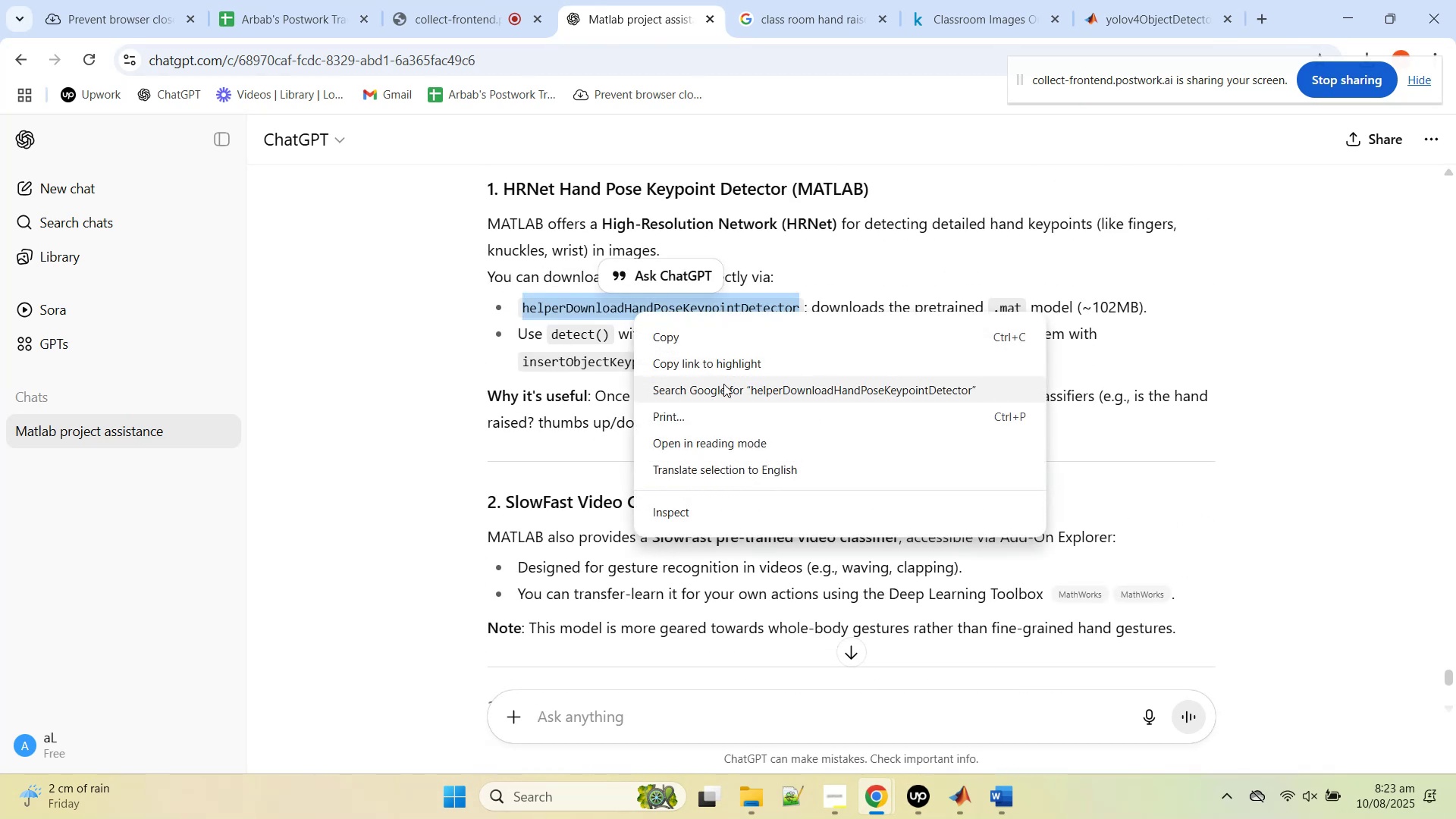 
left_click([723, 384])
 